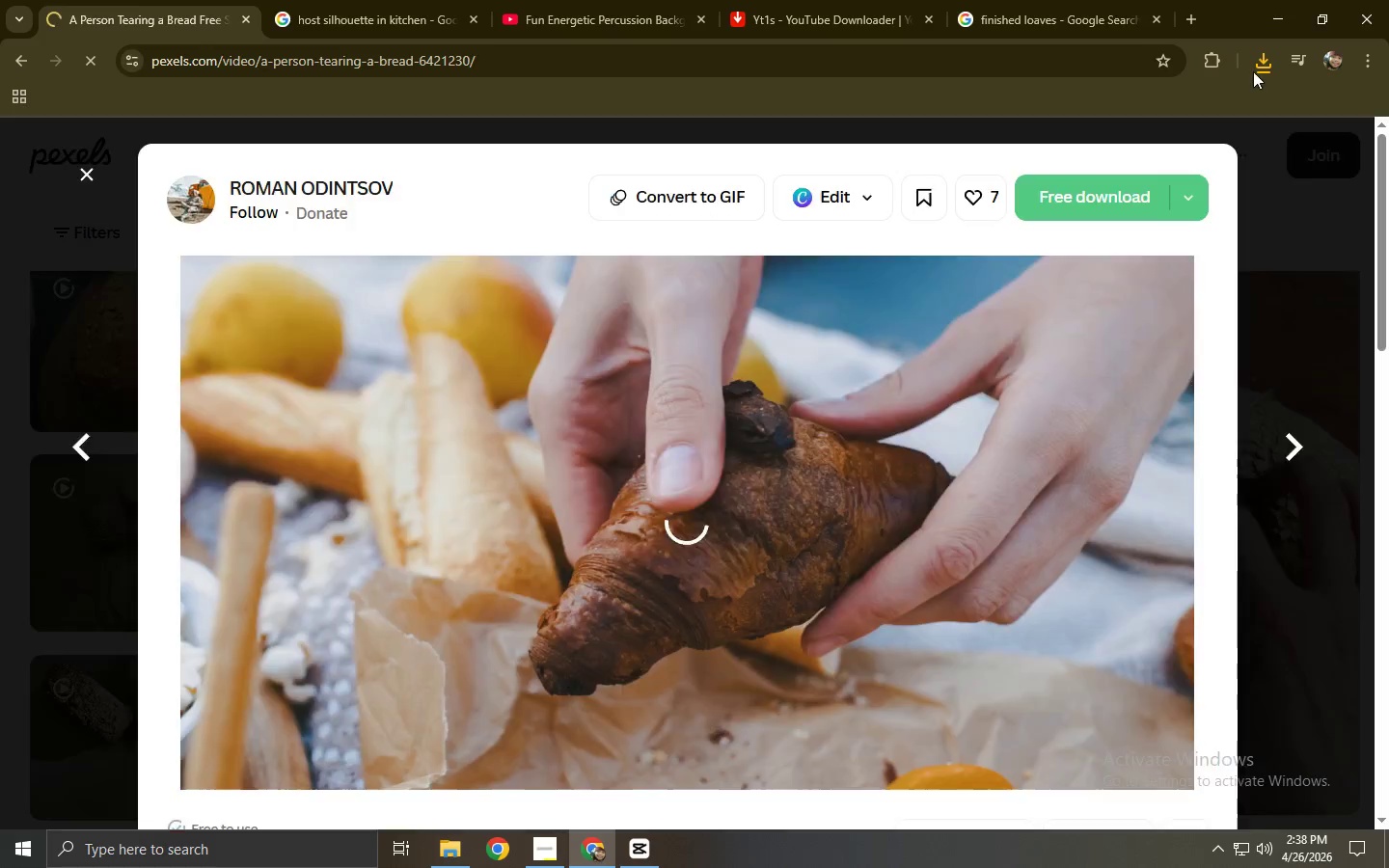 
left_click([1253, 70])
 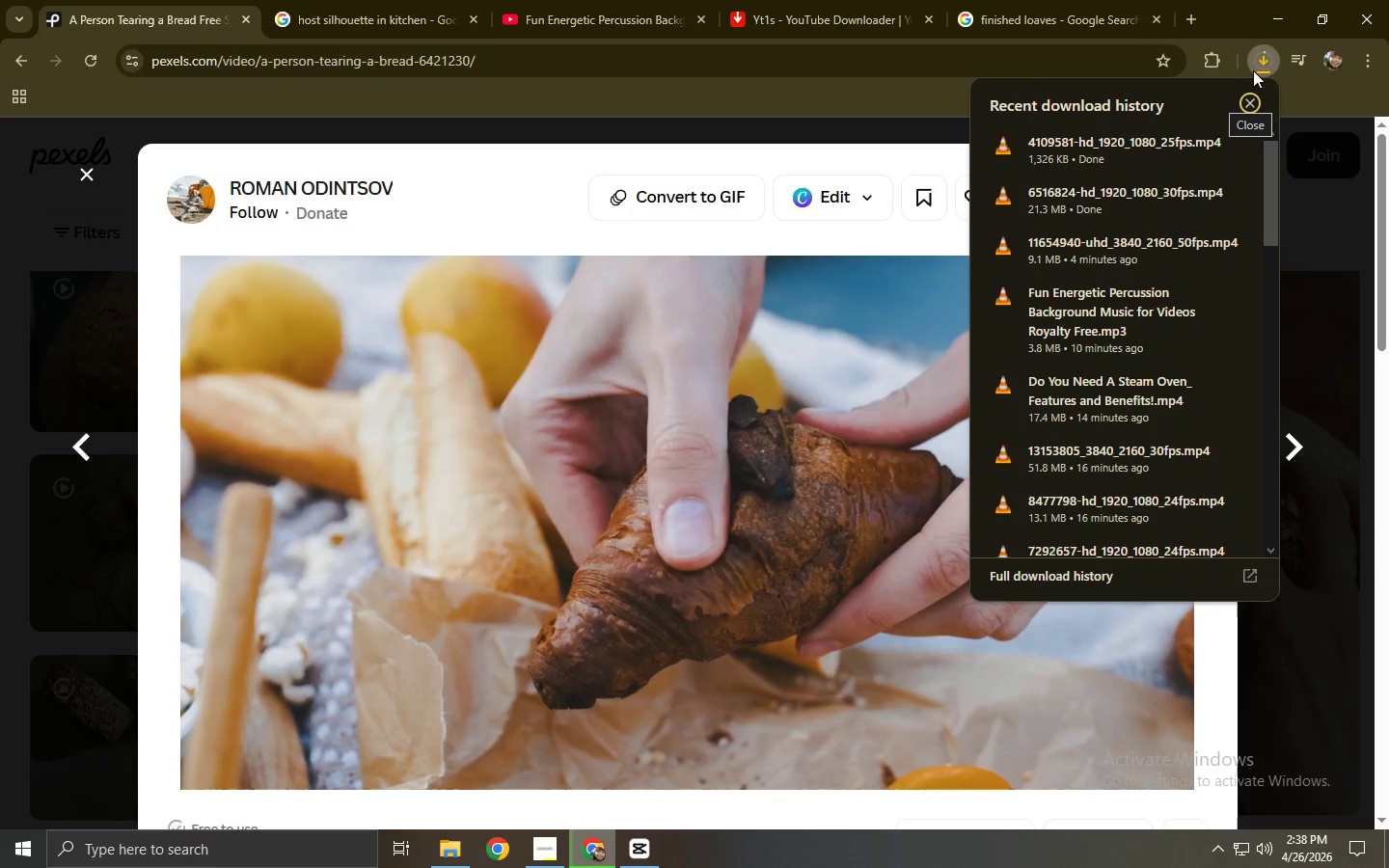 
left_click_drag(start_coordinate=[1127, 151], to_coordinate=[392, 312])
 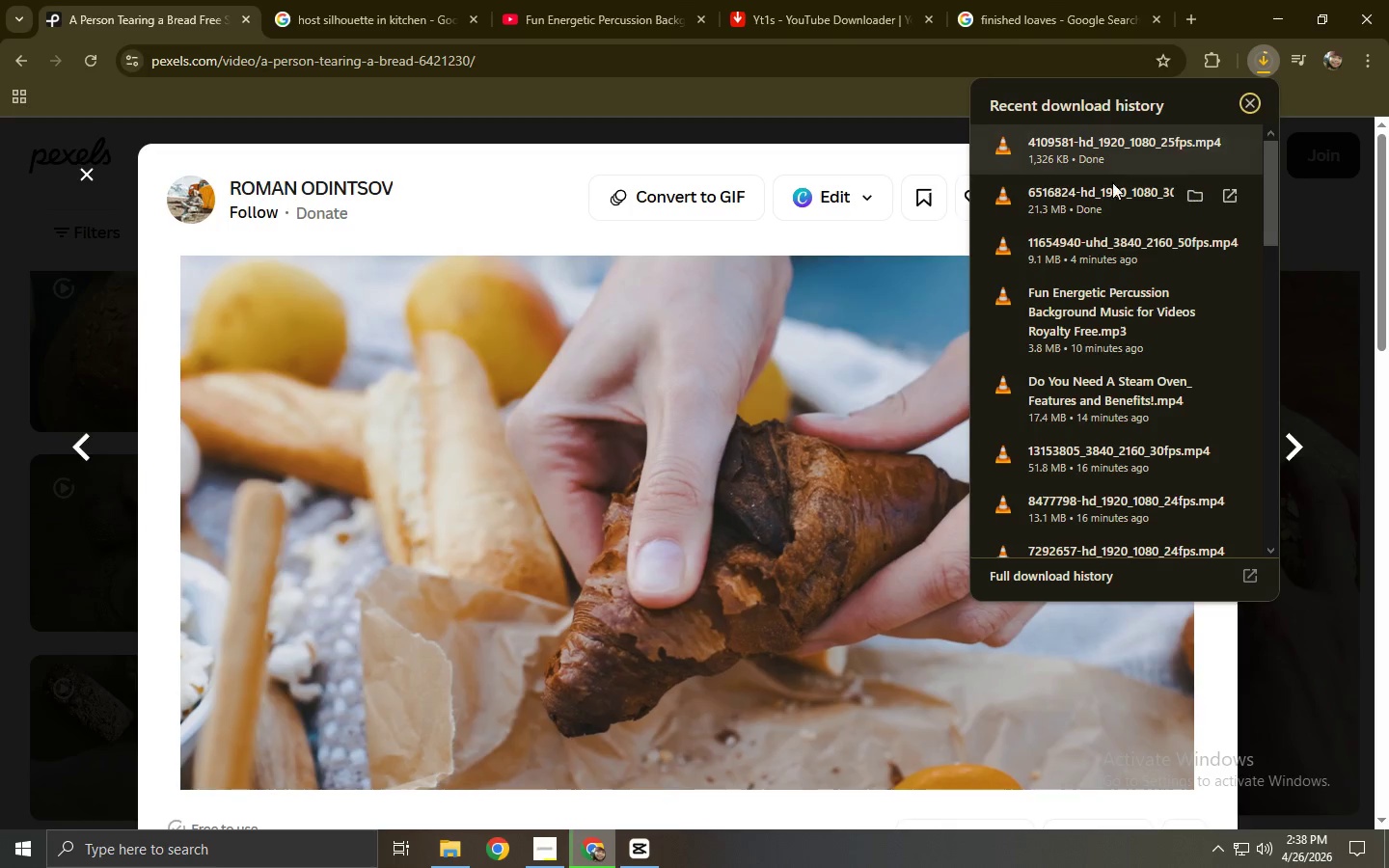 
key(Alt+Tab)
 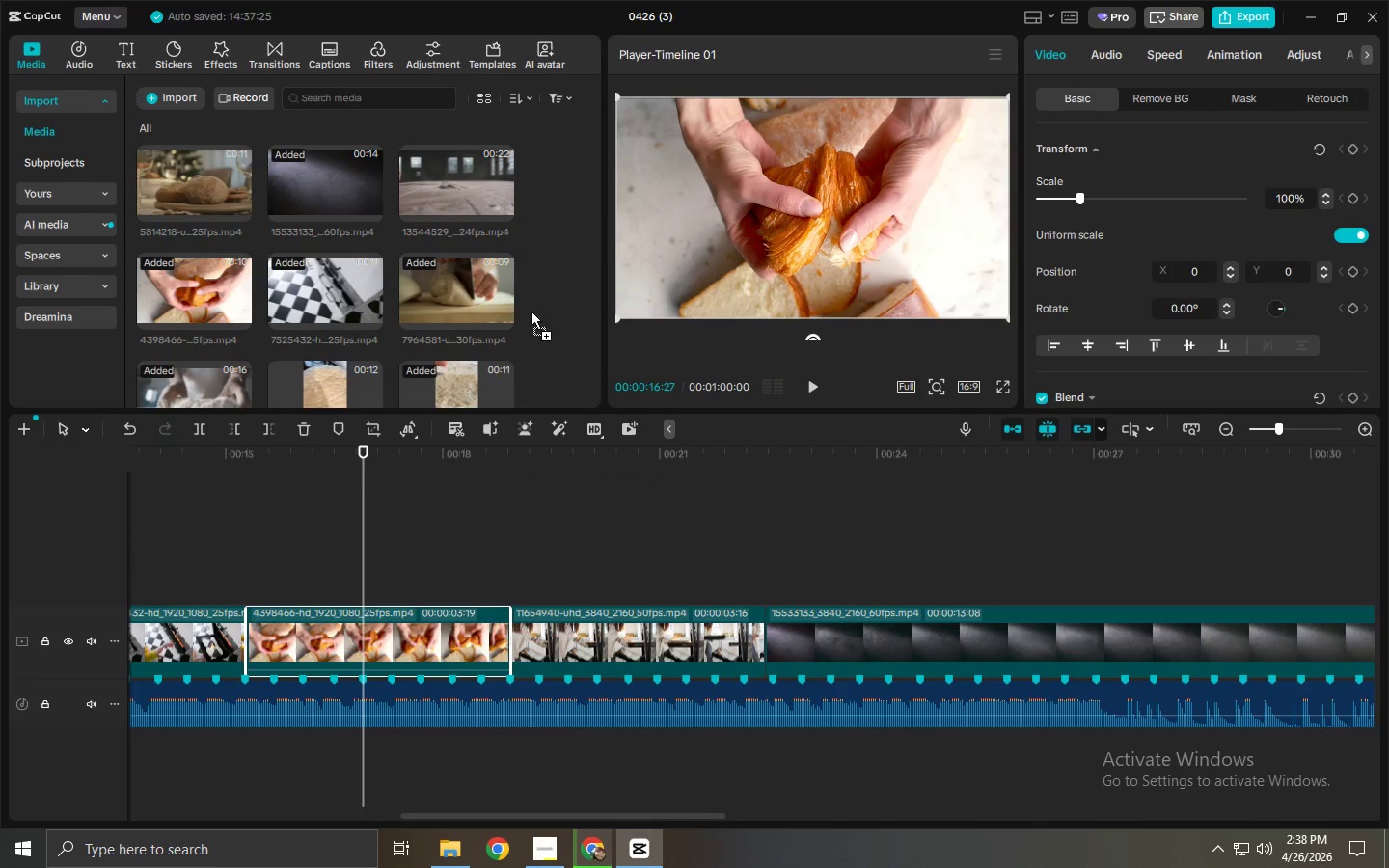 
key(Alt+AltLeft)
 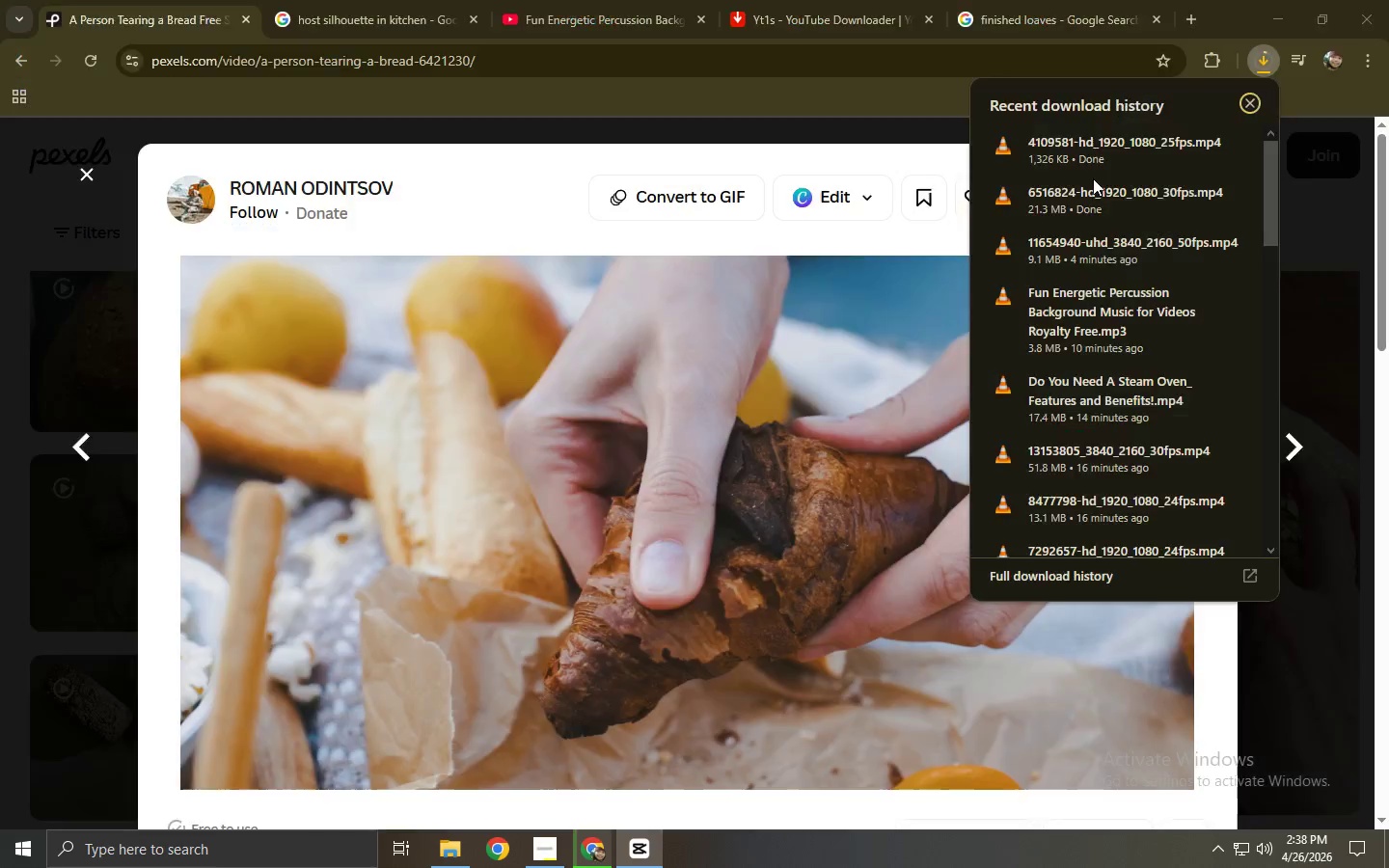 
key(Alt+Tab)
 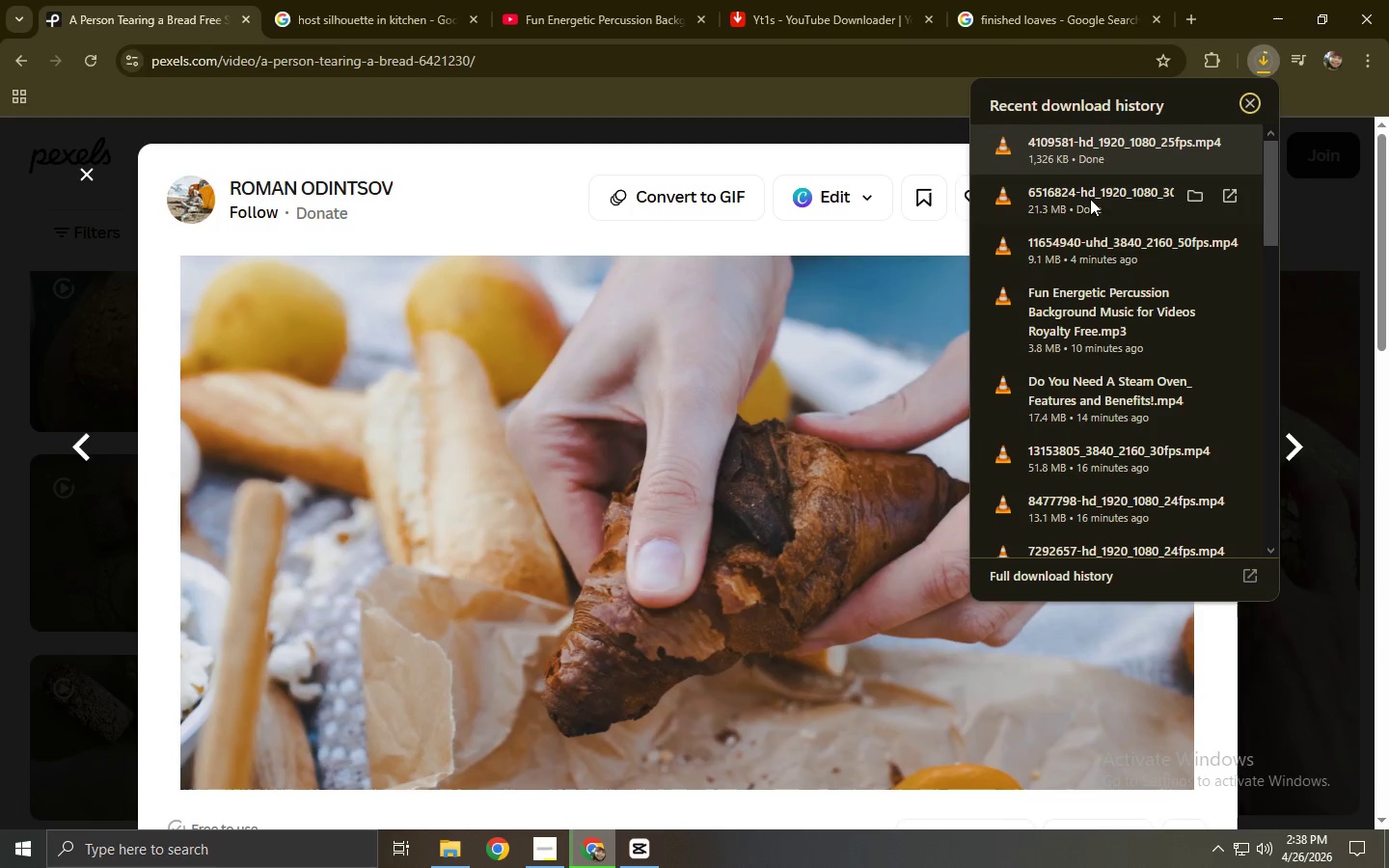 
left_click_drag(start_coordinate=[1090, 203], to_coordinate=[440, 305])
 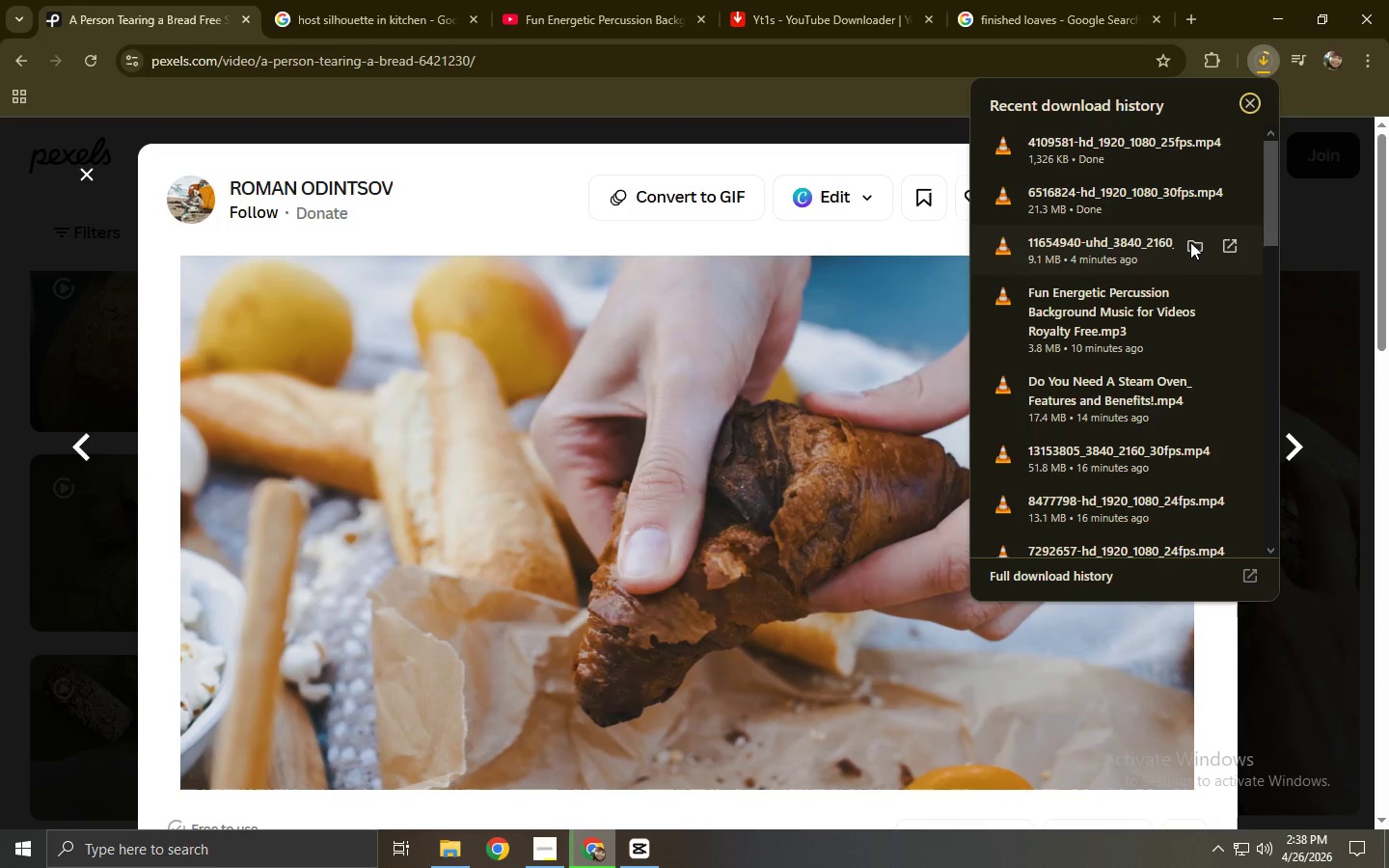 
key(Alt+AltLeft)
 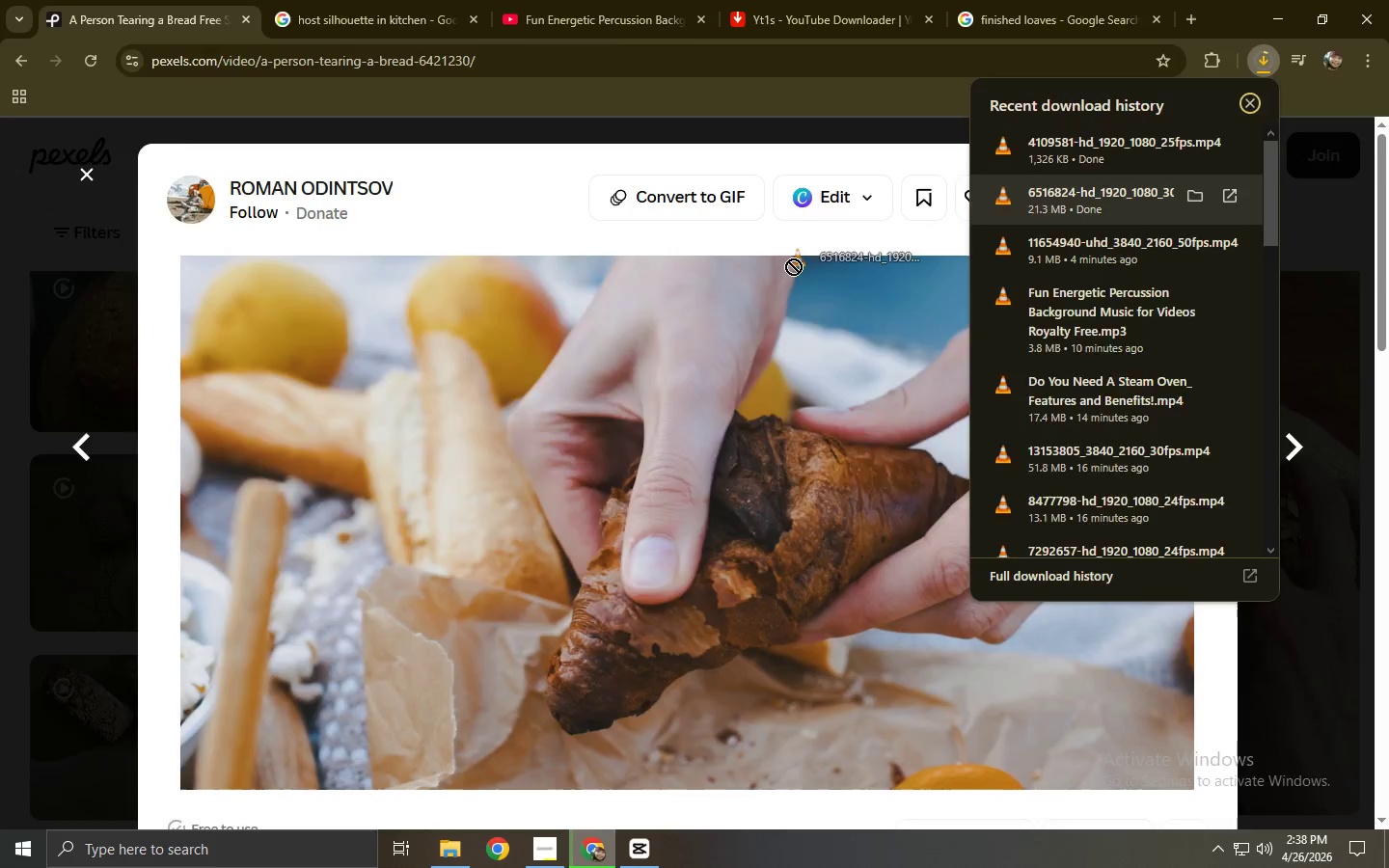 
key(Alt+Tab)
 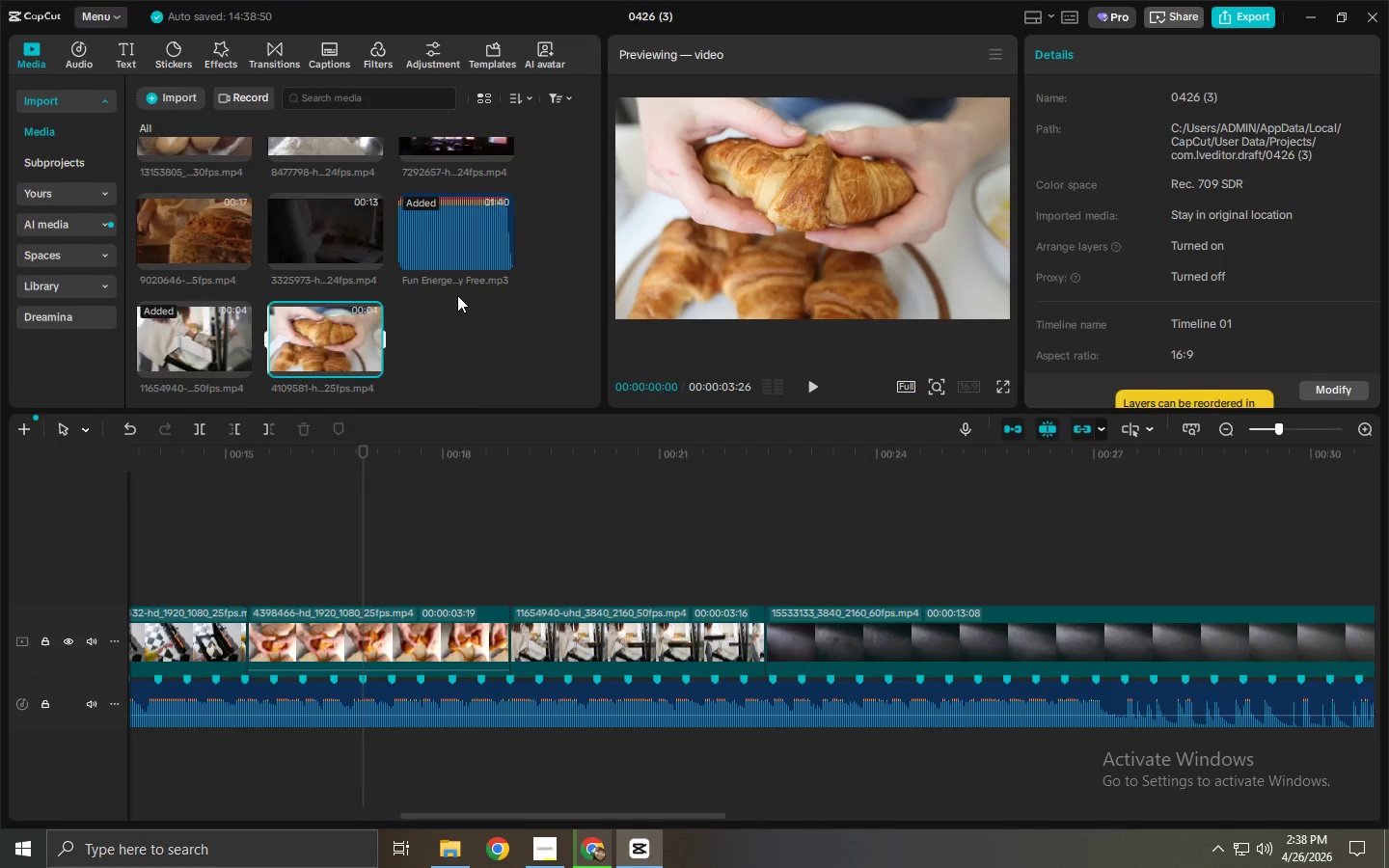 
key(Alt+AltLeft)
 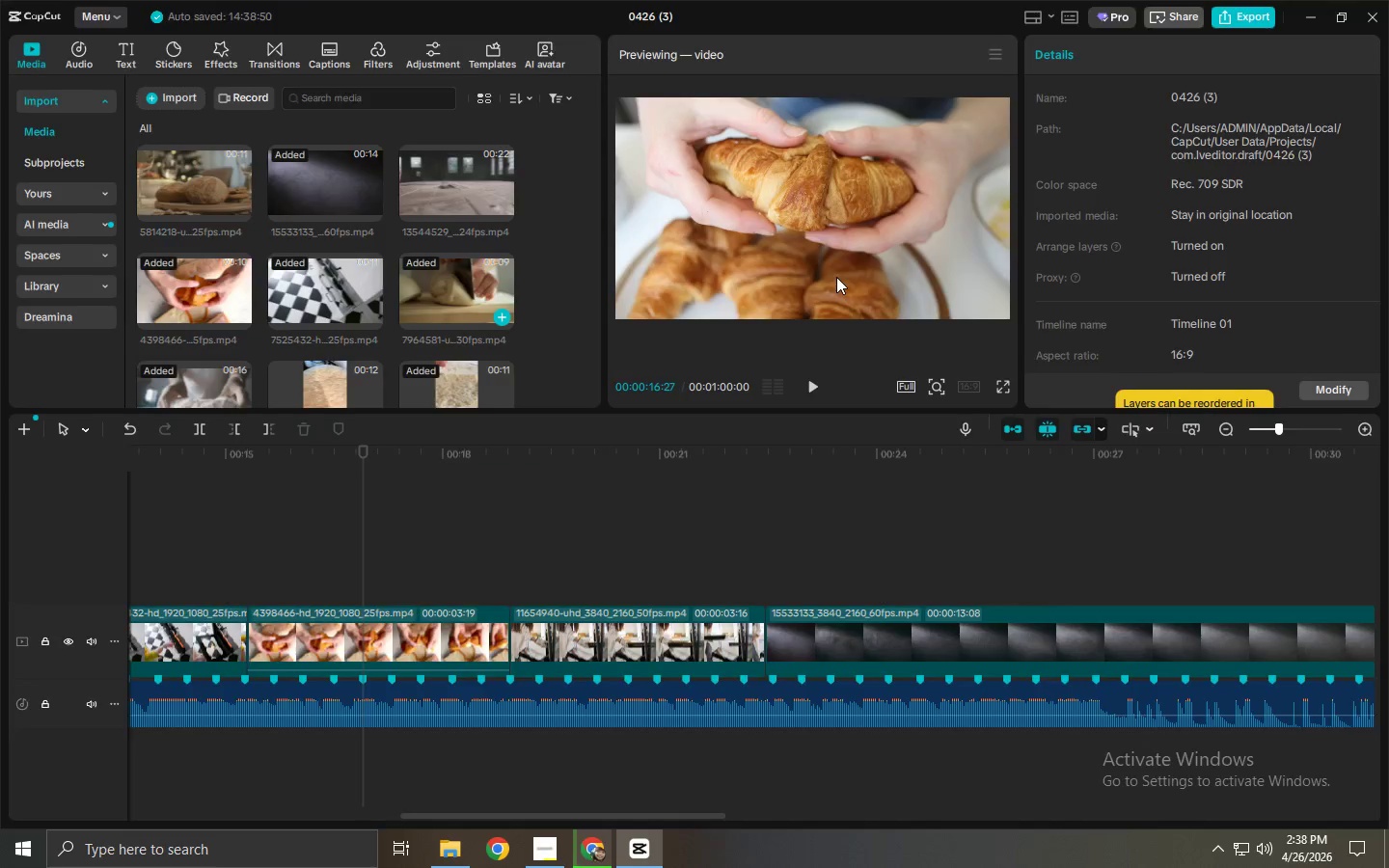 
key(Alt+Tab)
 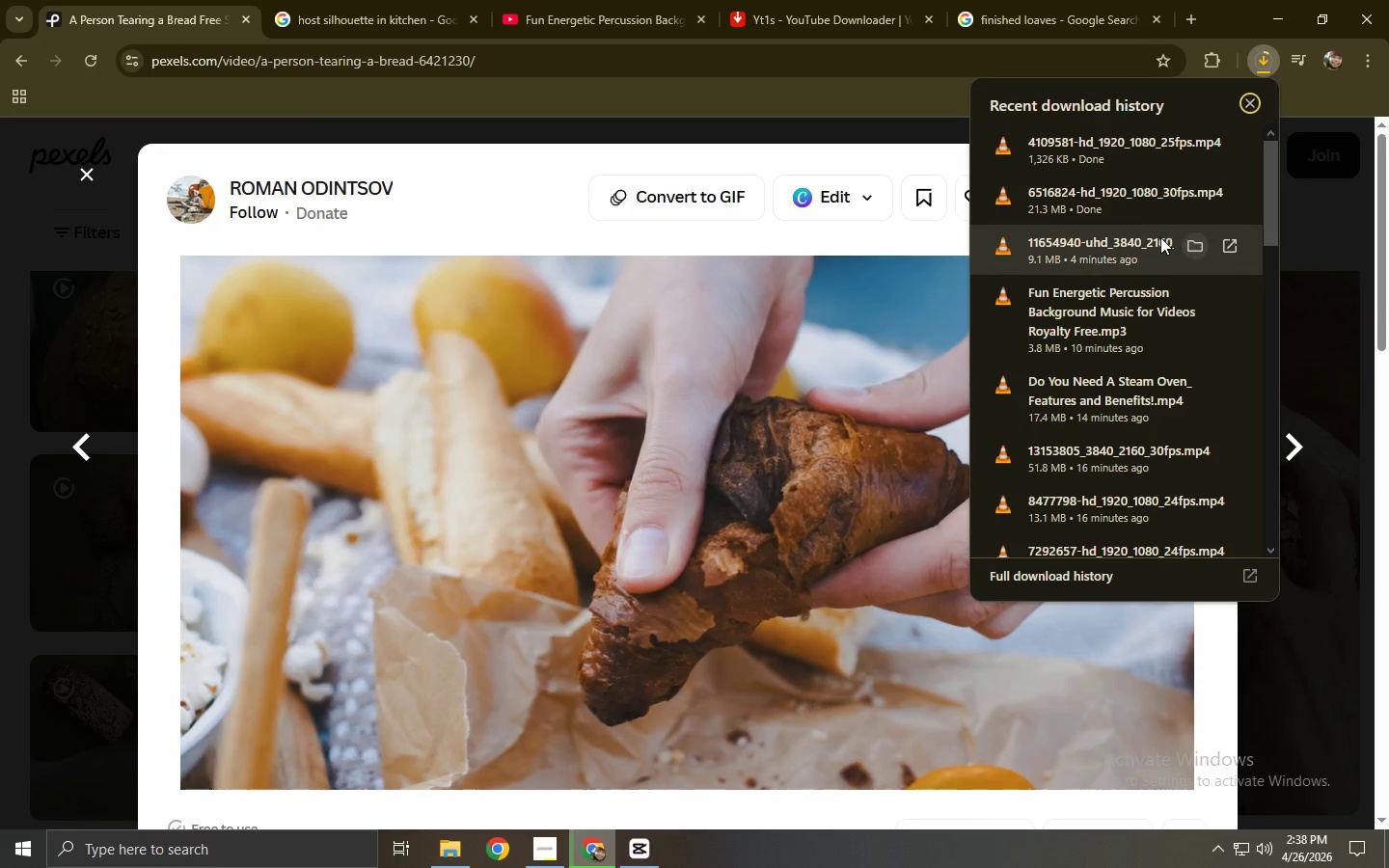 
left_click_drag(start_coordinate=[1158, 237], to_coordinate=[390, 325])
 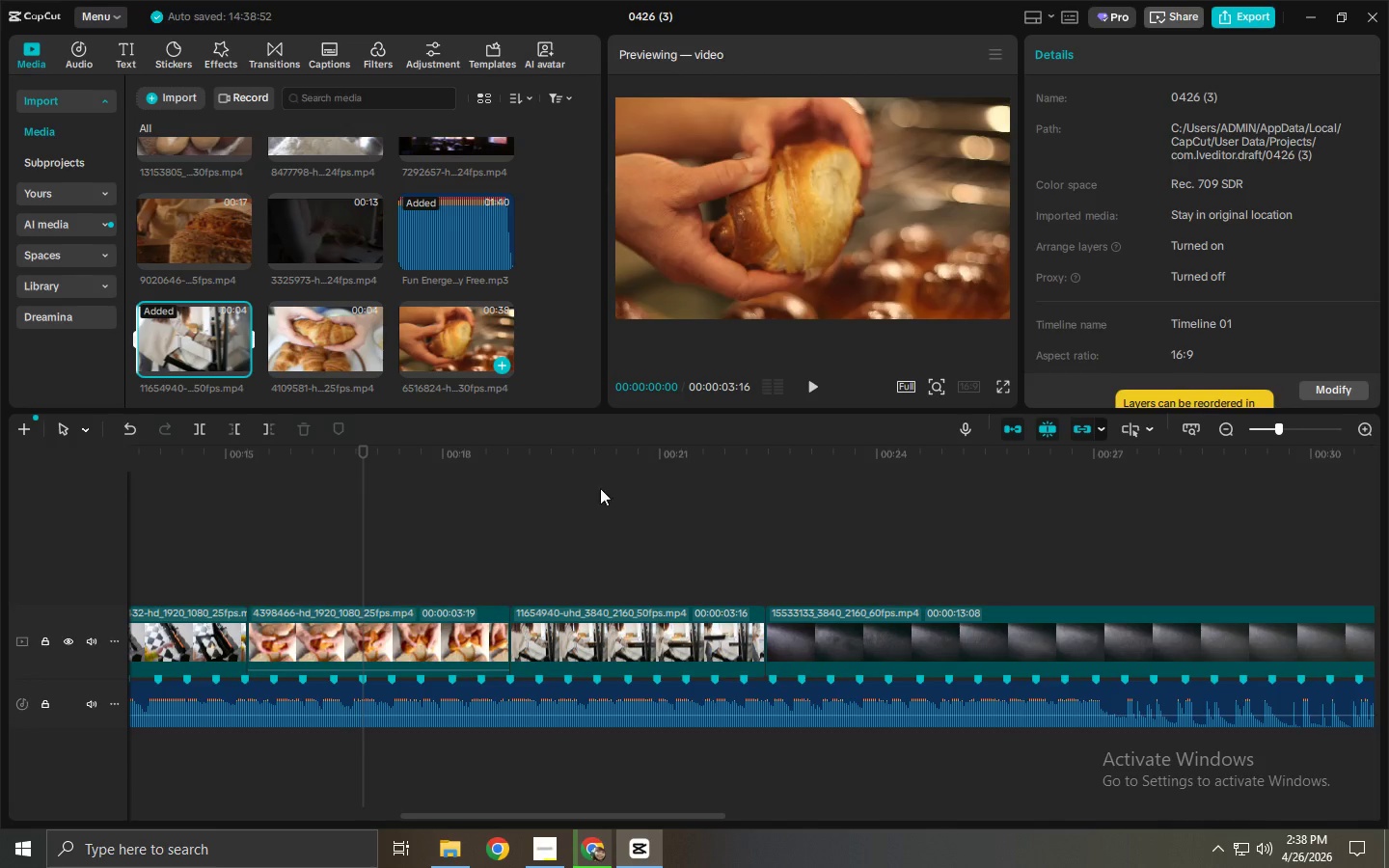 
key(Alt+AltLeft)
 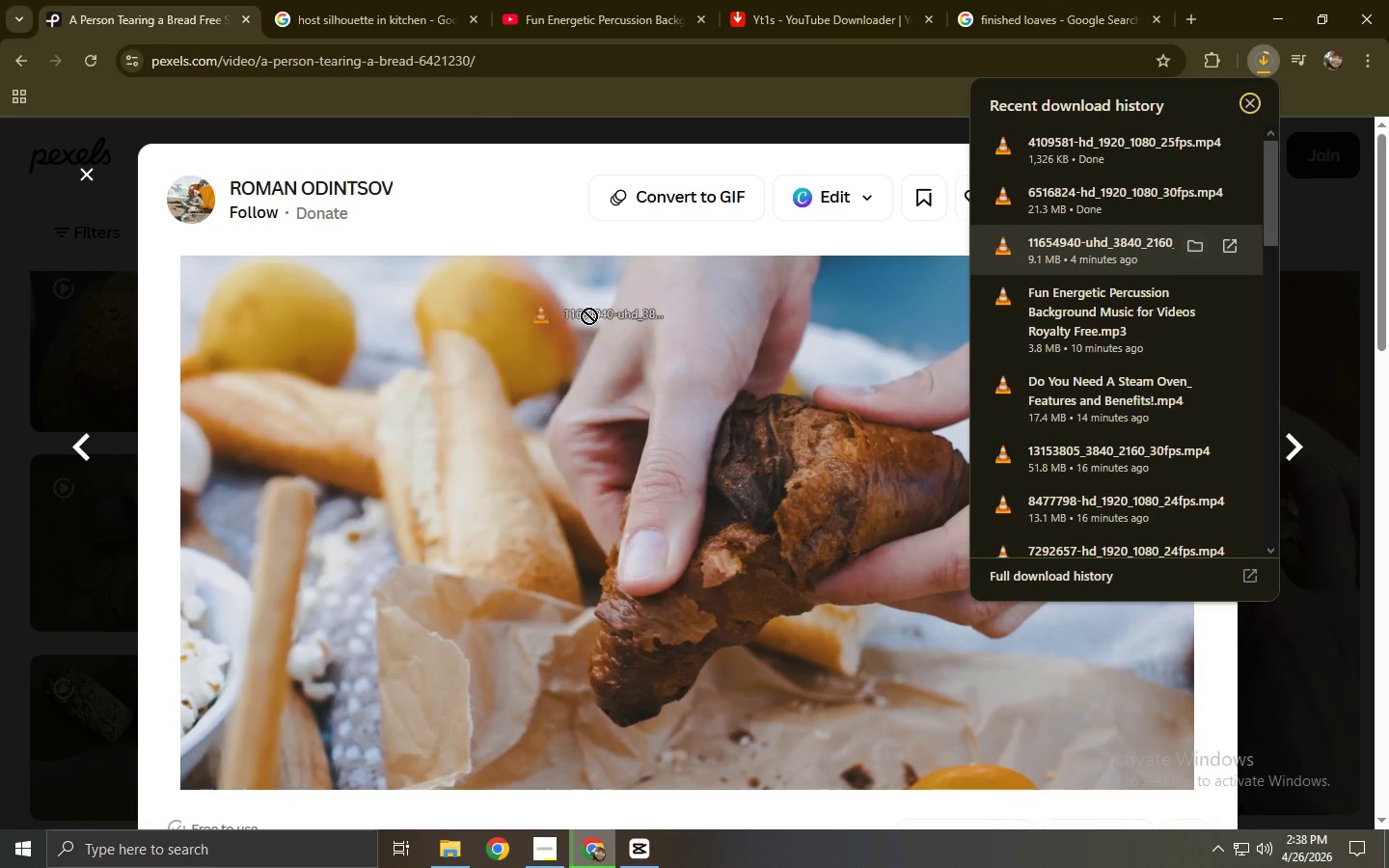 
key(Alt+Tab)
 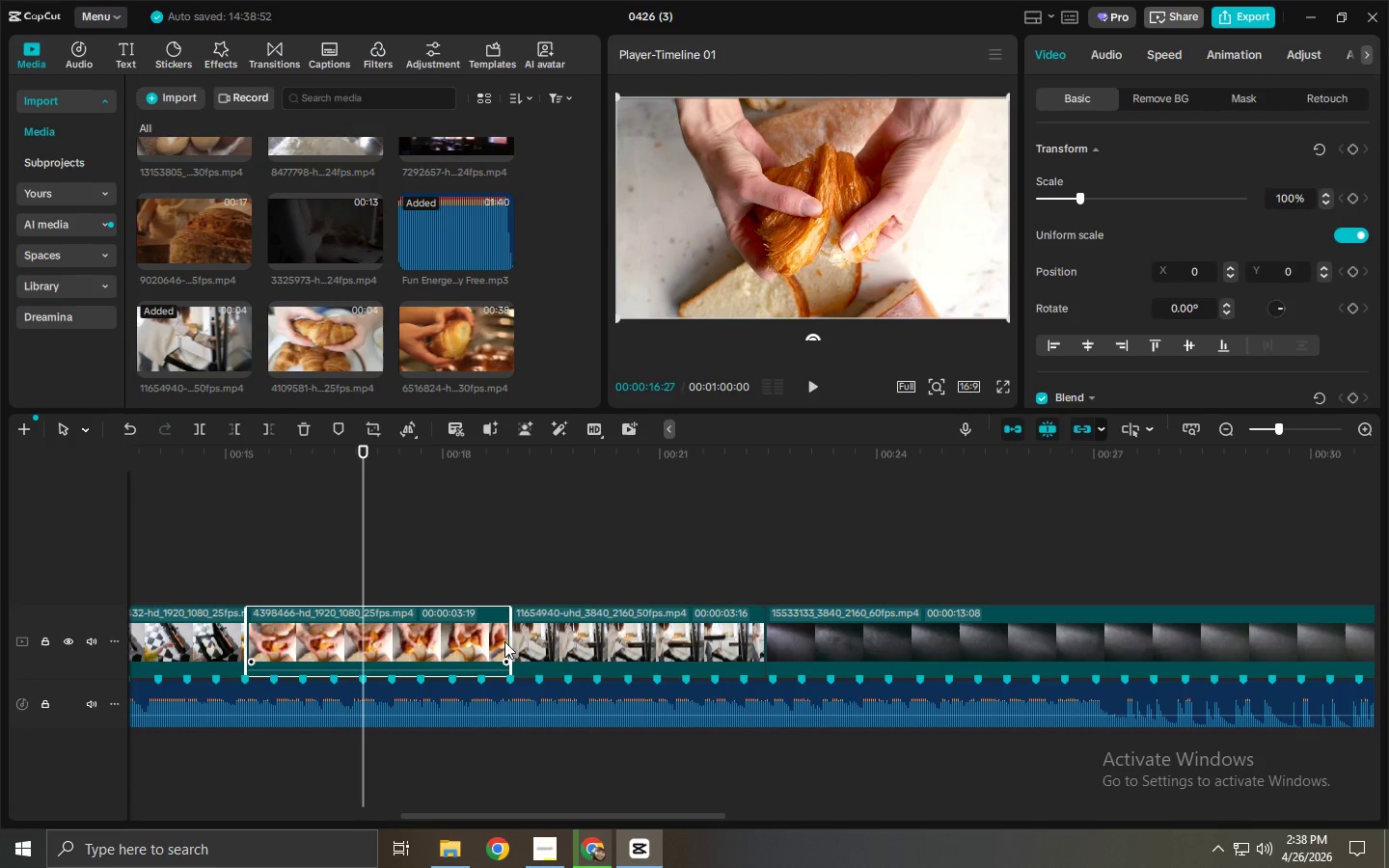 
left_click_drag(start_coordinate=[510, 639], to_coordinate=[350, 639])
 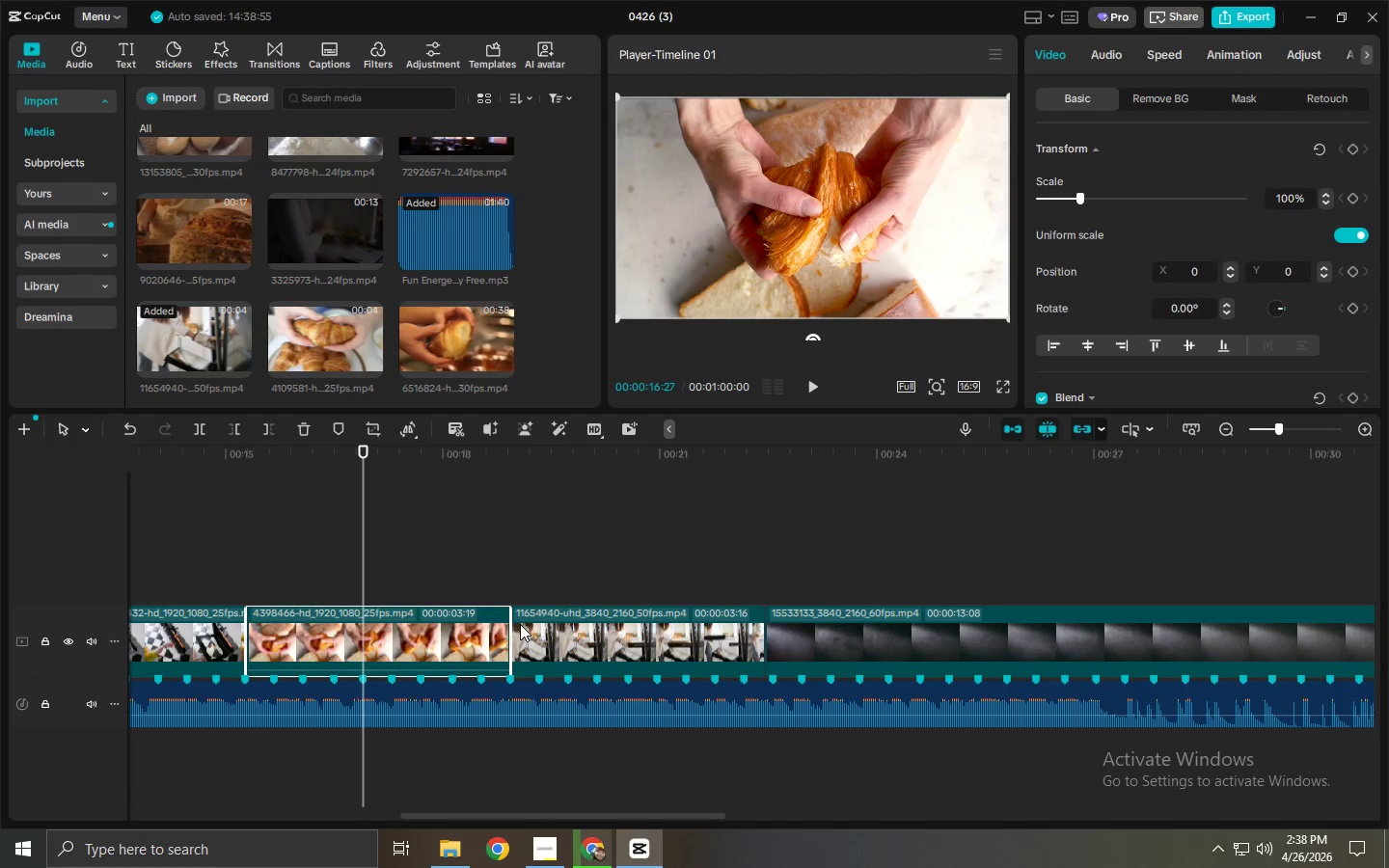 
left_click([506, 626])
 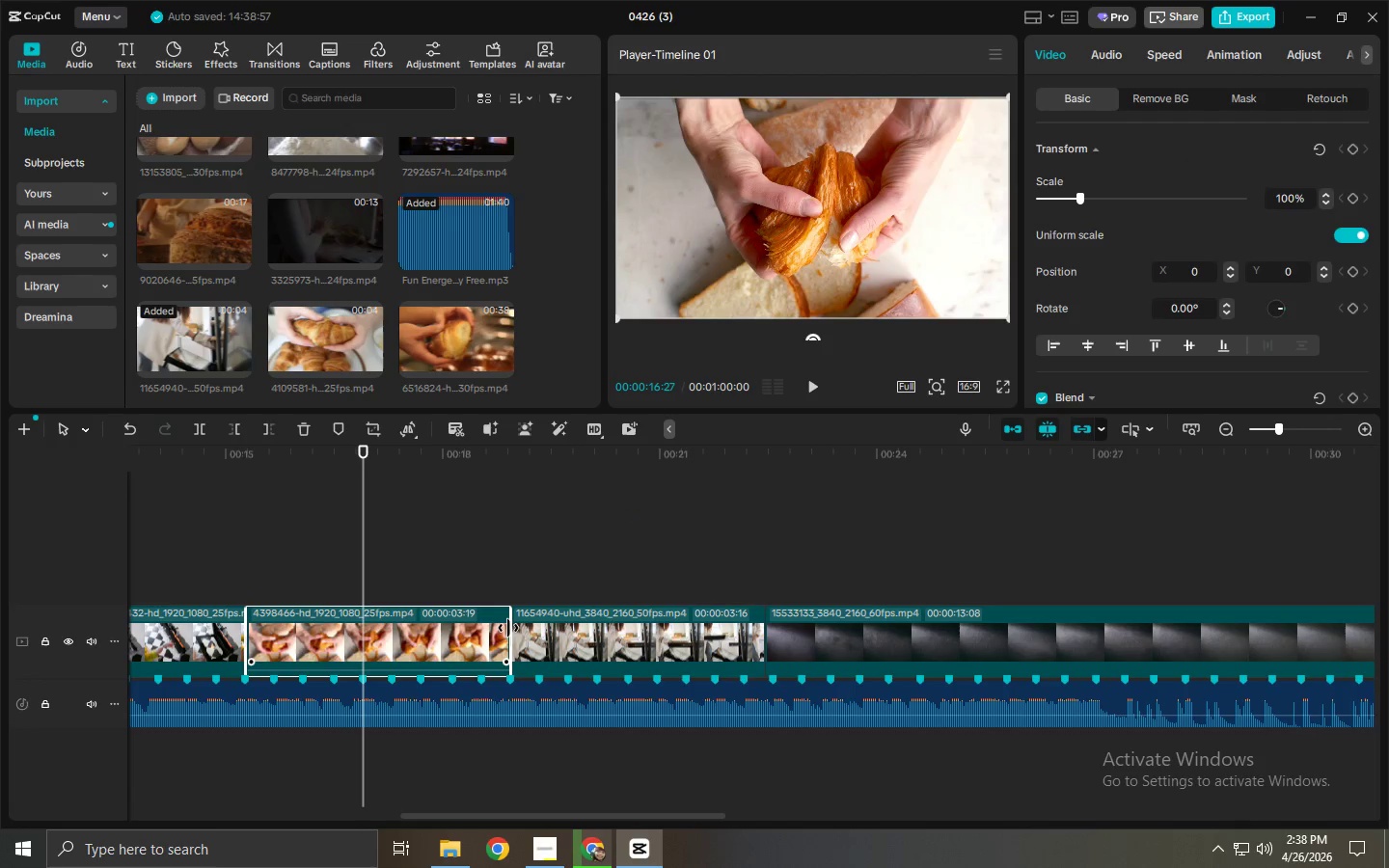 
left_click_drag(start_coordinate=[509, 628], to_coordinate=[298, 635])
 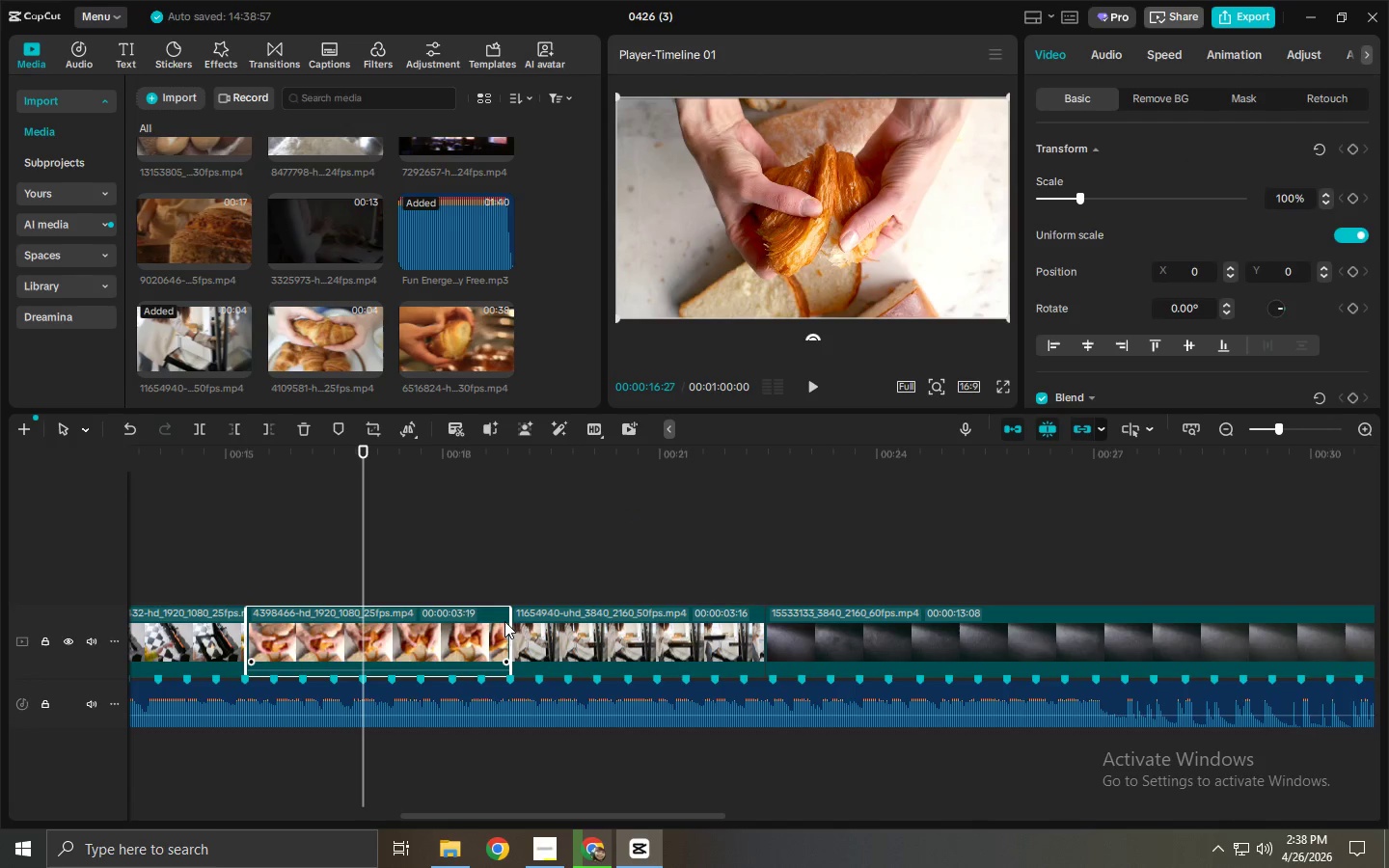 
left_click_drag(start_coordinate=[508, 623], to_coordinate=[331, 630])
 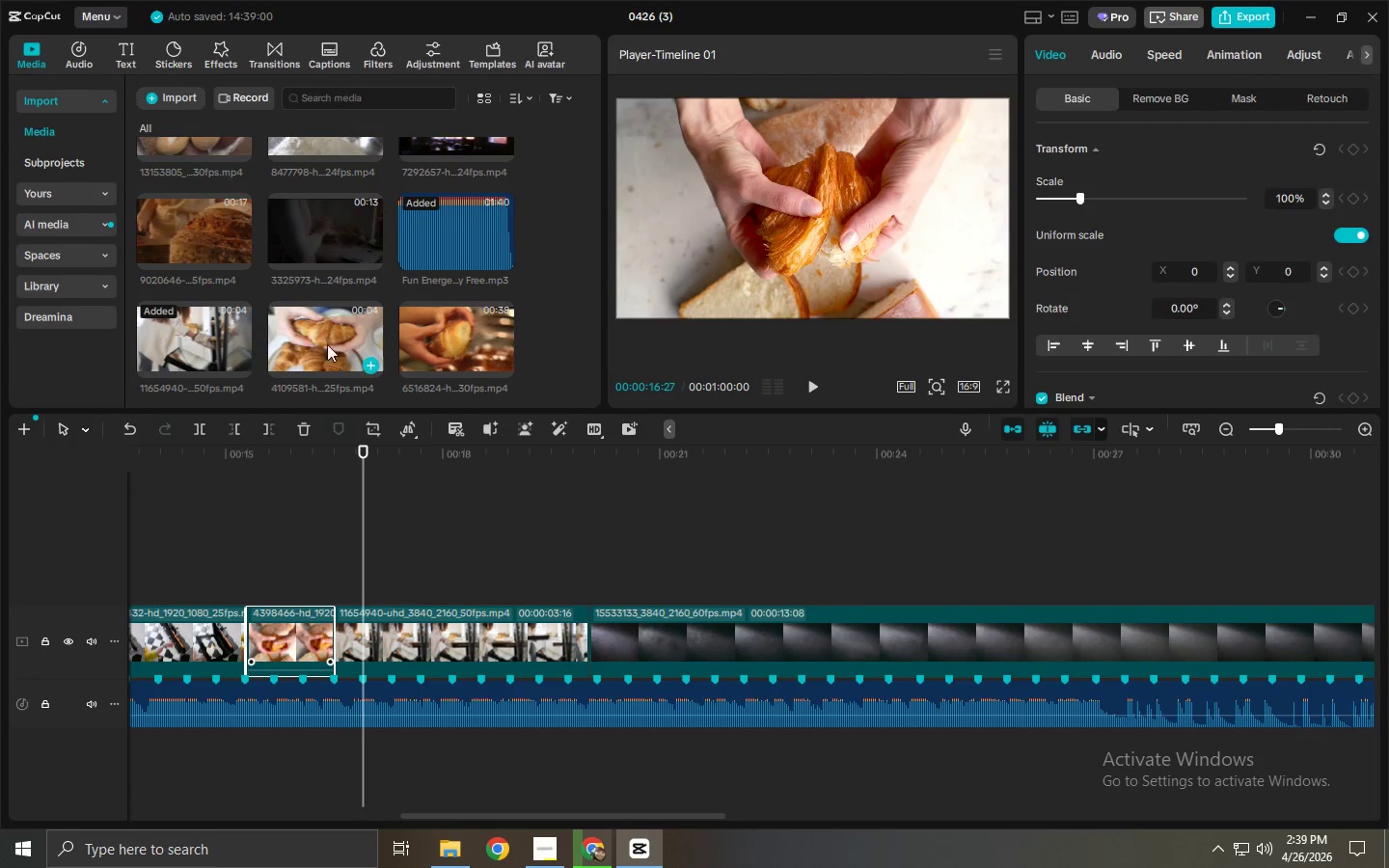 
left_click_drag(start_coordinate=[316, 325], to_coordinate=[347, 641])
 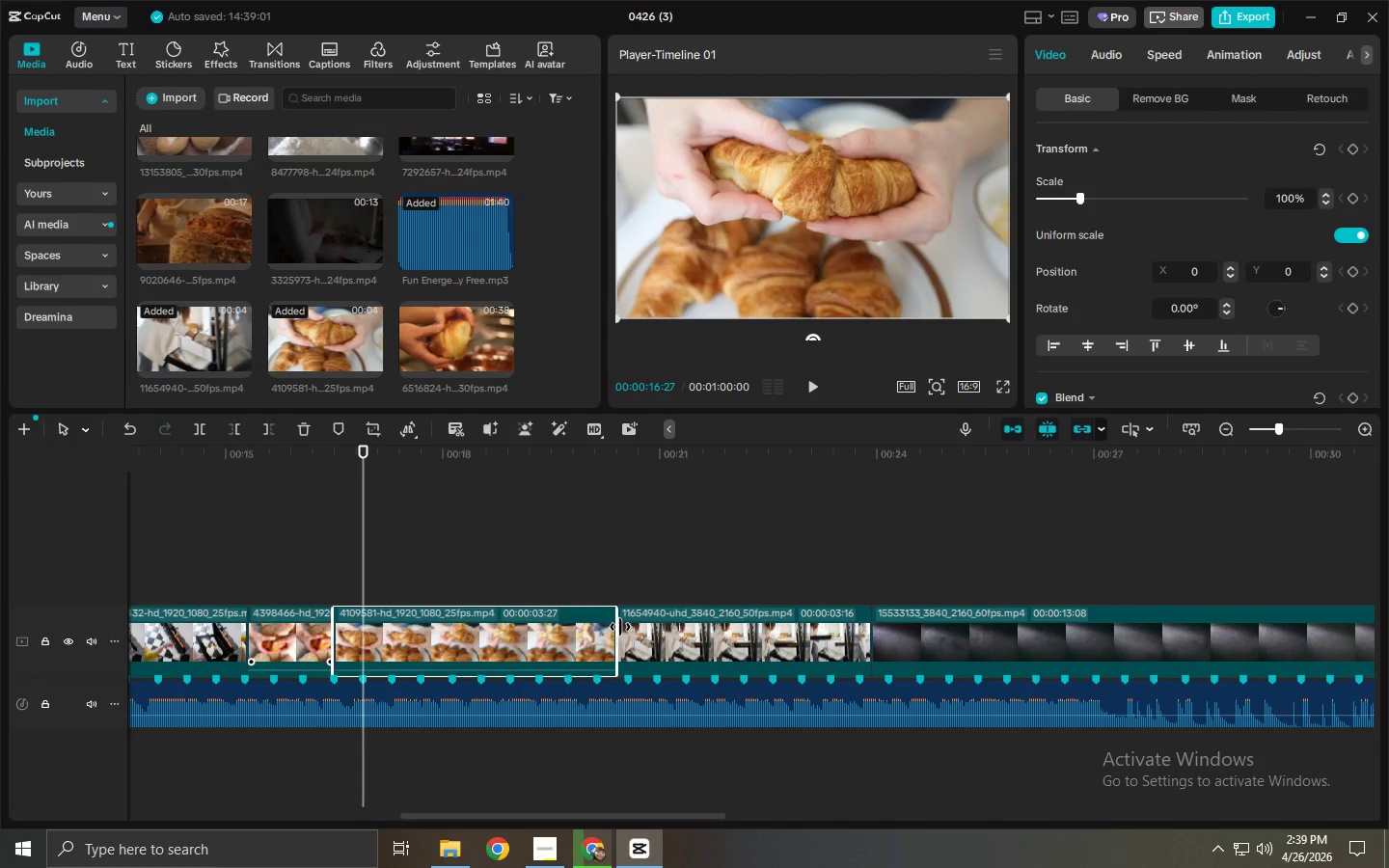 
left_click_drag(start_coordinate=[619, 627], to_coordinate=[421, 636])
 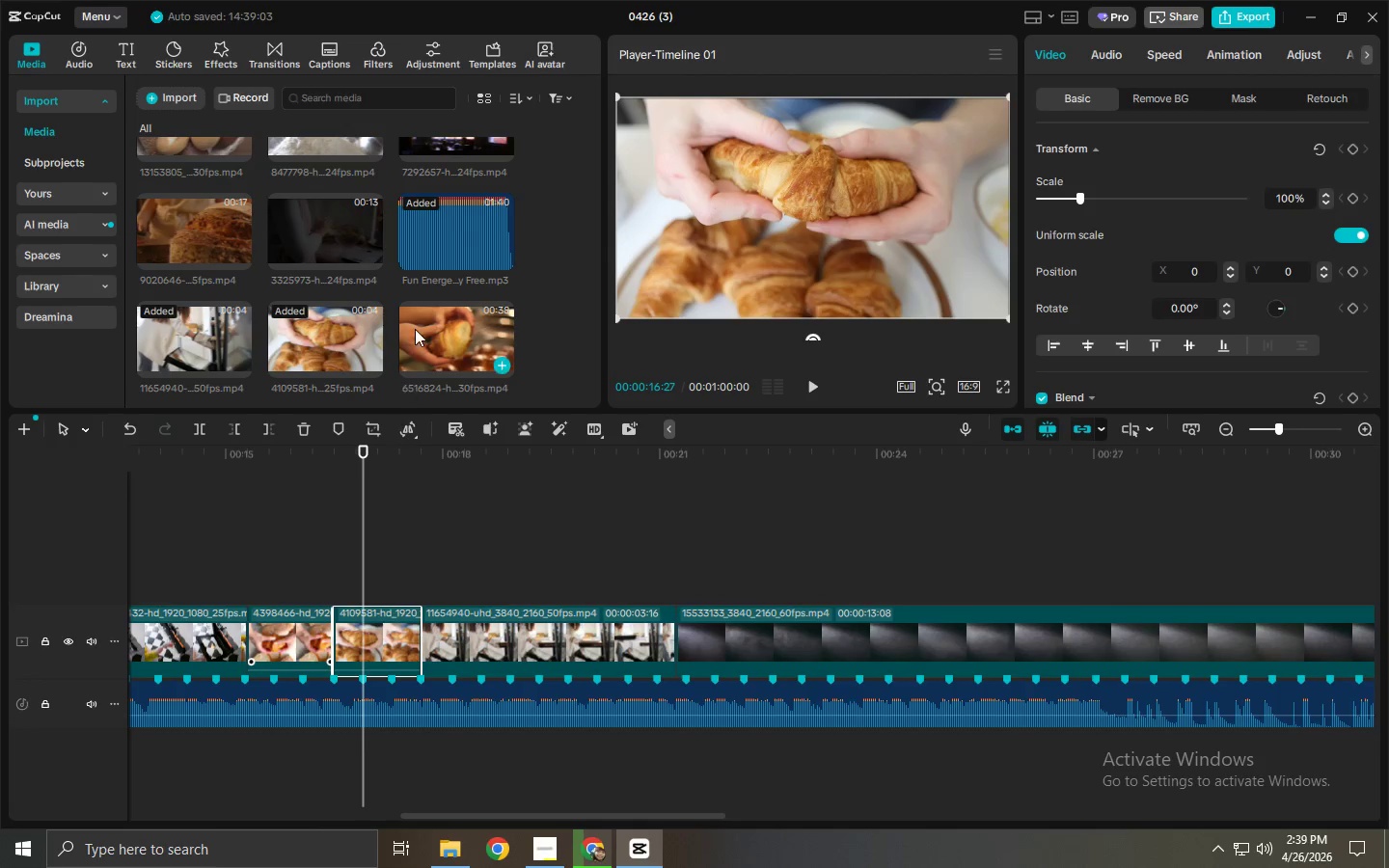 
left_click_drag(start_coordinate=[415, 329], to_coordinate=[443, 626])
 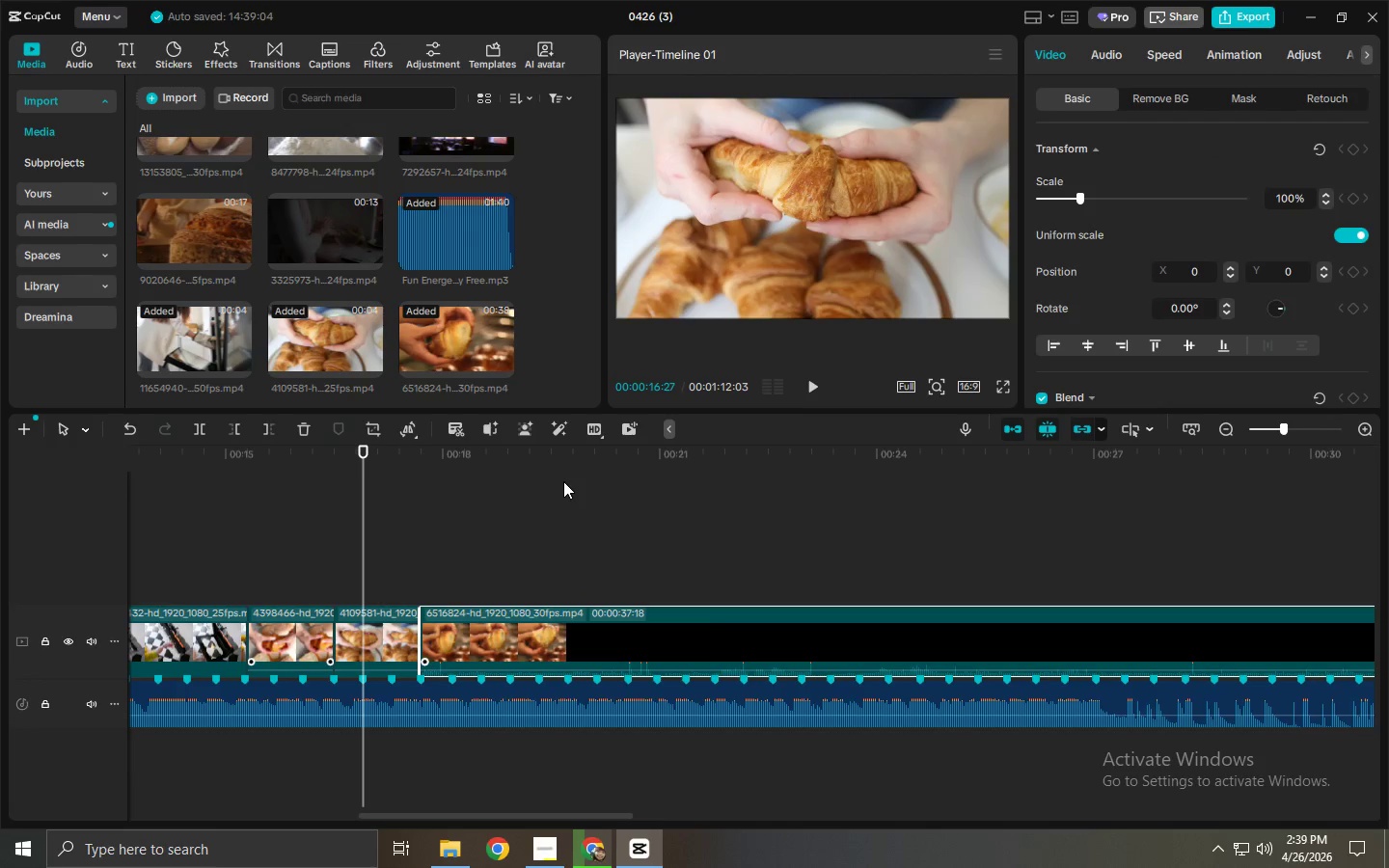 
left_click_drag(start_coordinate=[556, 477], to_coordinate=[574, 476])
 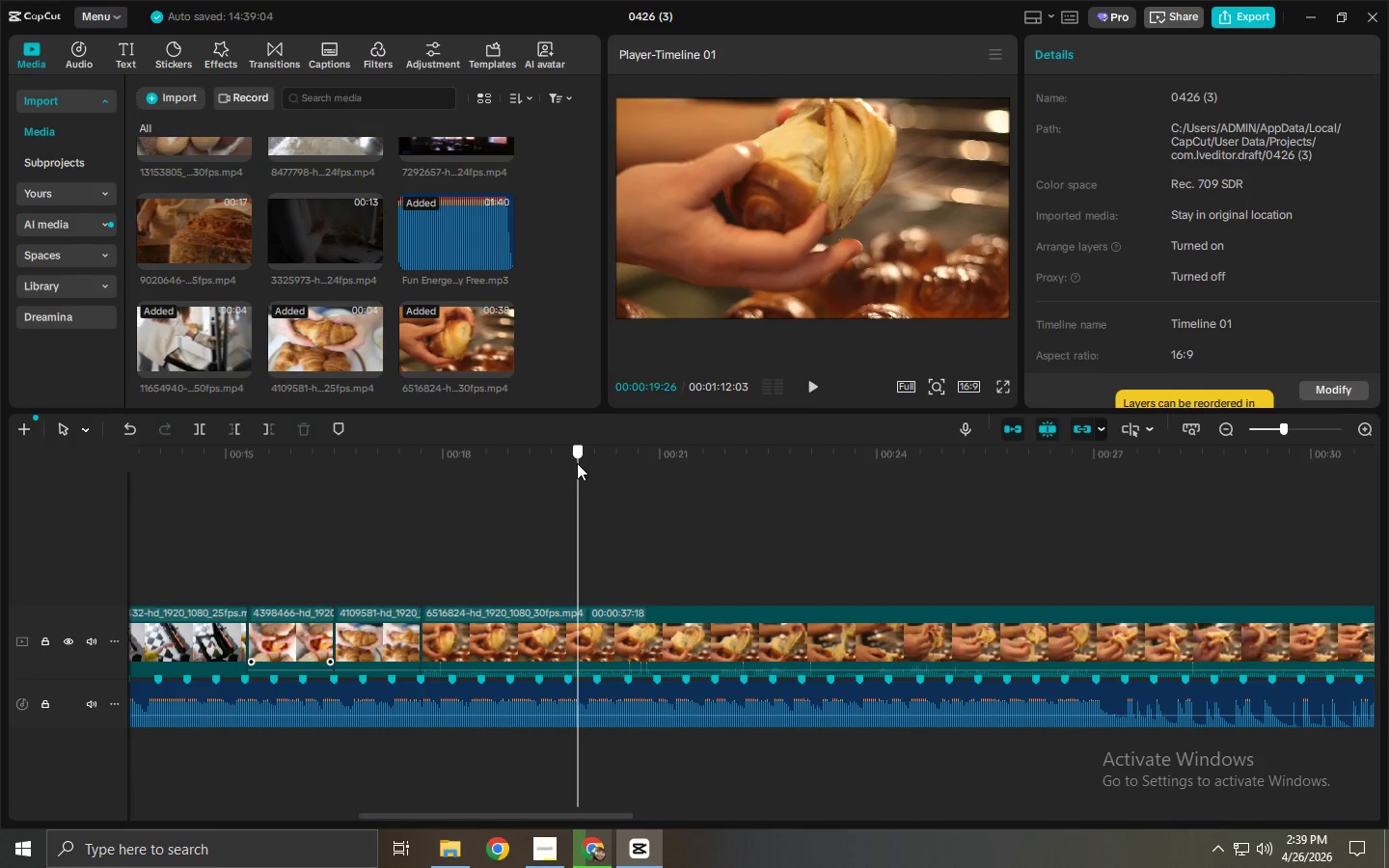 
key(Control+B)
 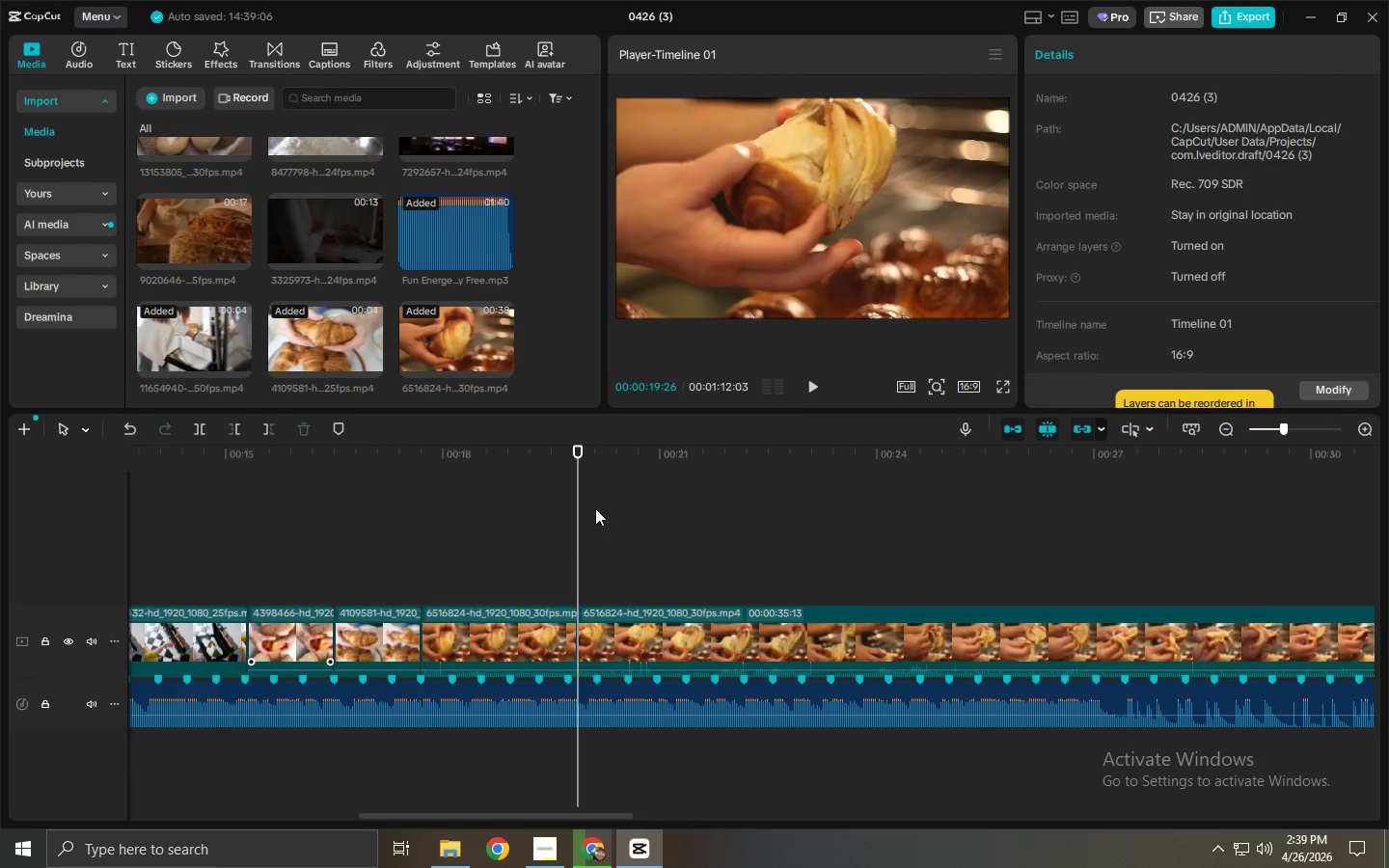 
key(Control+ControlLeft)
 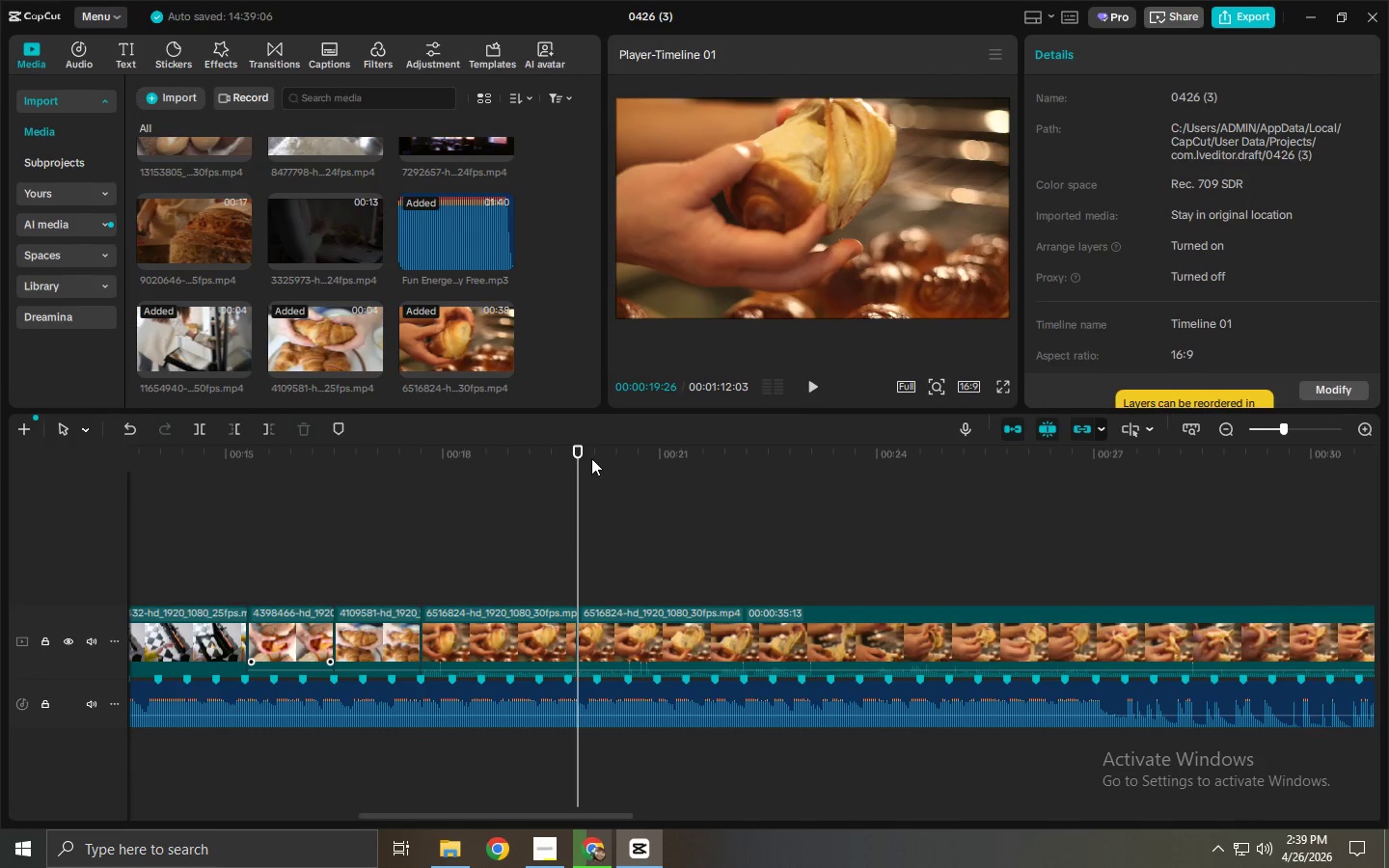 
key(Control+Z)
 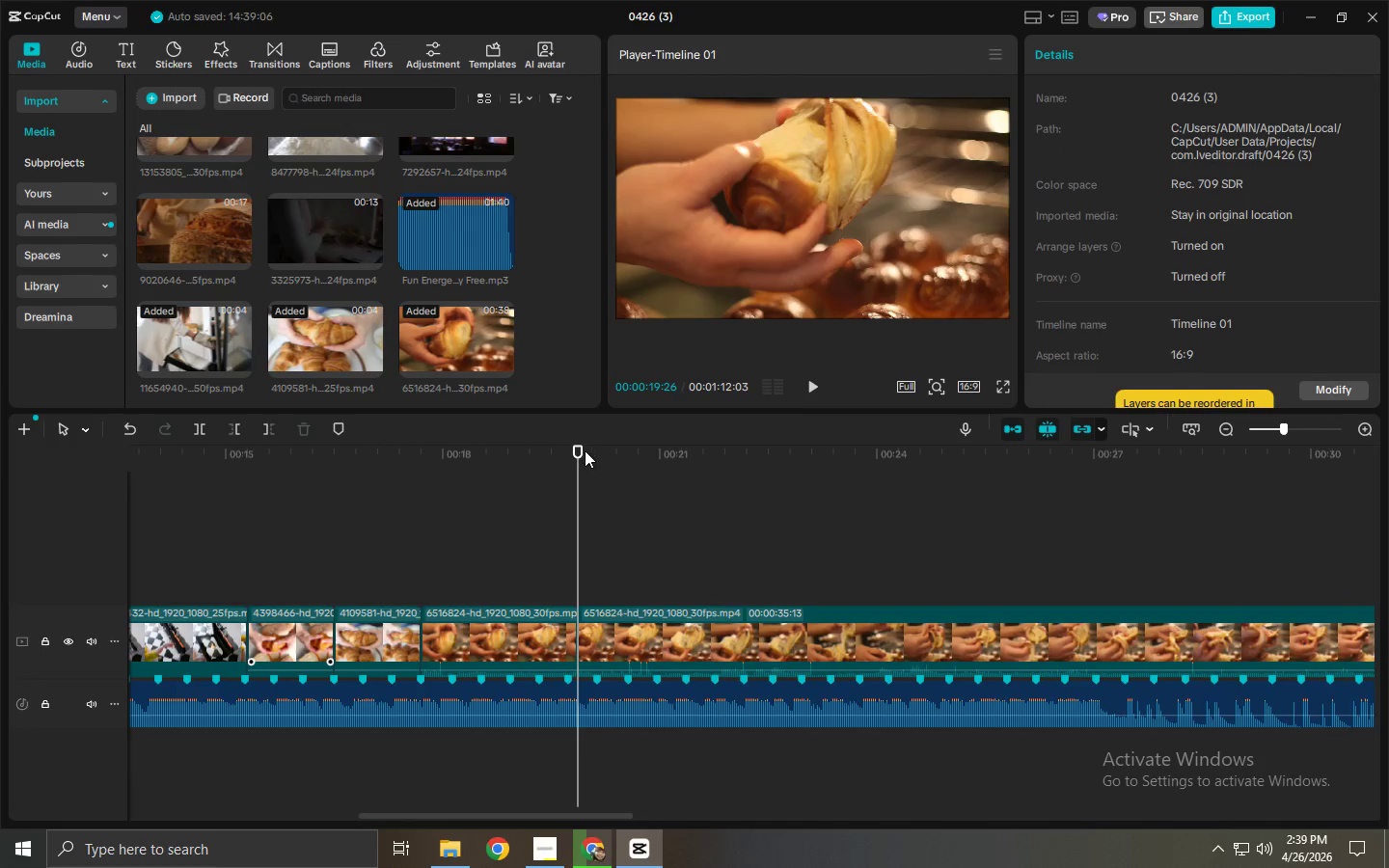 
left_click_drag(start_coordinate=[585, 450], to_coordinate=[539, 473])
 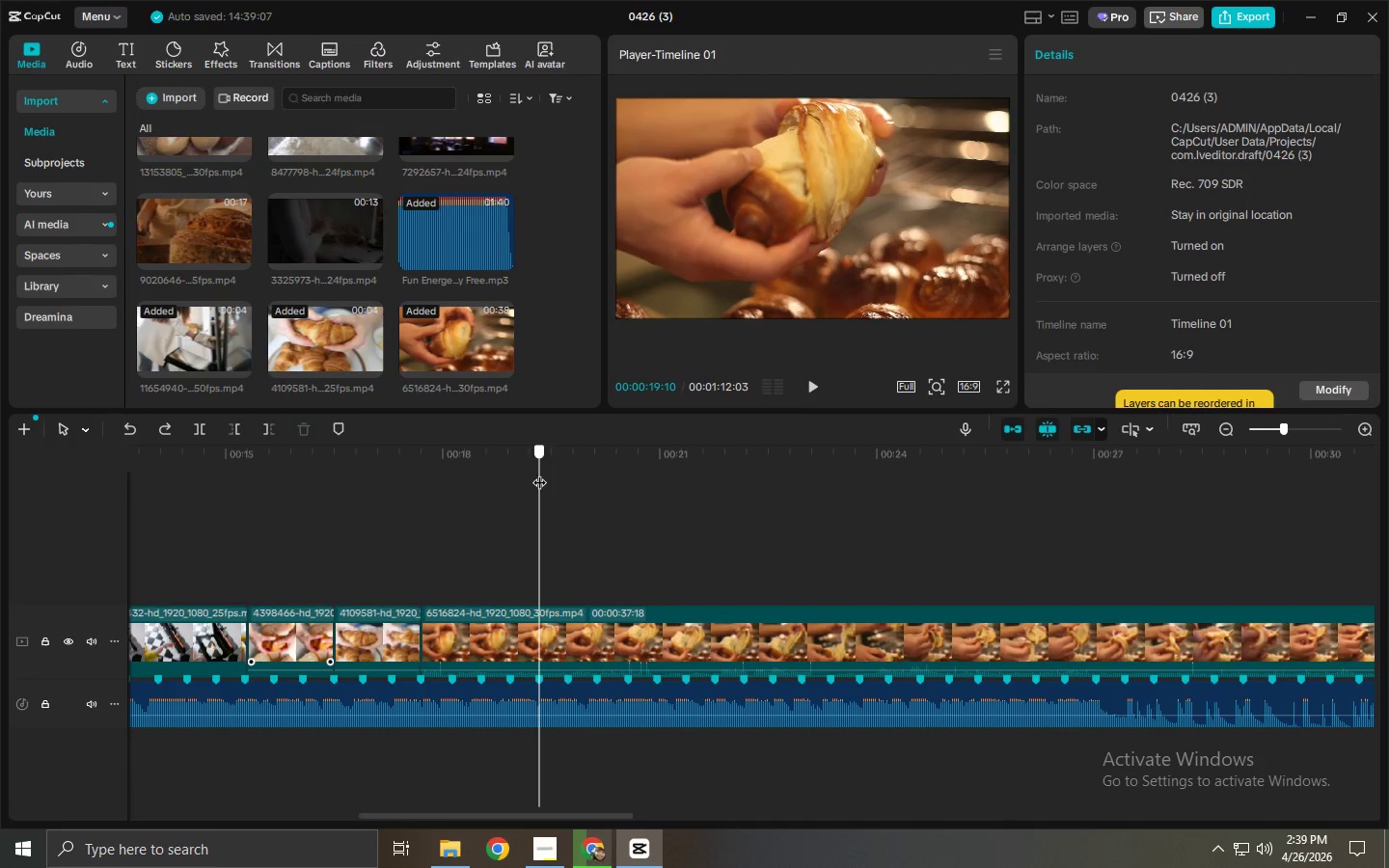 
key(Control+ControlLeft)
 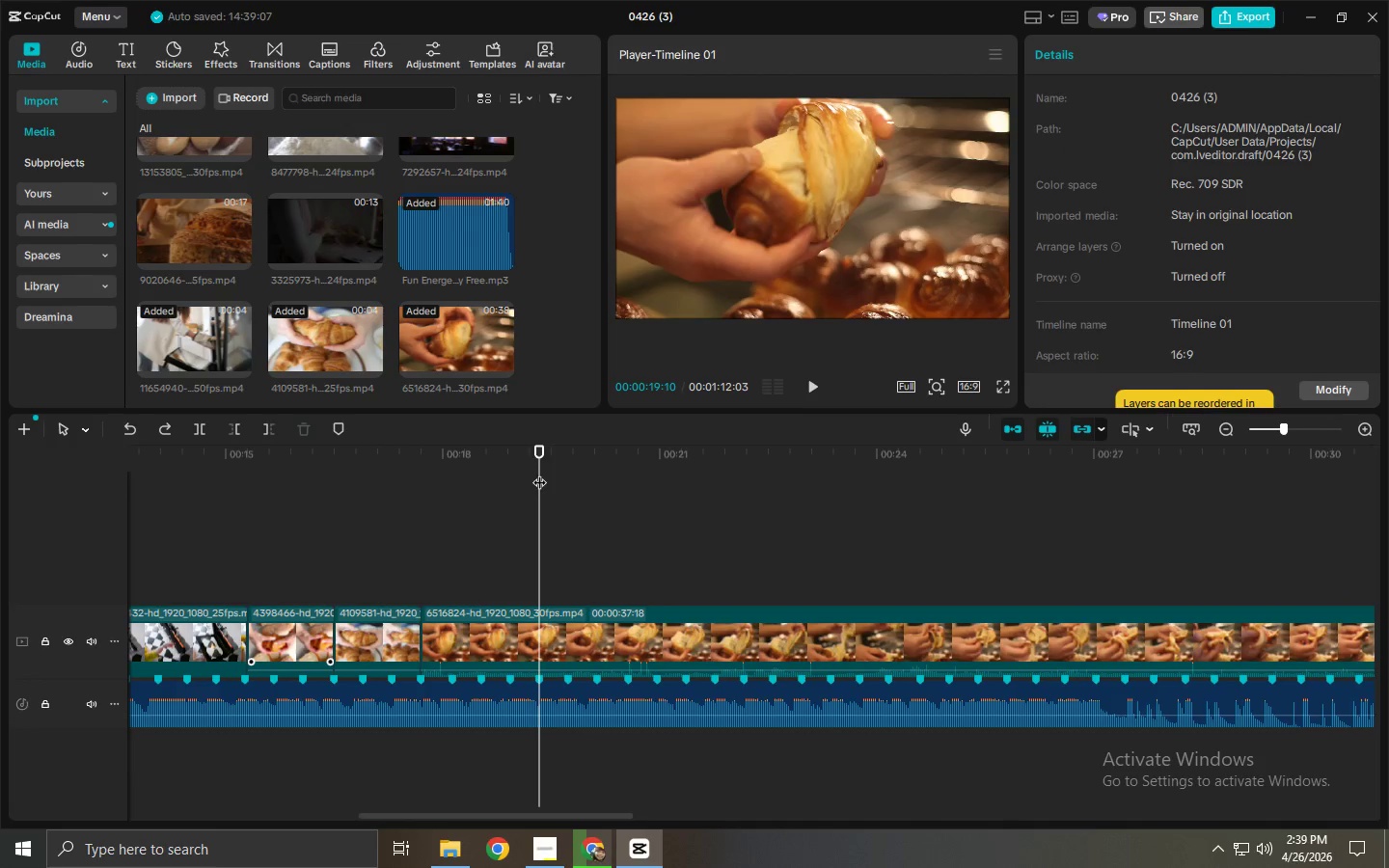 
key(Control+B)
 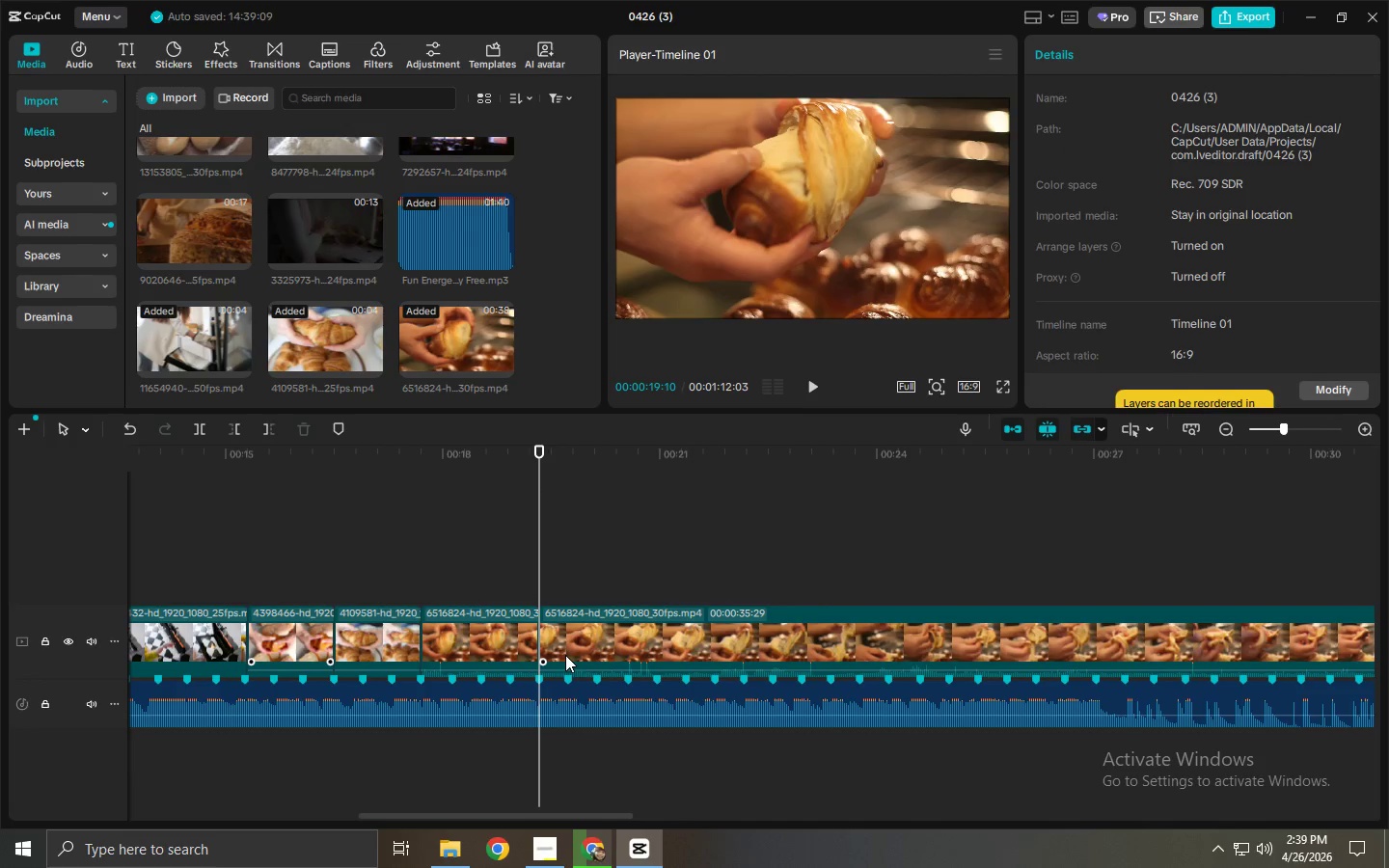 
left_click([564, 645])
 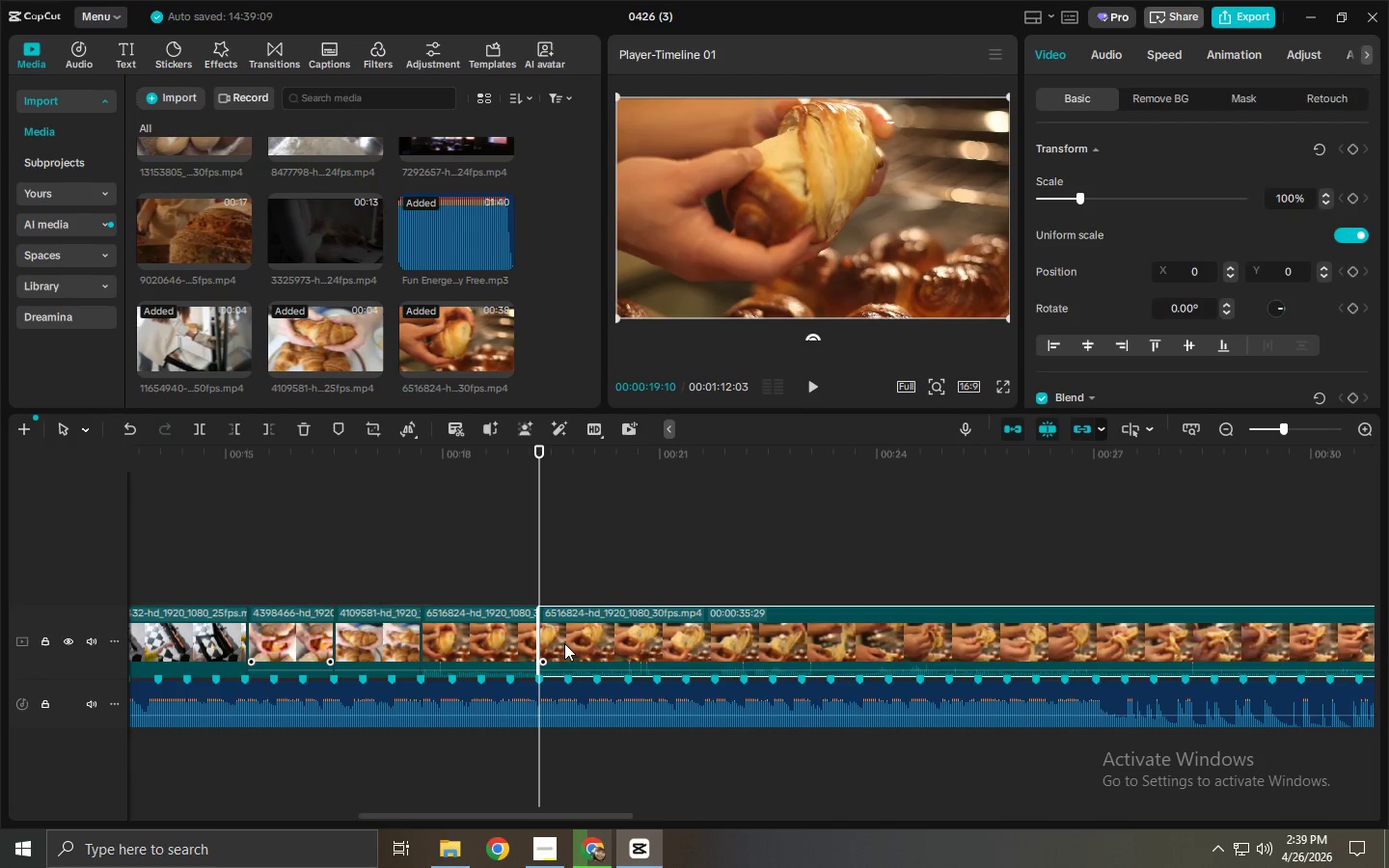 
key(Delete)
 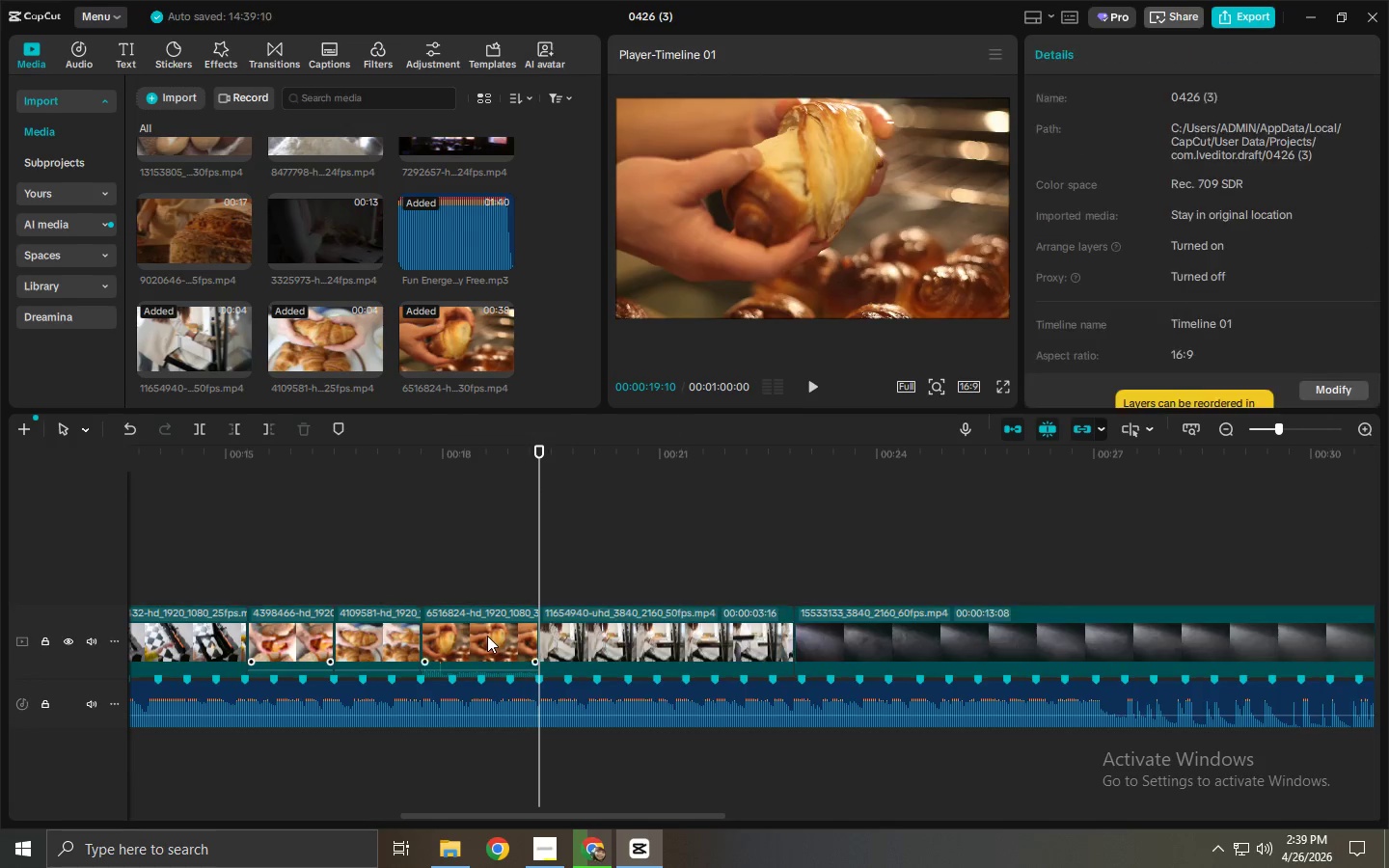 
left_click([487, 636])
 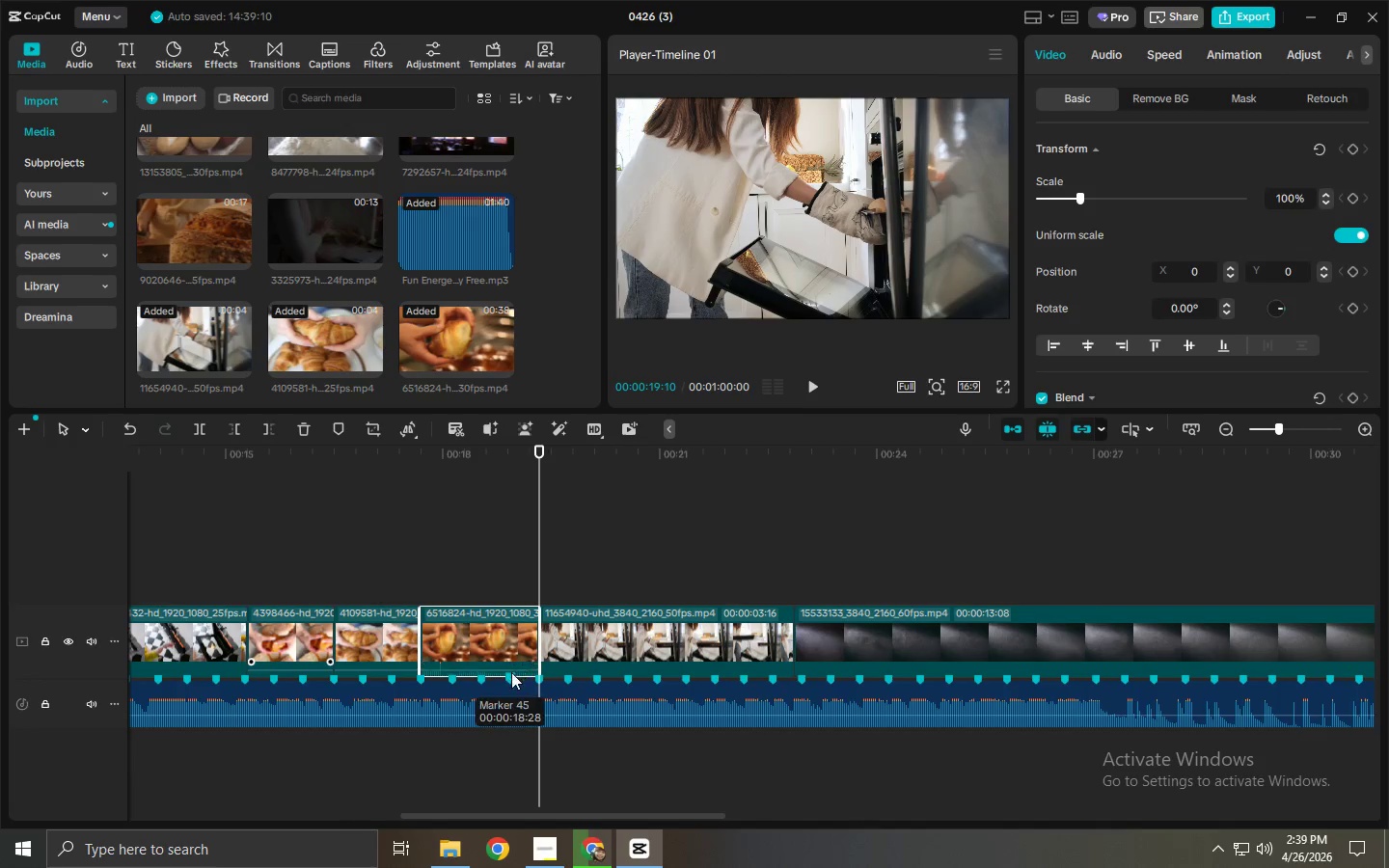 
left_click_drag(start_coordinate=[511, 671], to_coordinate=[493, 696])
 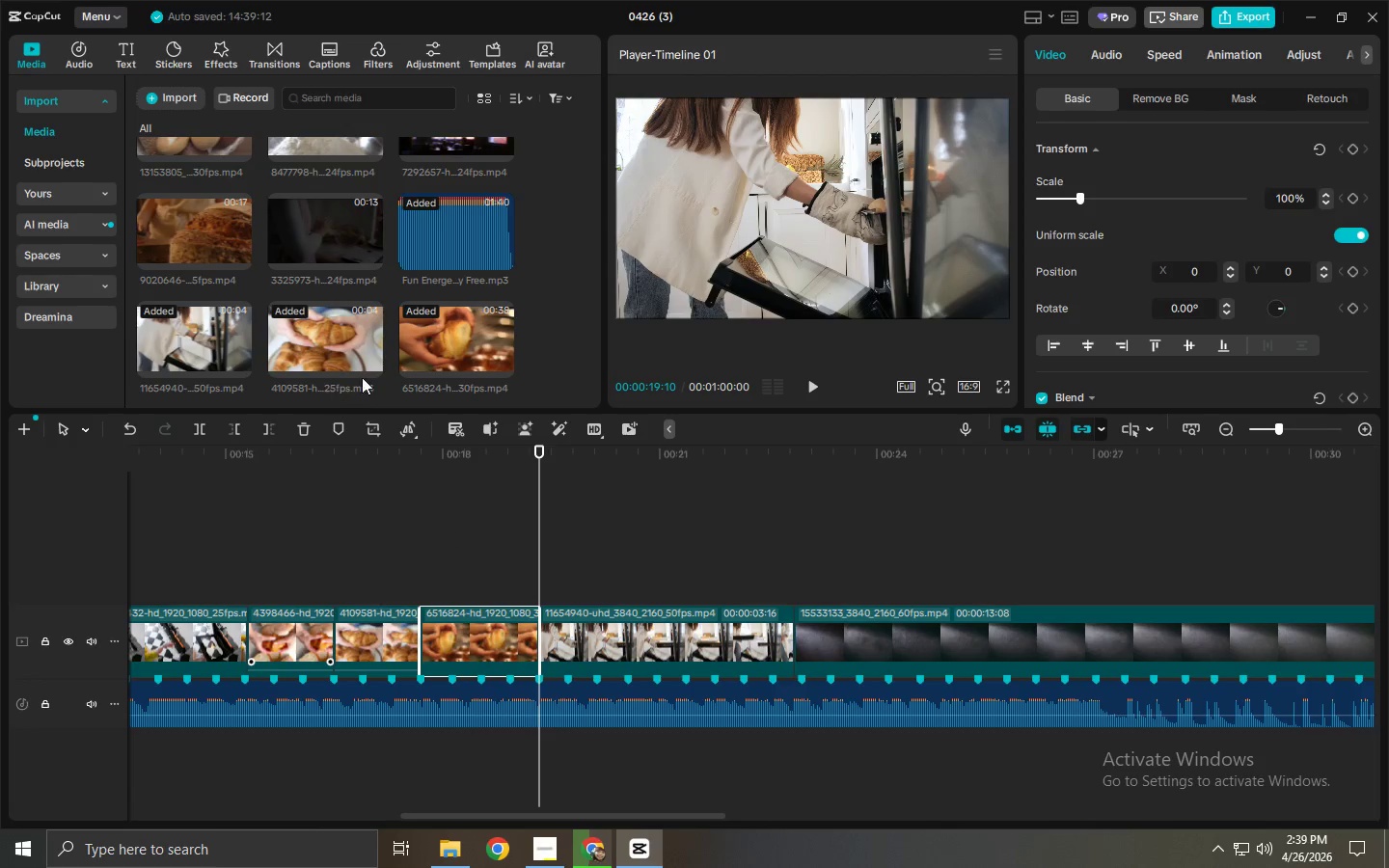 
scroll: coordinate [354, 356], scroll_direction: down, amount: 2.0
 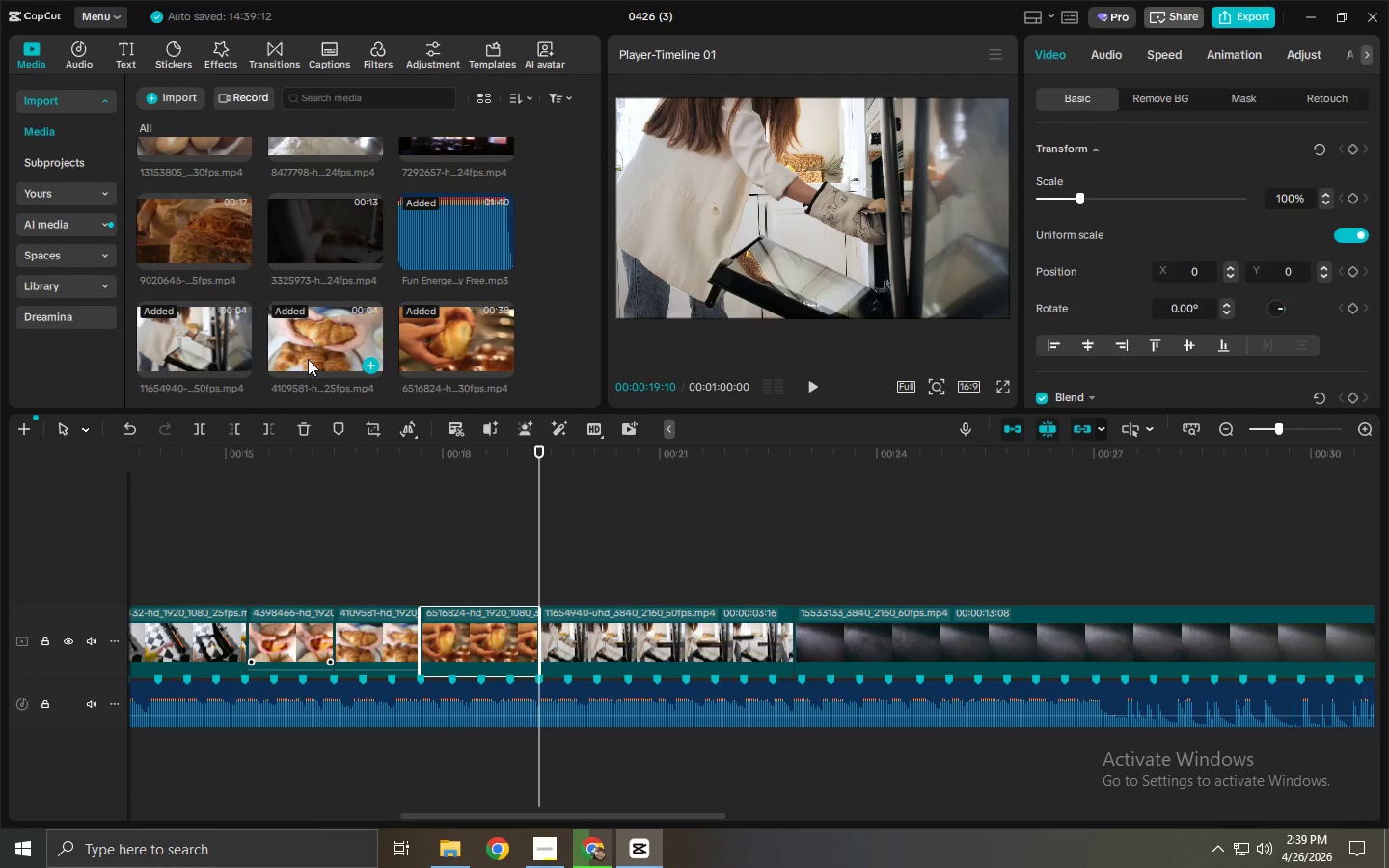 
key(Alt+AltLeft)
 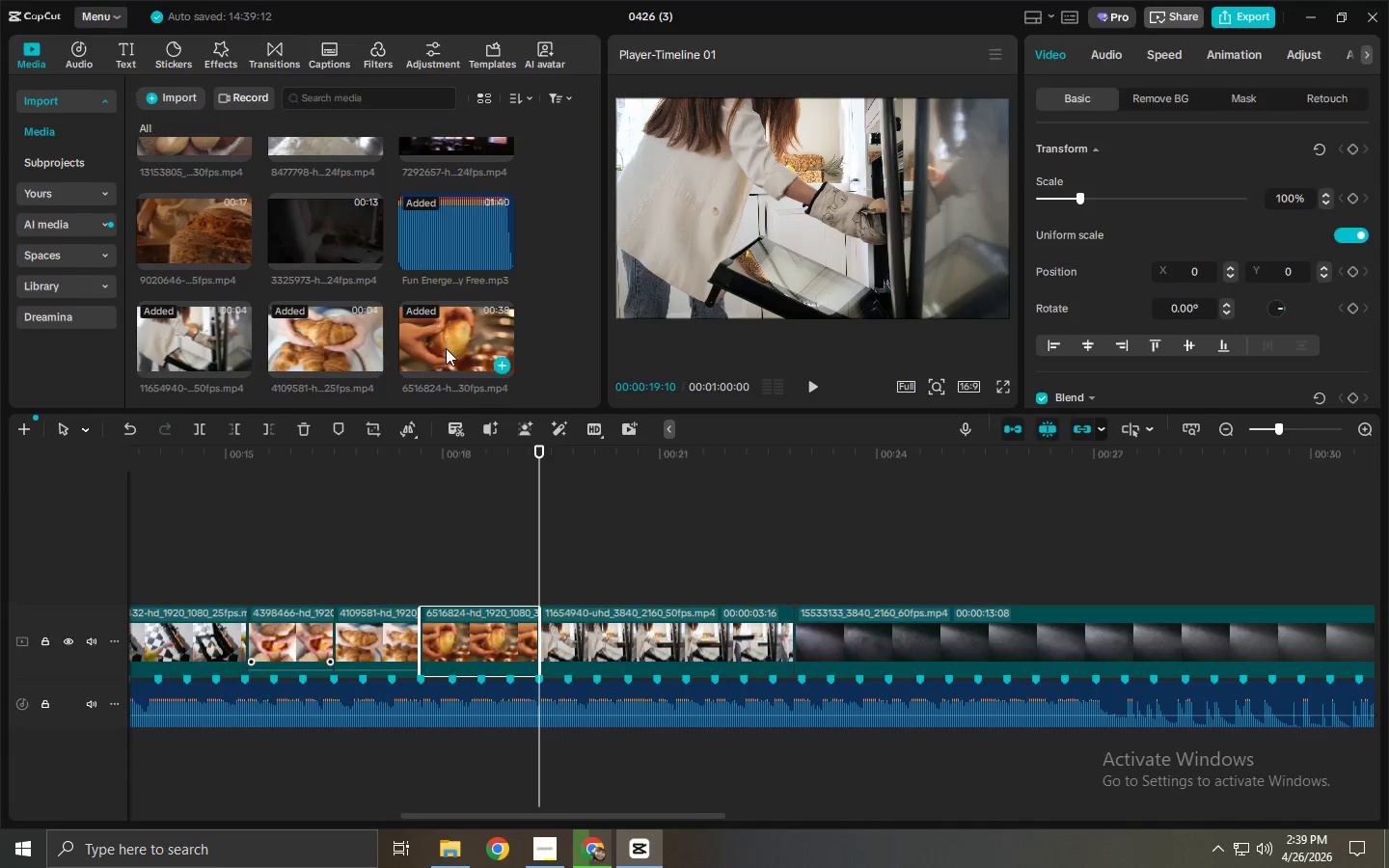 
key(Alt+Tab)
 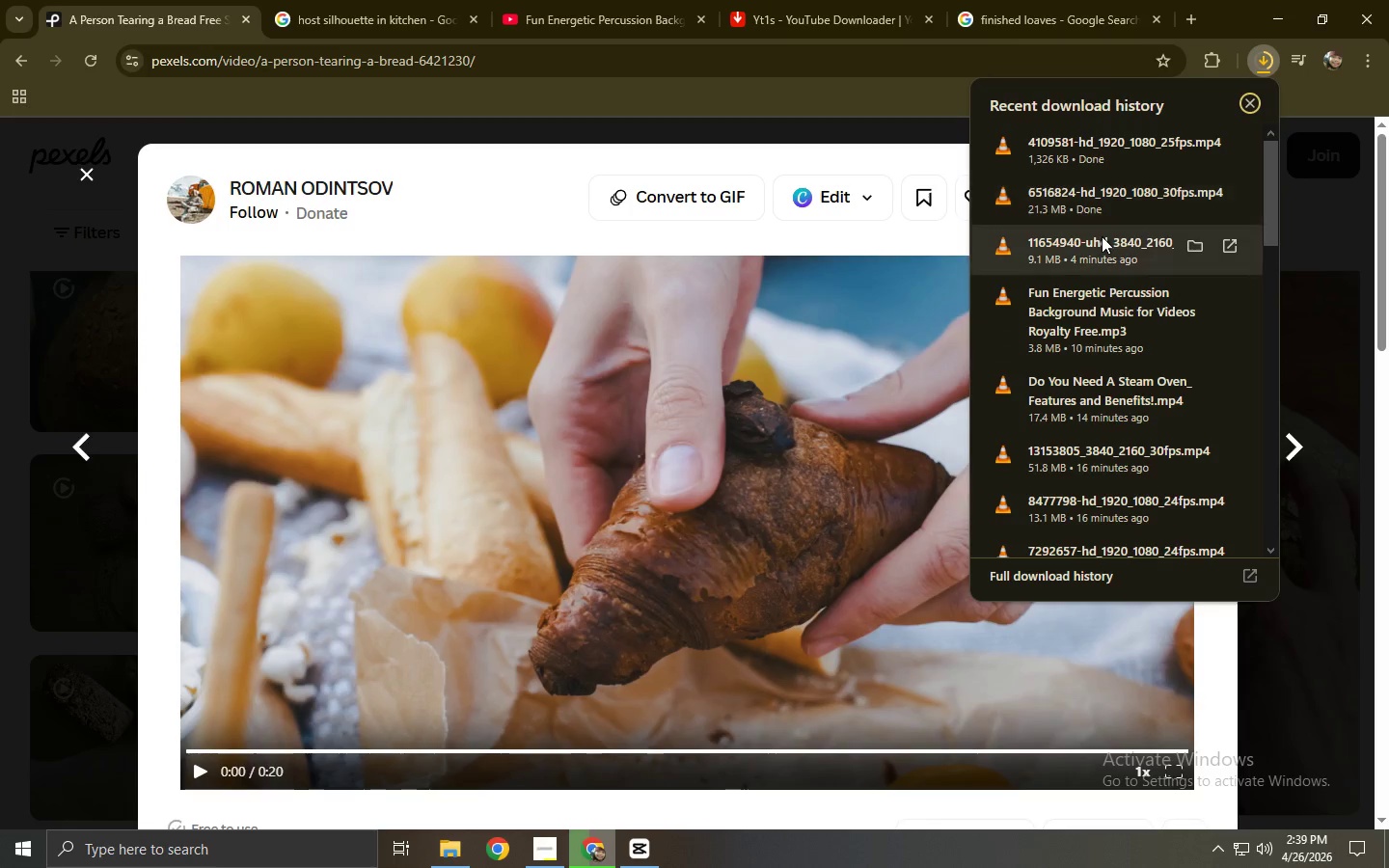 
left_click_drag(start_coordinate=[1102, 236], to_coordinate=[411, 288])
 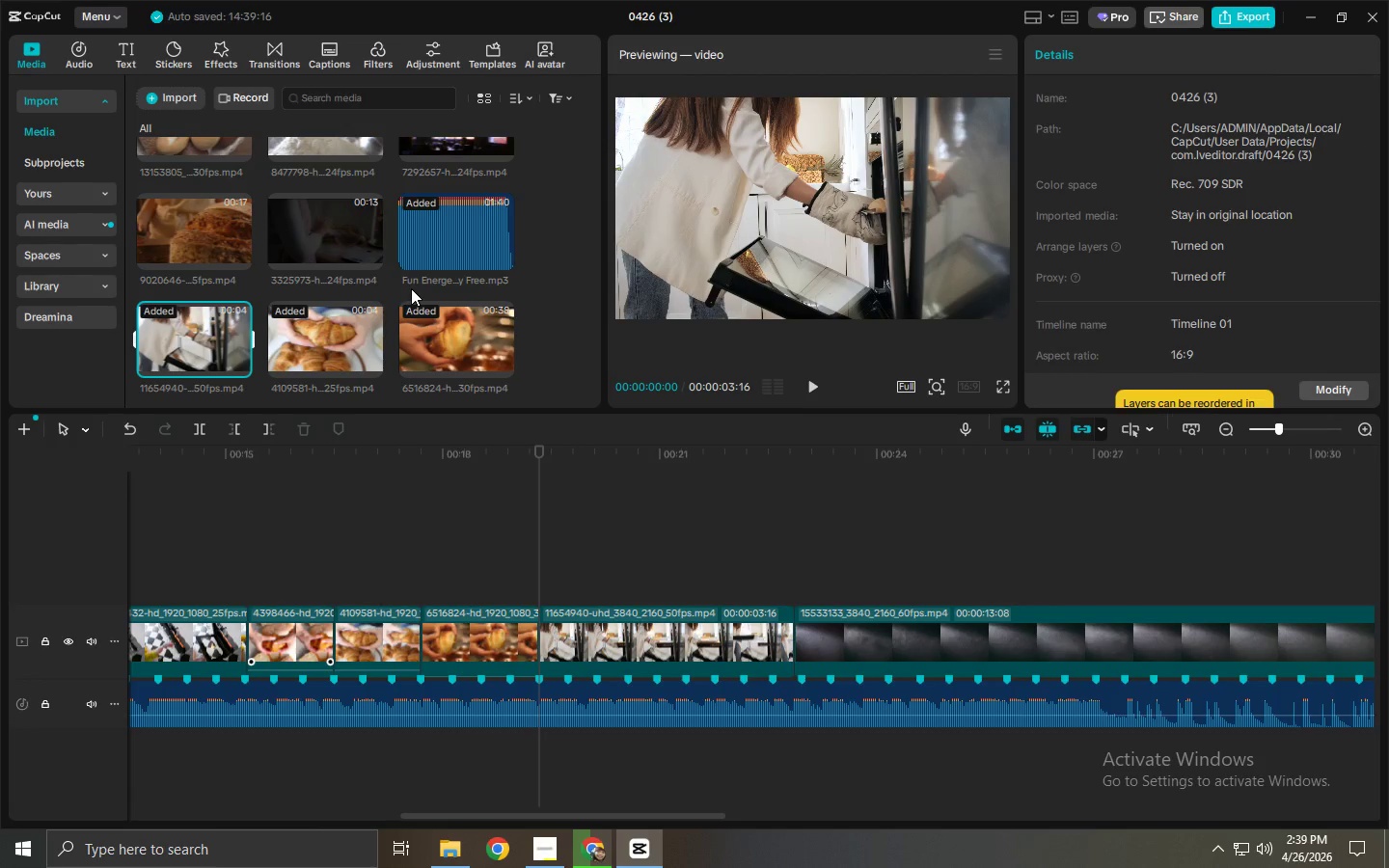 
key(Alt+AltLeft)
 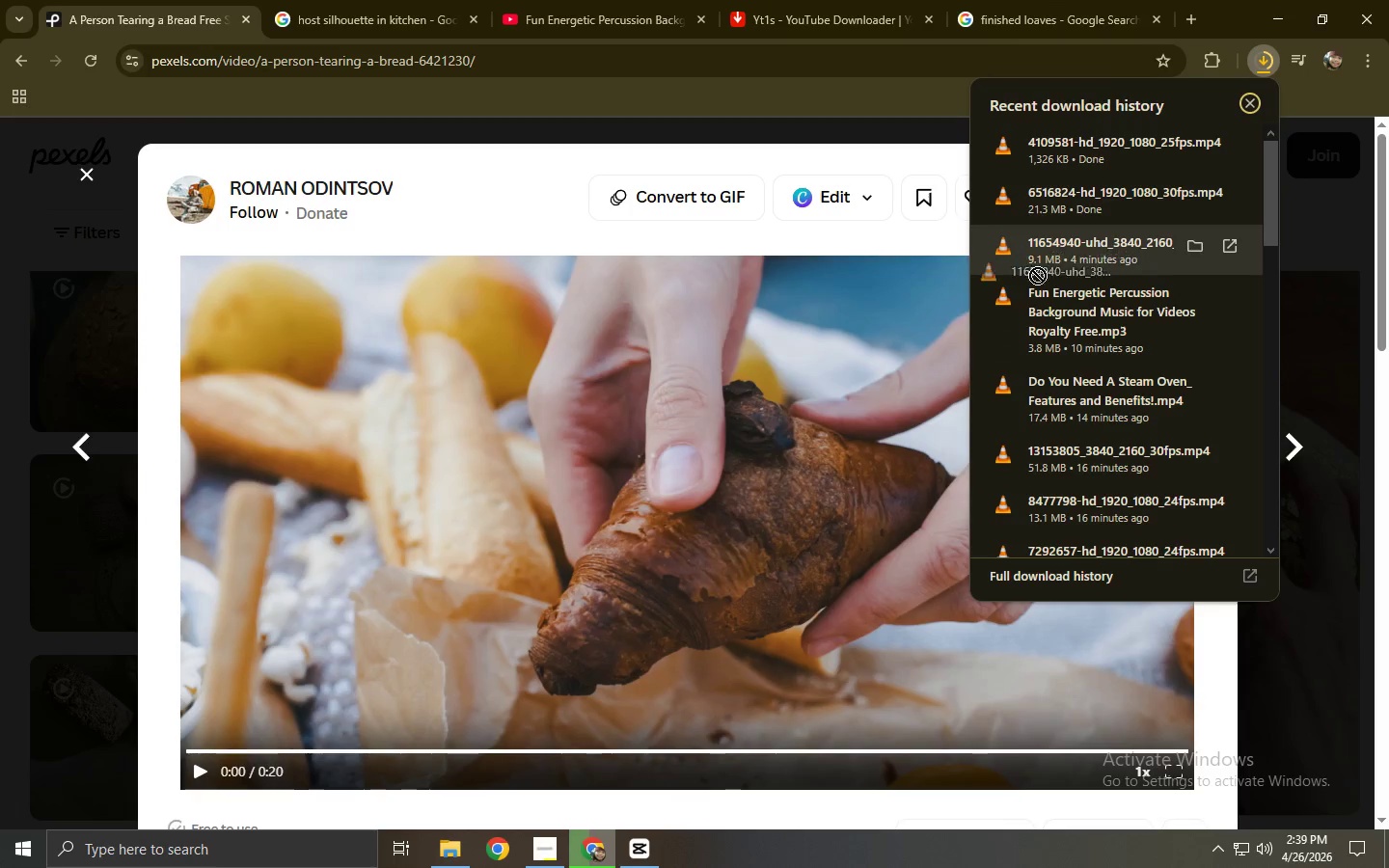 
key(Alt+Tab)
 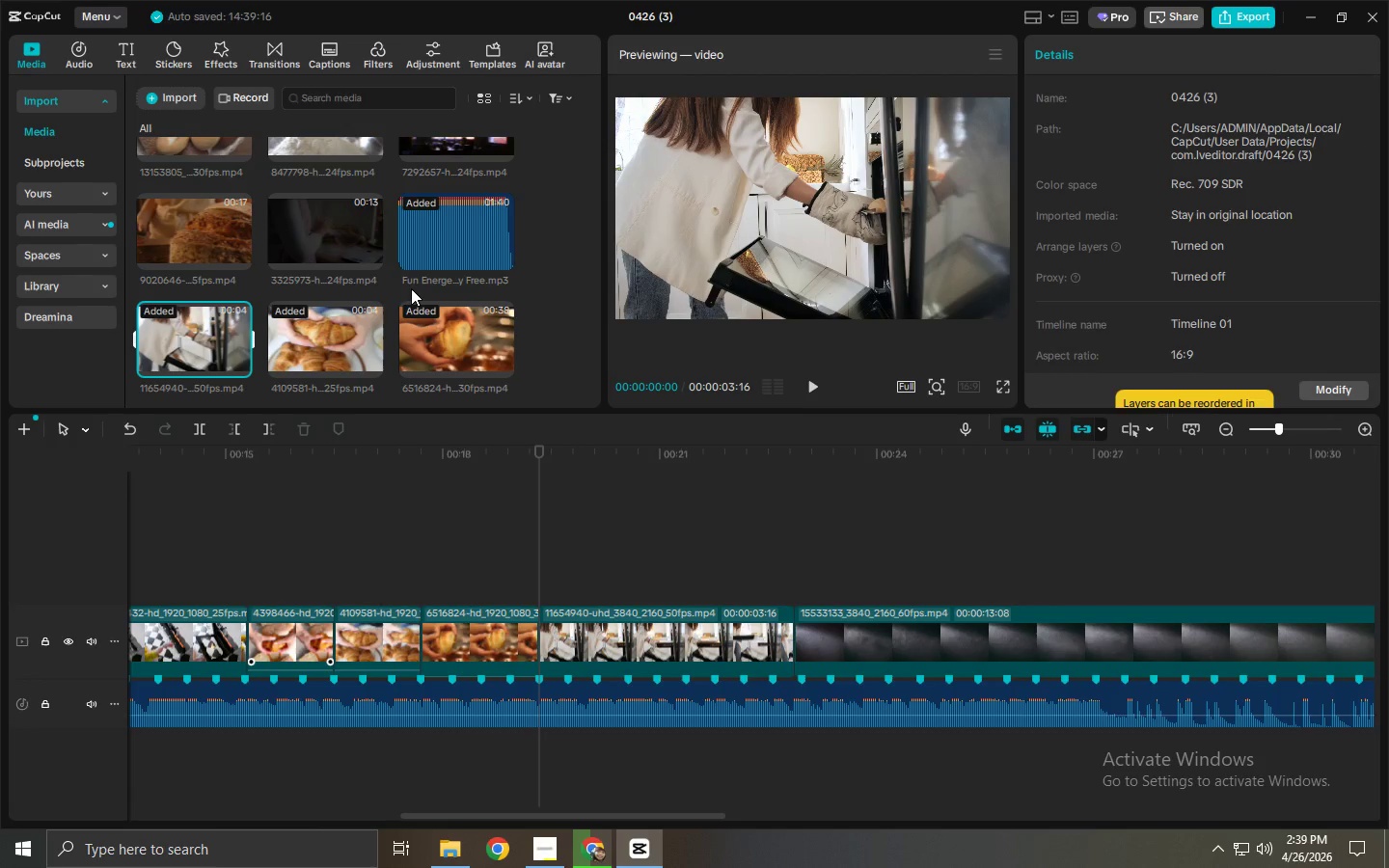 
key(Alt+AltLeft)
 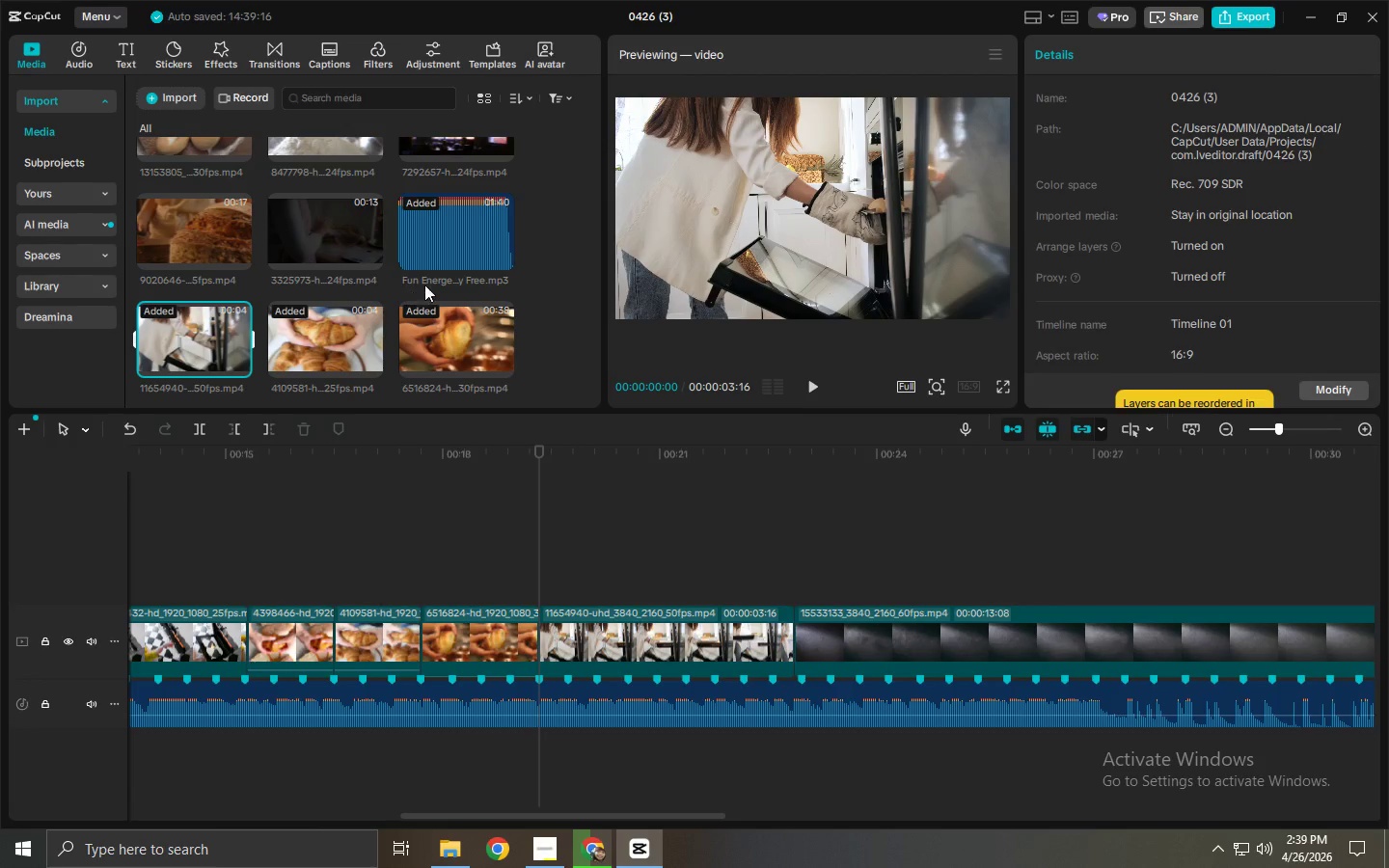 
key(Alt+Tab)
 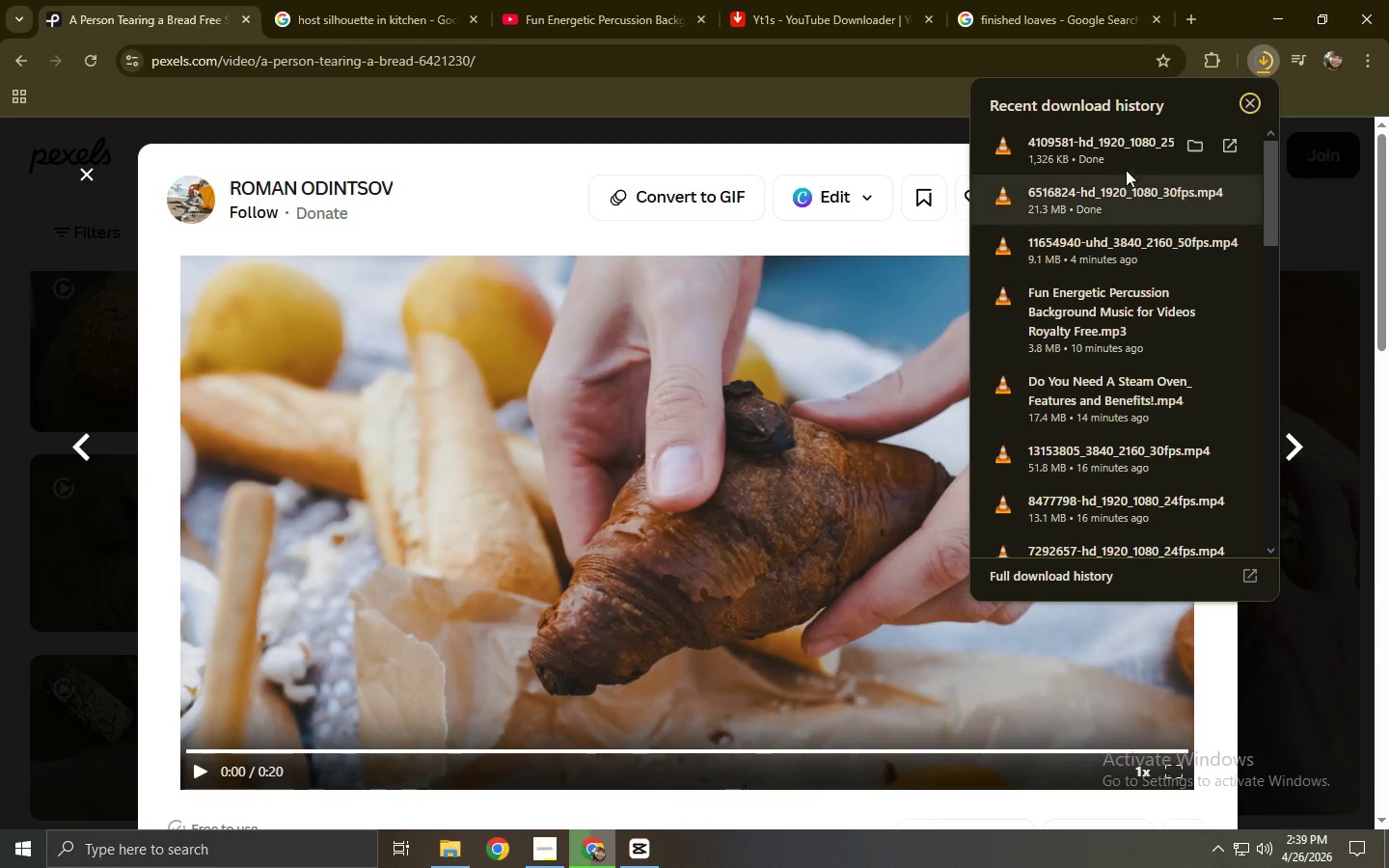 
left_click_drag(start_coordinate=[1128, 151], to_coordinate=[419, 285])
 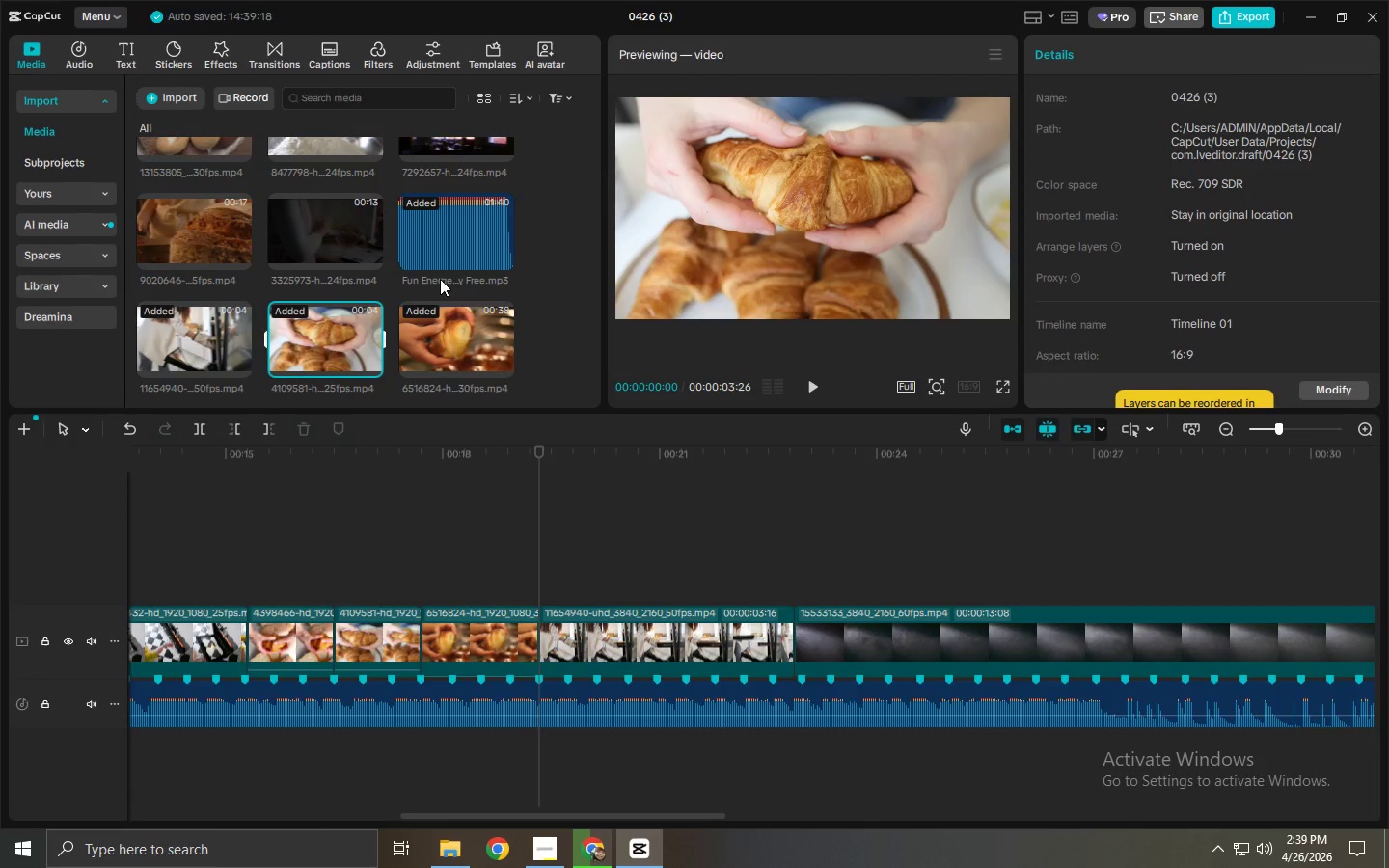 
key(Alt+AltLeft)
 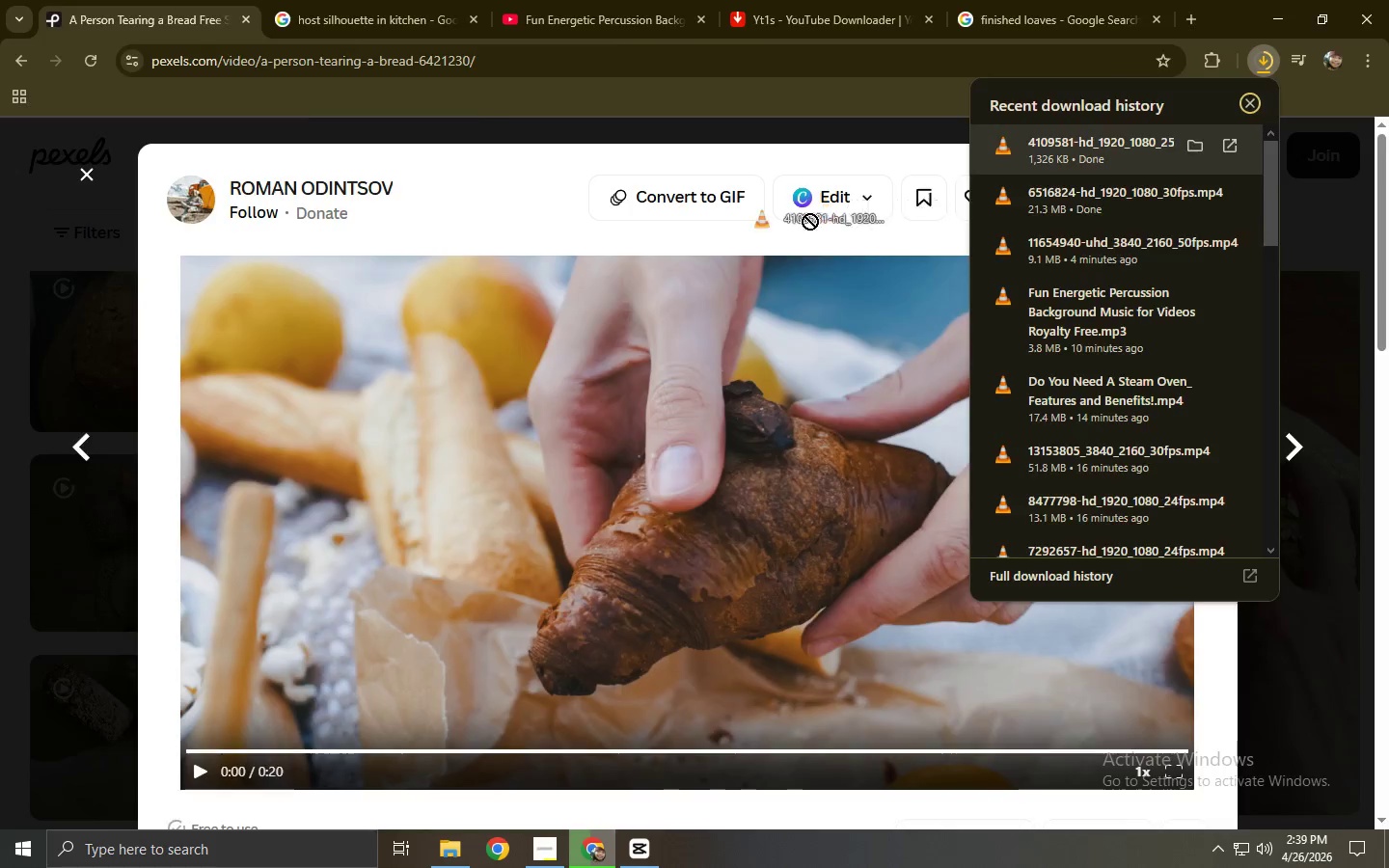 
key(Alt+Tab)
 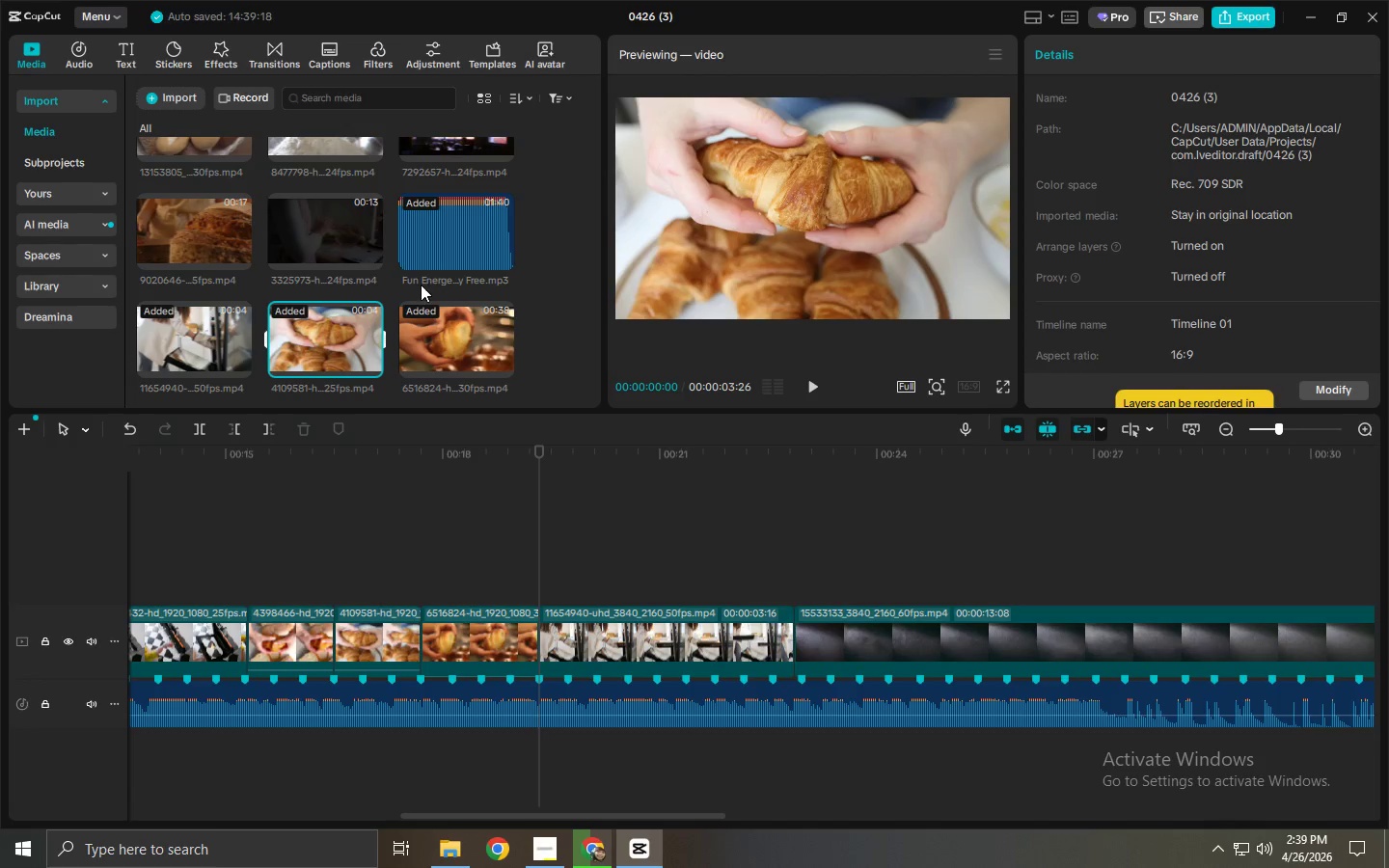 
key(Alt+AltLeft)
 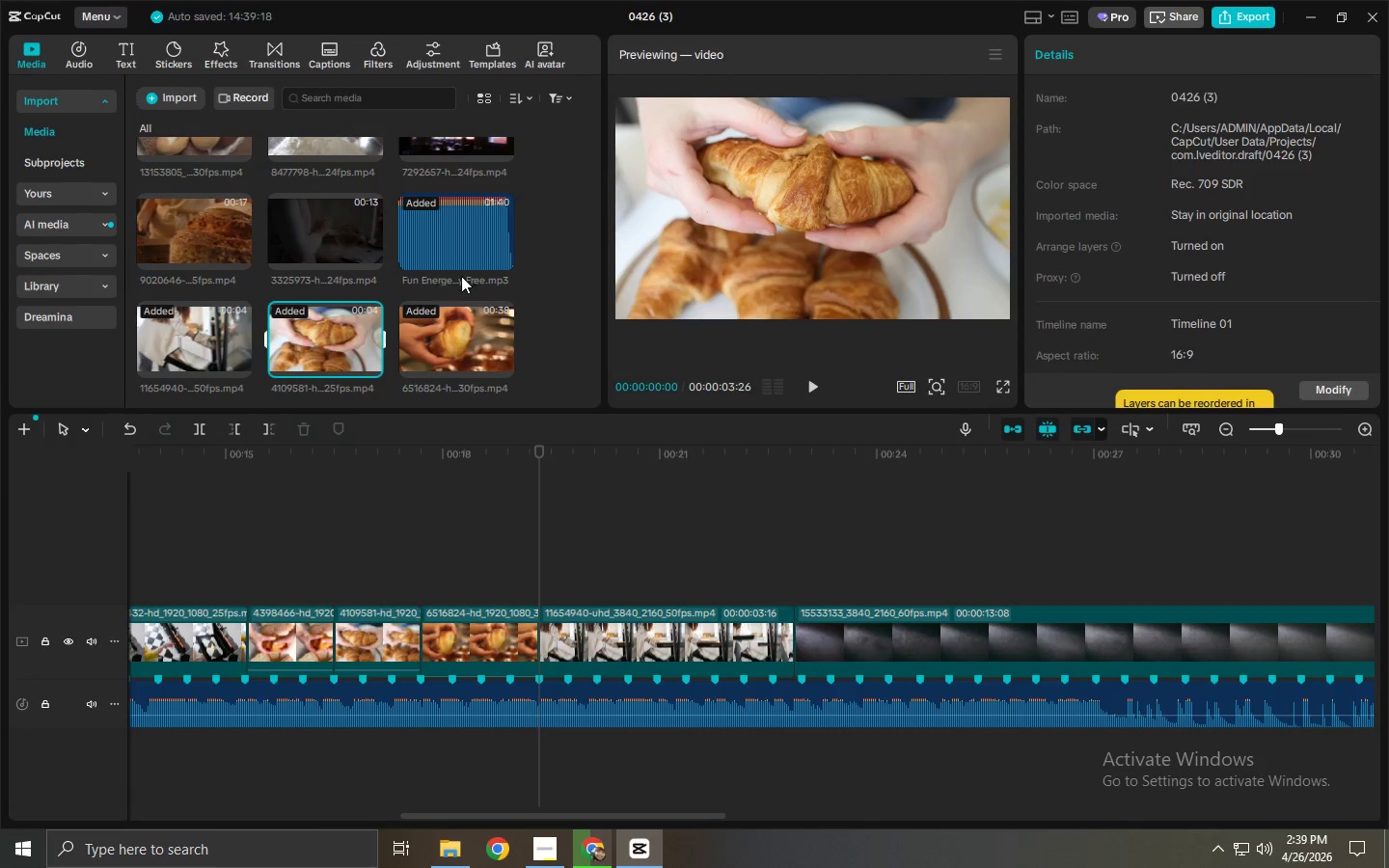 
key(Alt+Tab)
 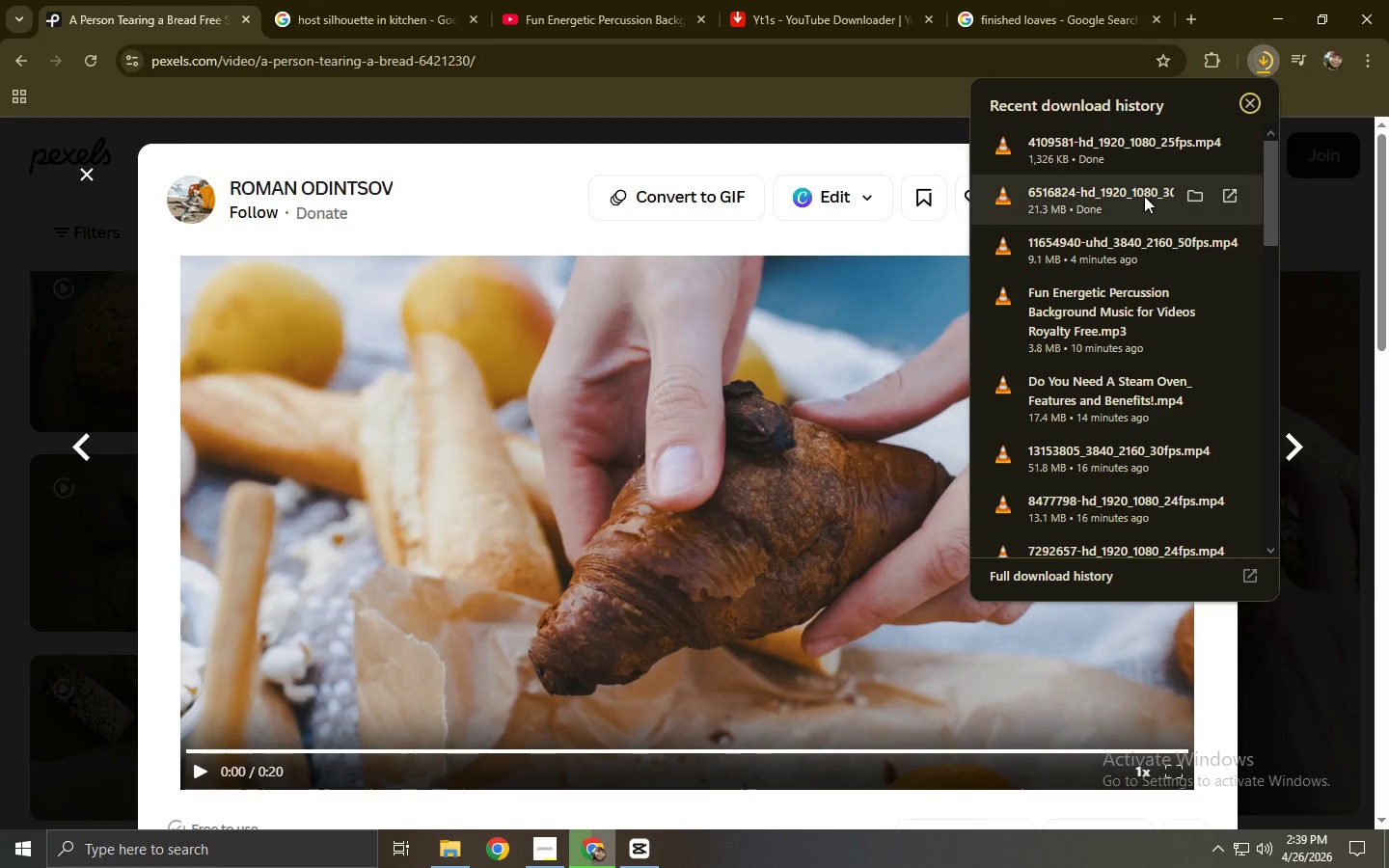 
left_click_drag(start_coordinate=[1143, 196], to_coordinate=[396, 306])
 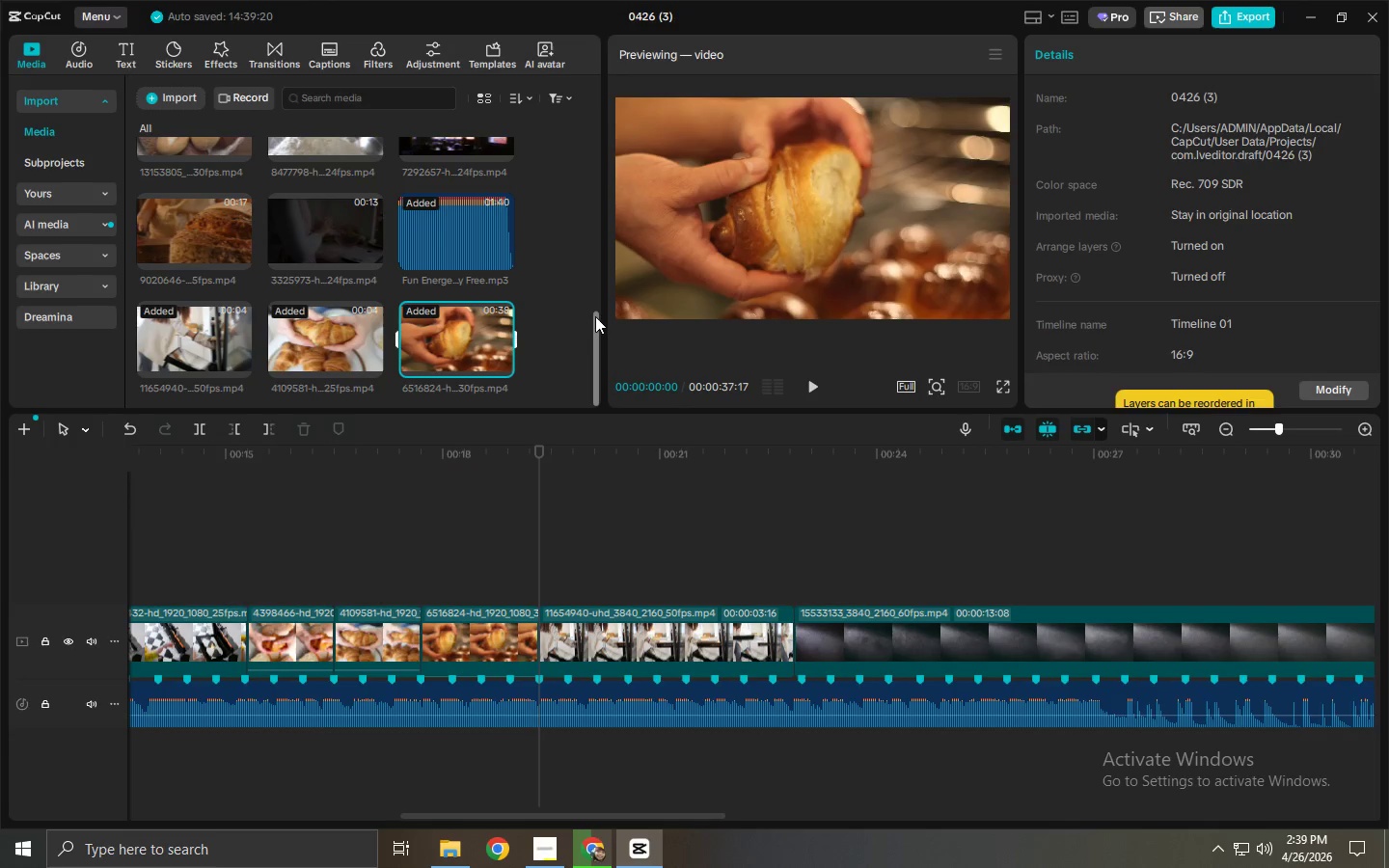 
key(Alt+AltLeft)
 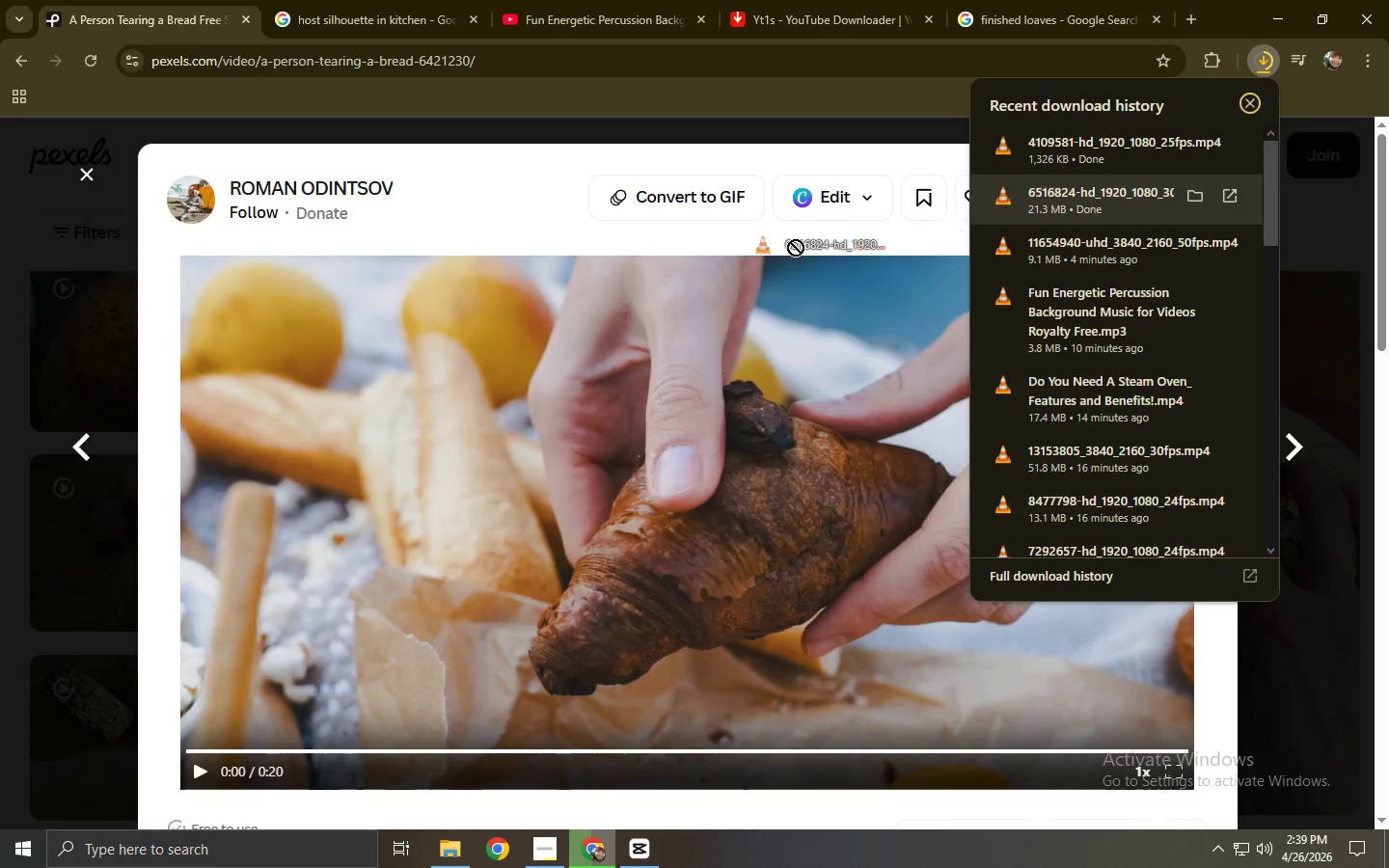 
key(Alt+Tab)
 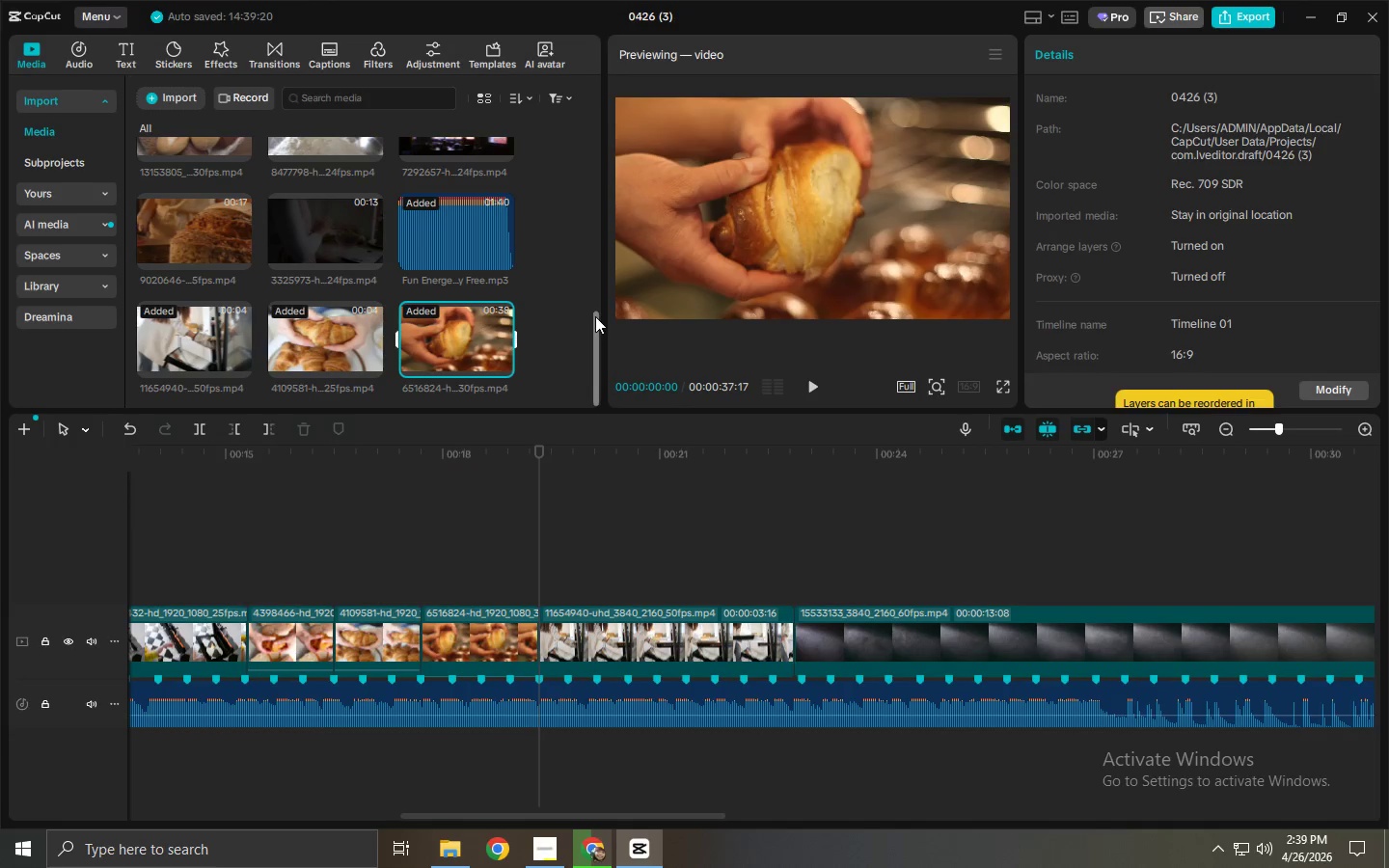 
scroll: coordinate [592, 316], scroll_direction: down, amount: 1.0
 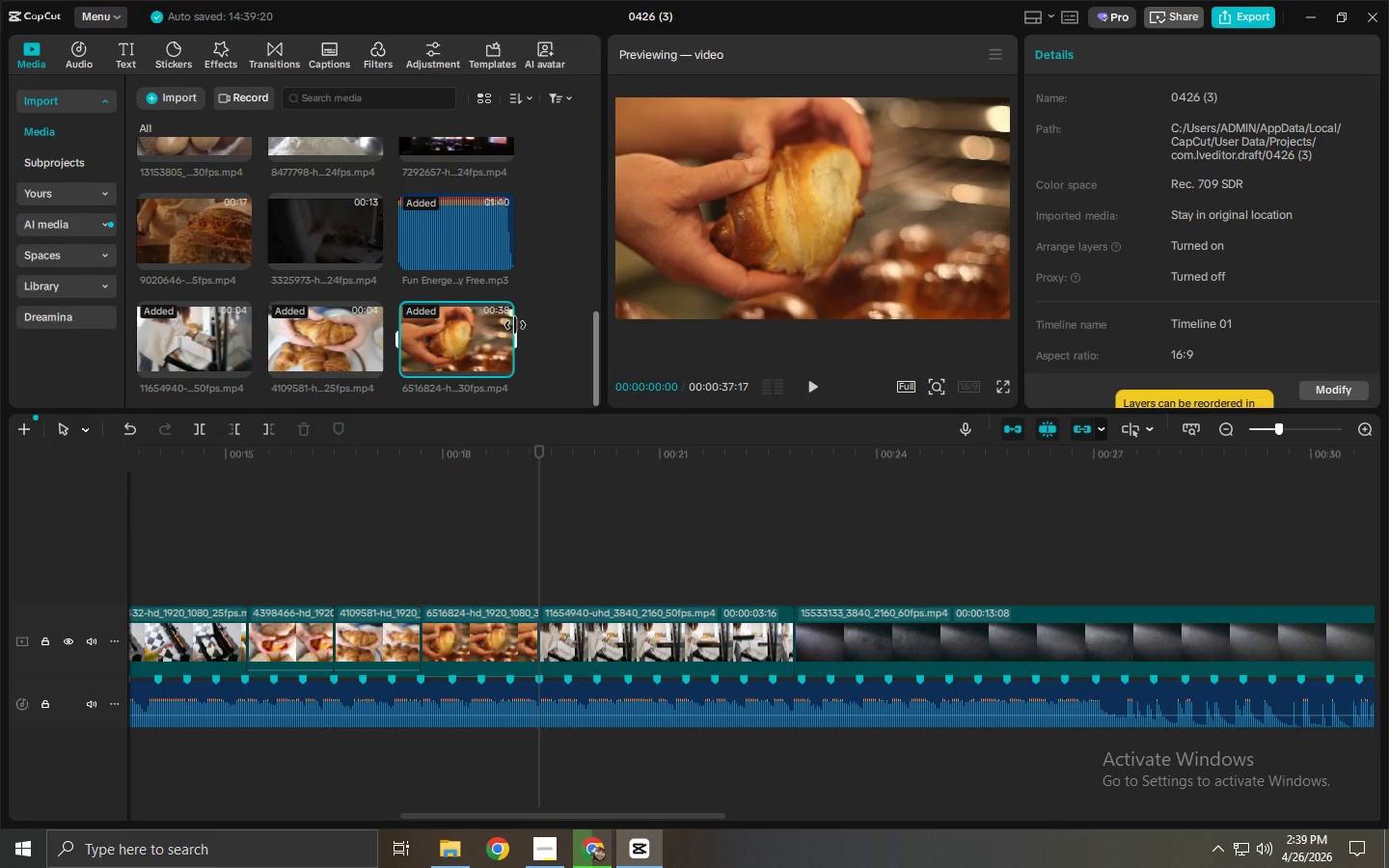 
key(Alt+AltLeft)
 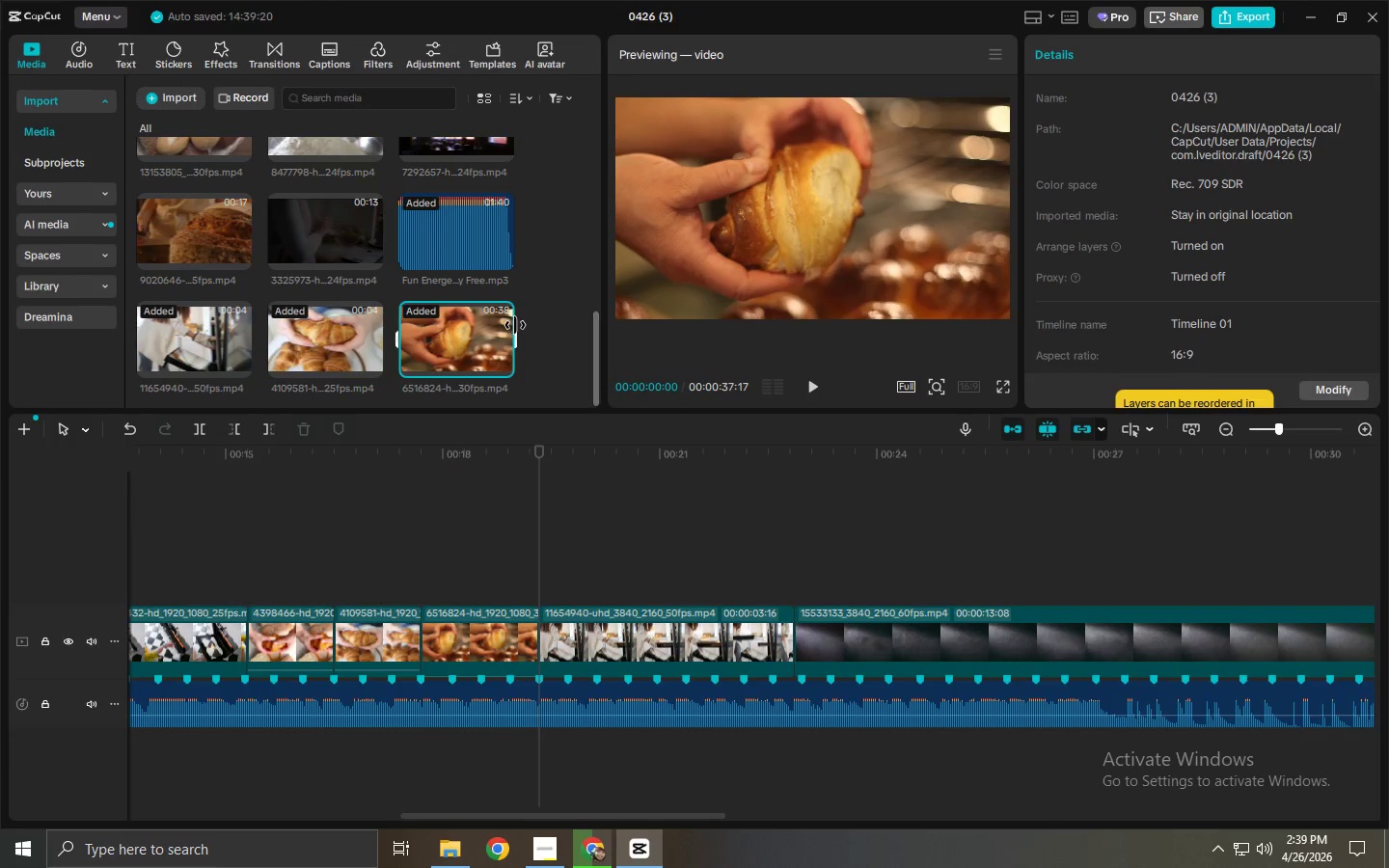 
key(Alt+Tab)
 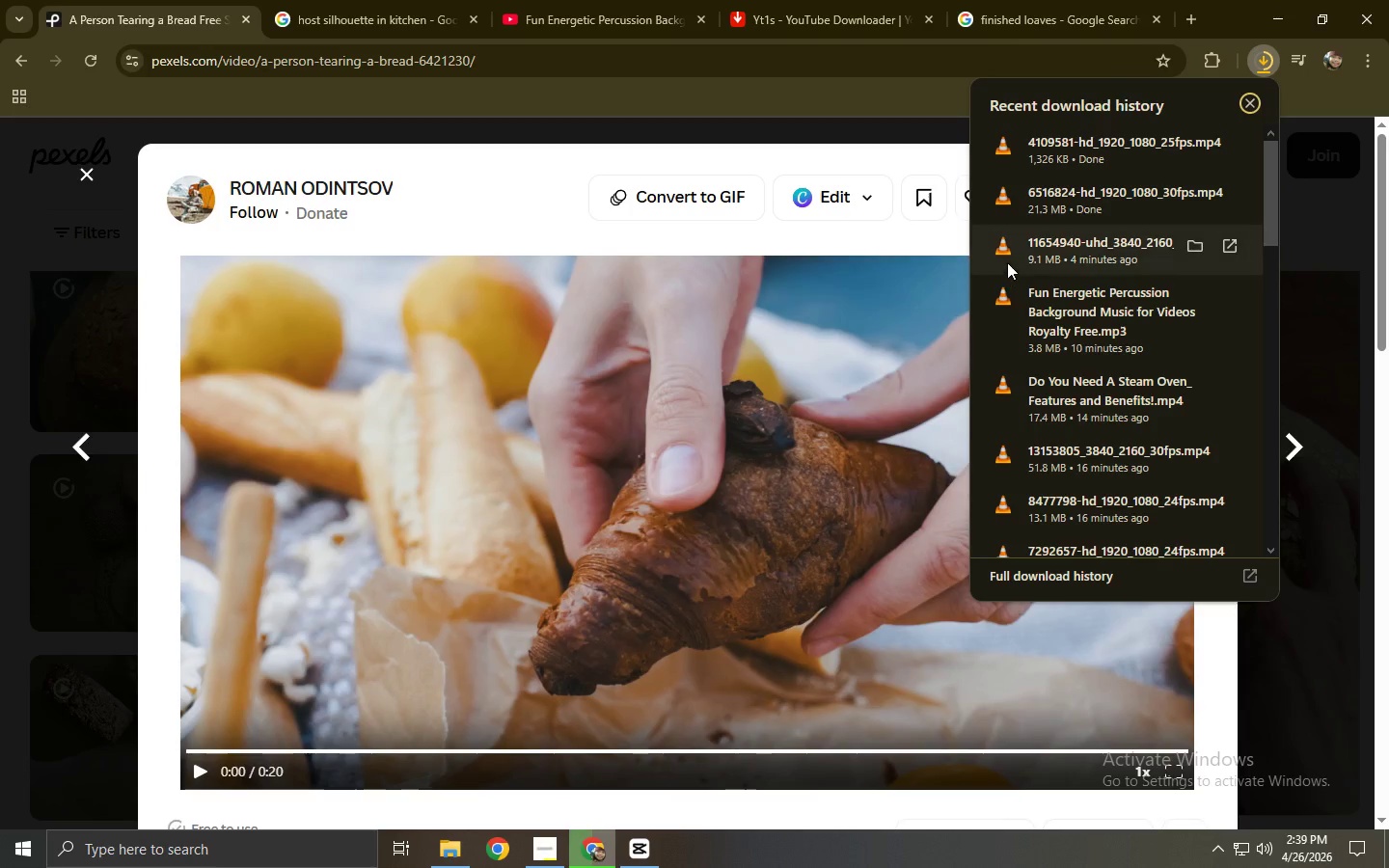 
left_click_drag(start_coordinate=[1047, 252], to_coordinate=[412, 301])
 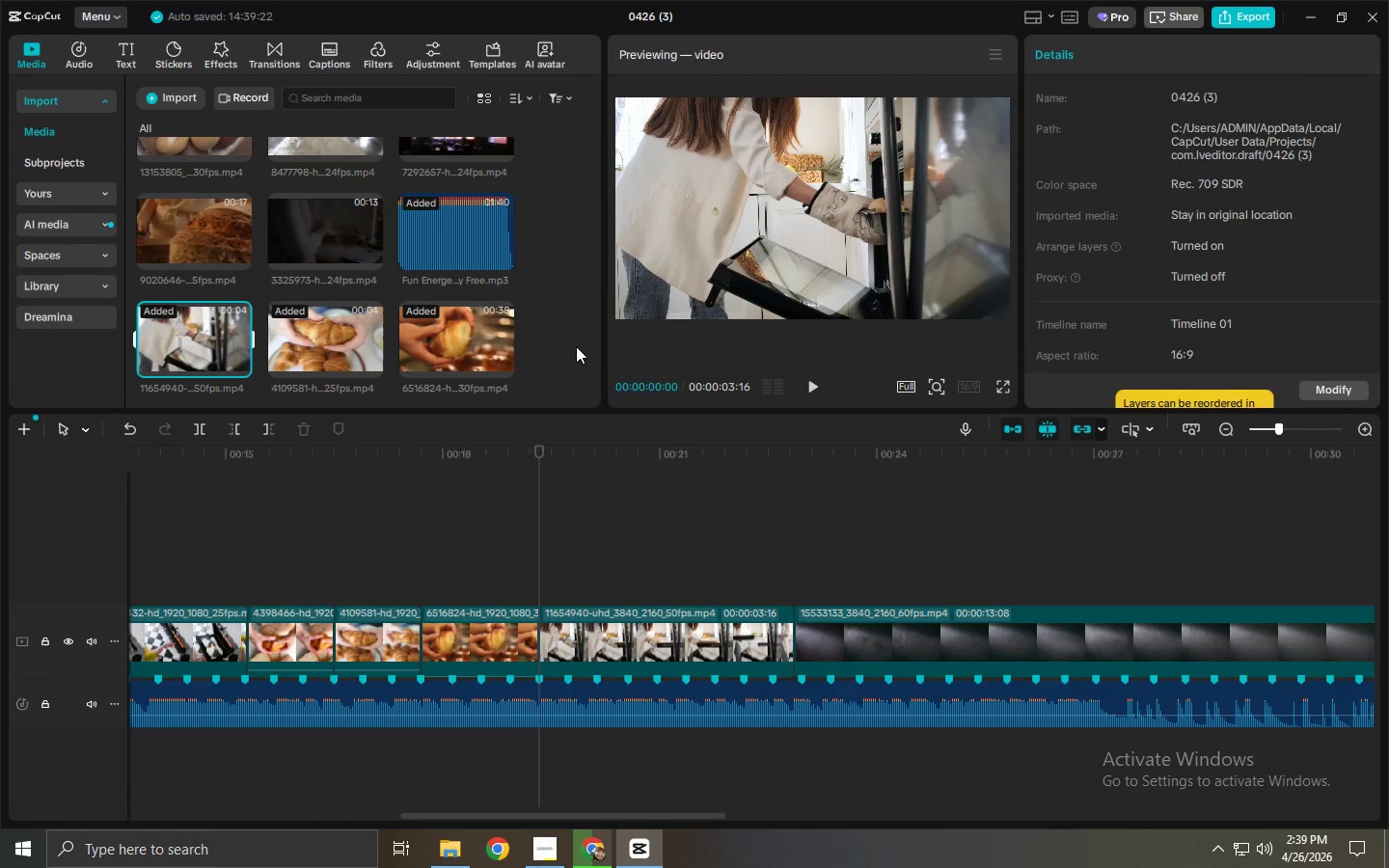 
key(Alt+AltLeft)
 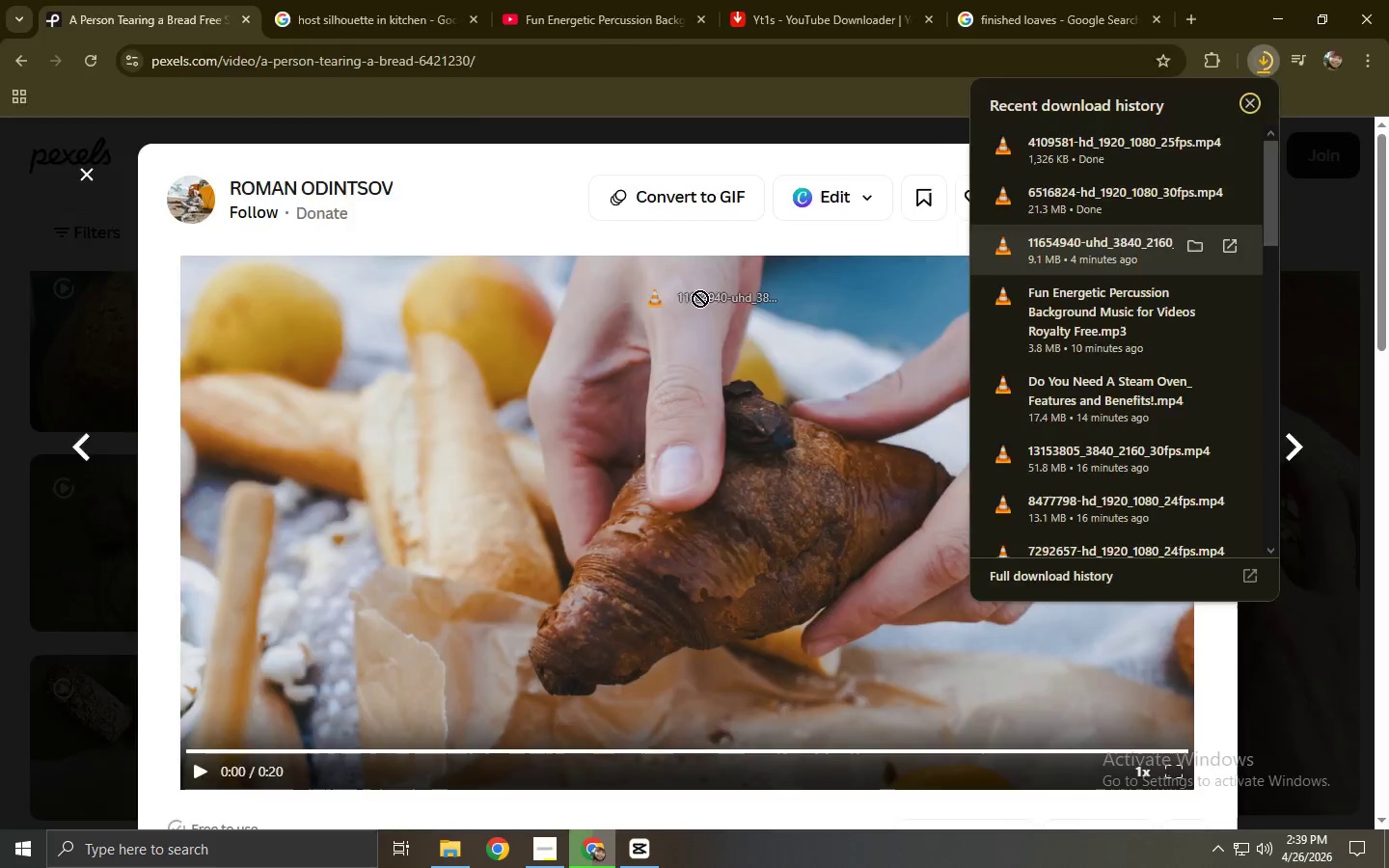 
key(Alt+Tab)
 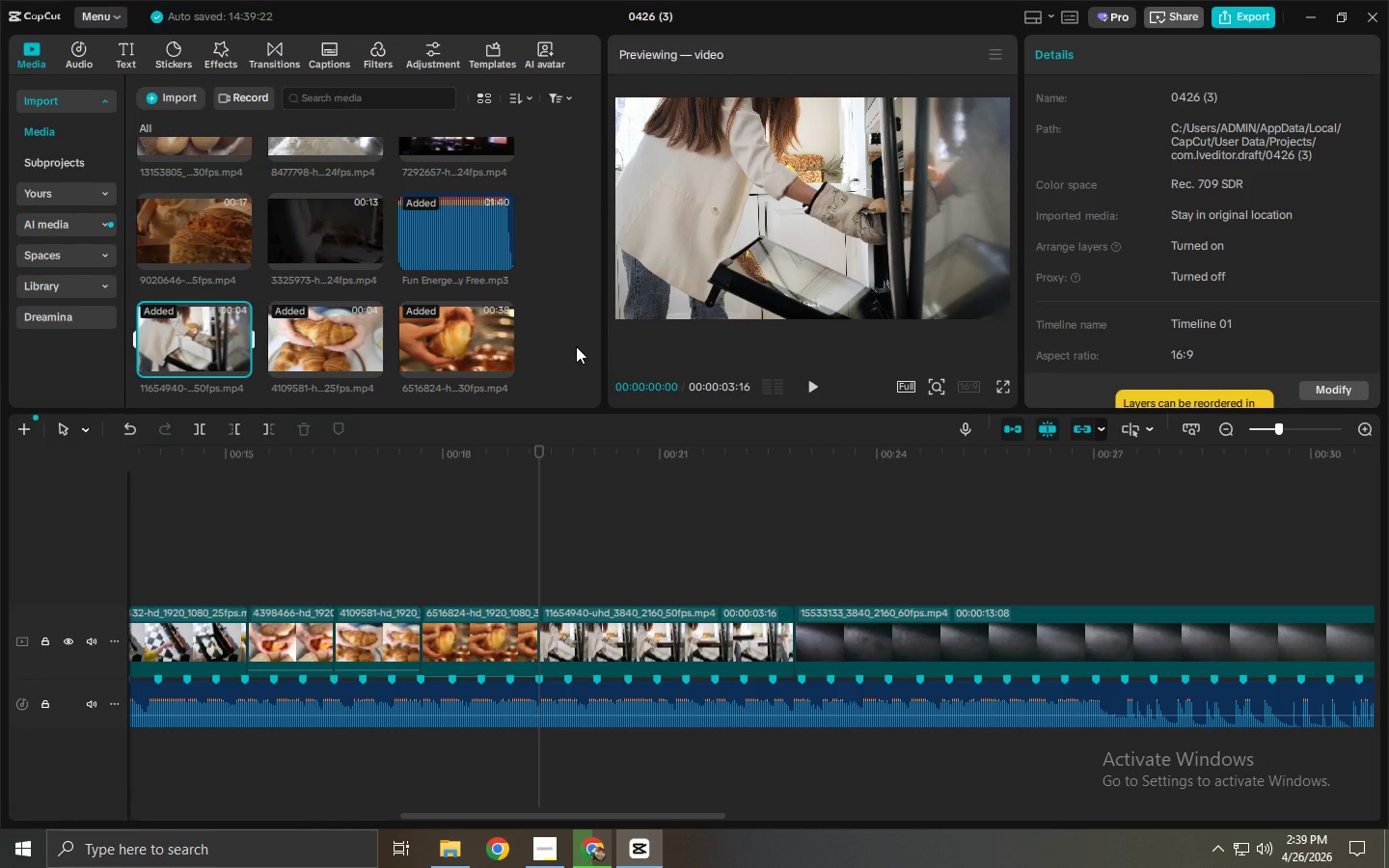 
key(Alt+AltLeft)
 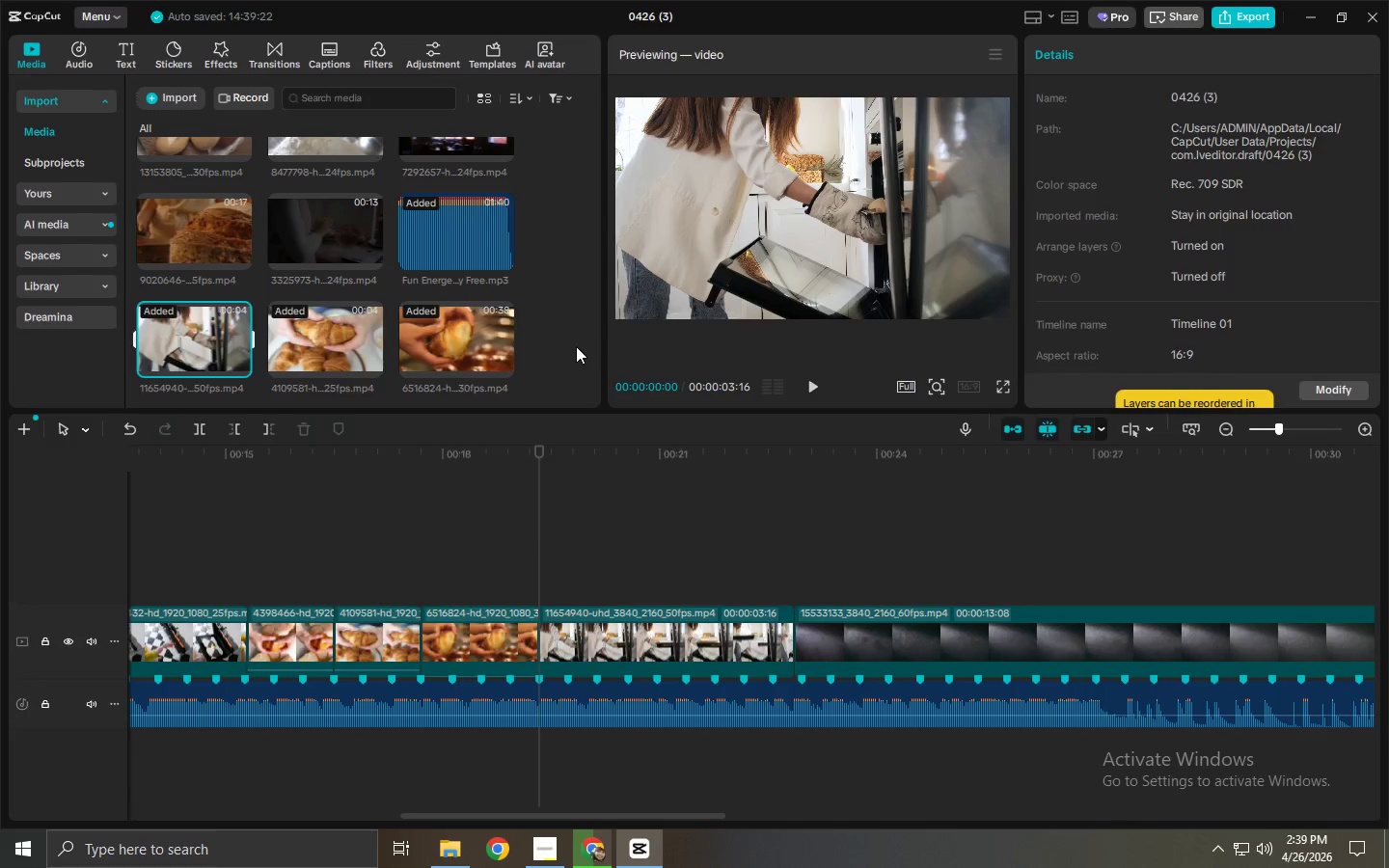 
key(Alt+Tab)
 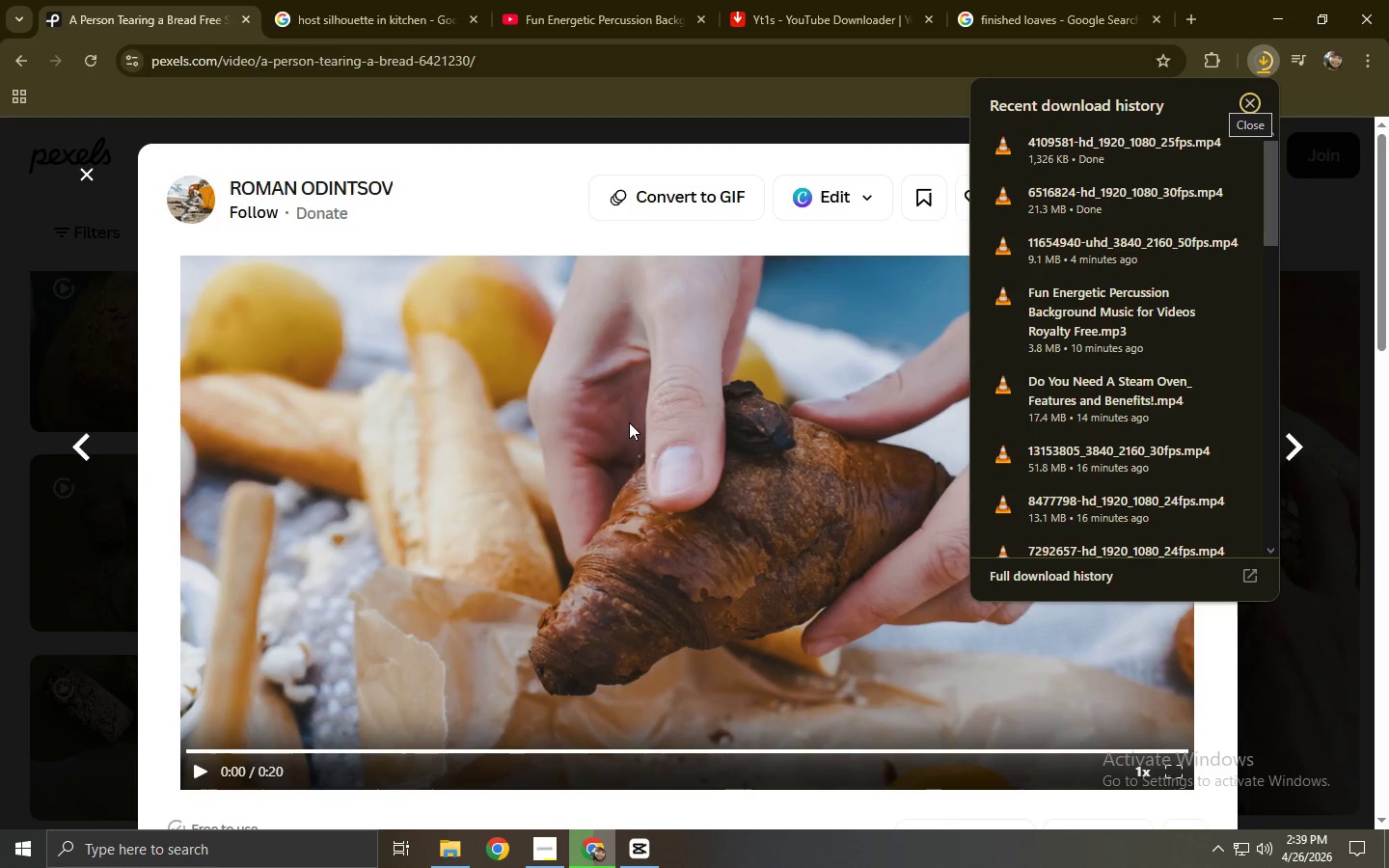 
left_click([662, 410])
 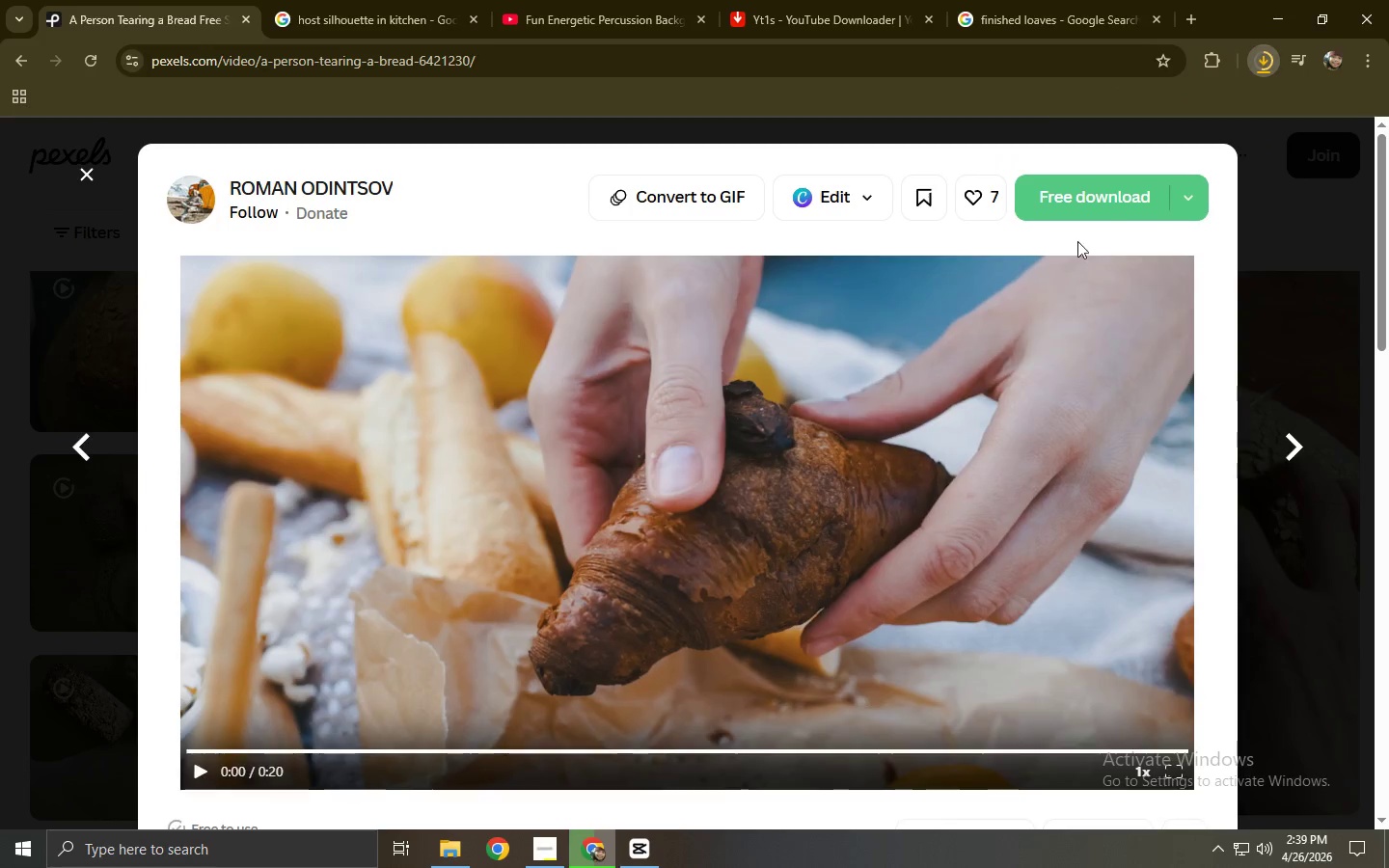 
left_click([1104, 206])
 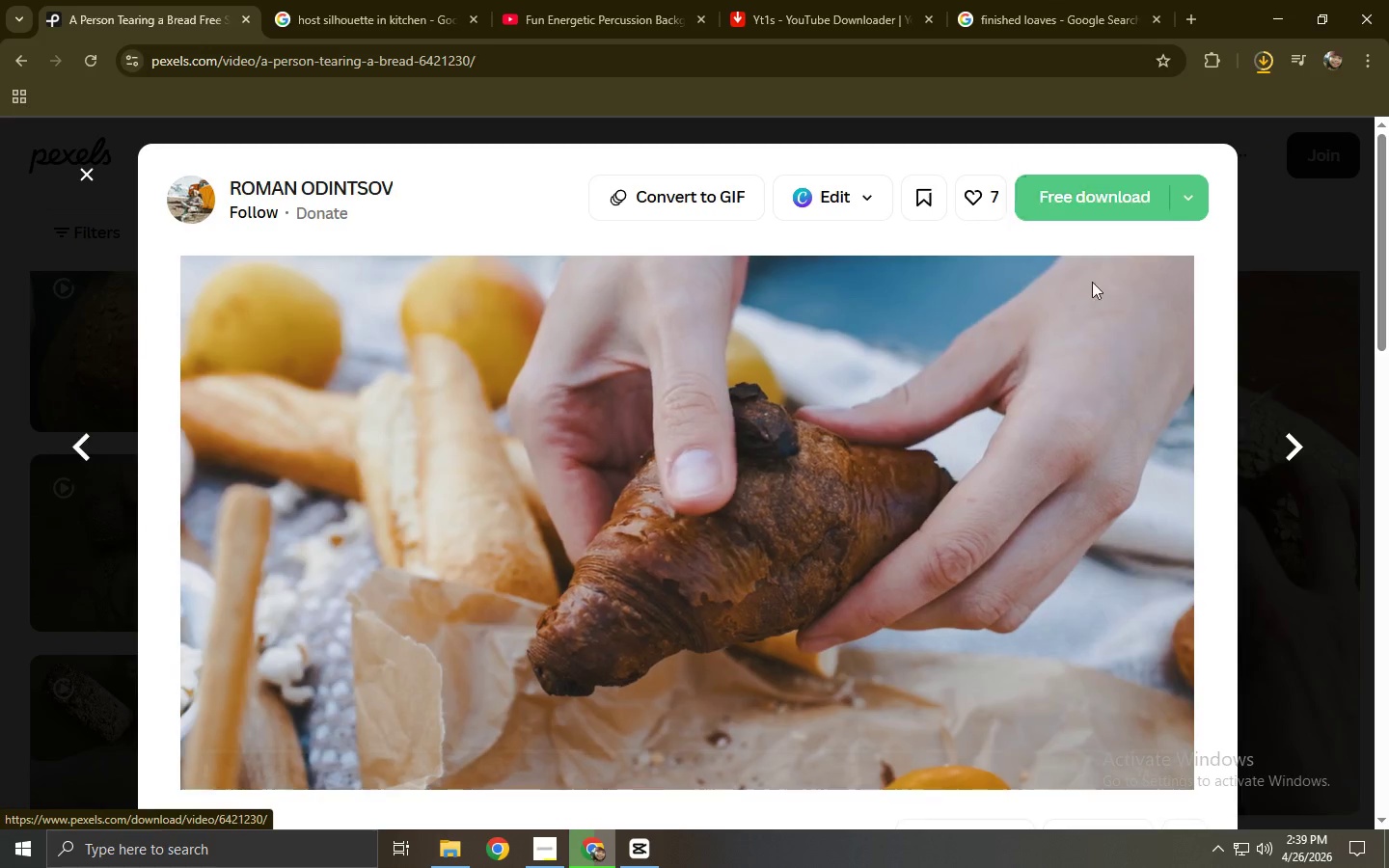 
left_click([1092, 327])
 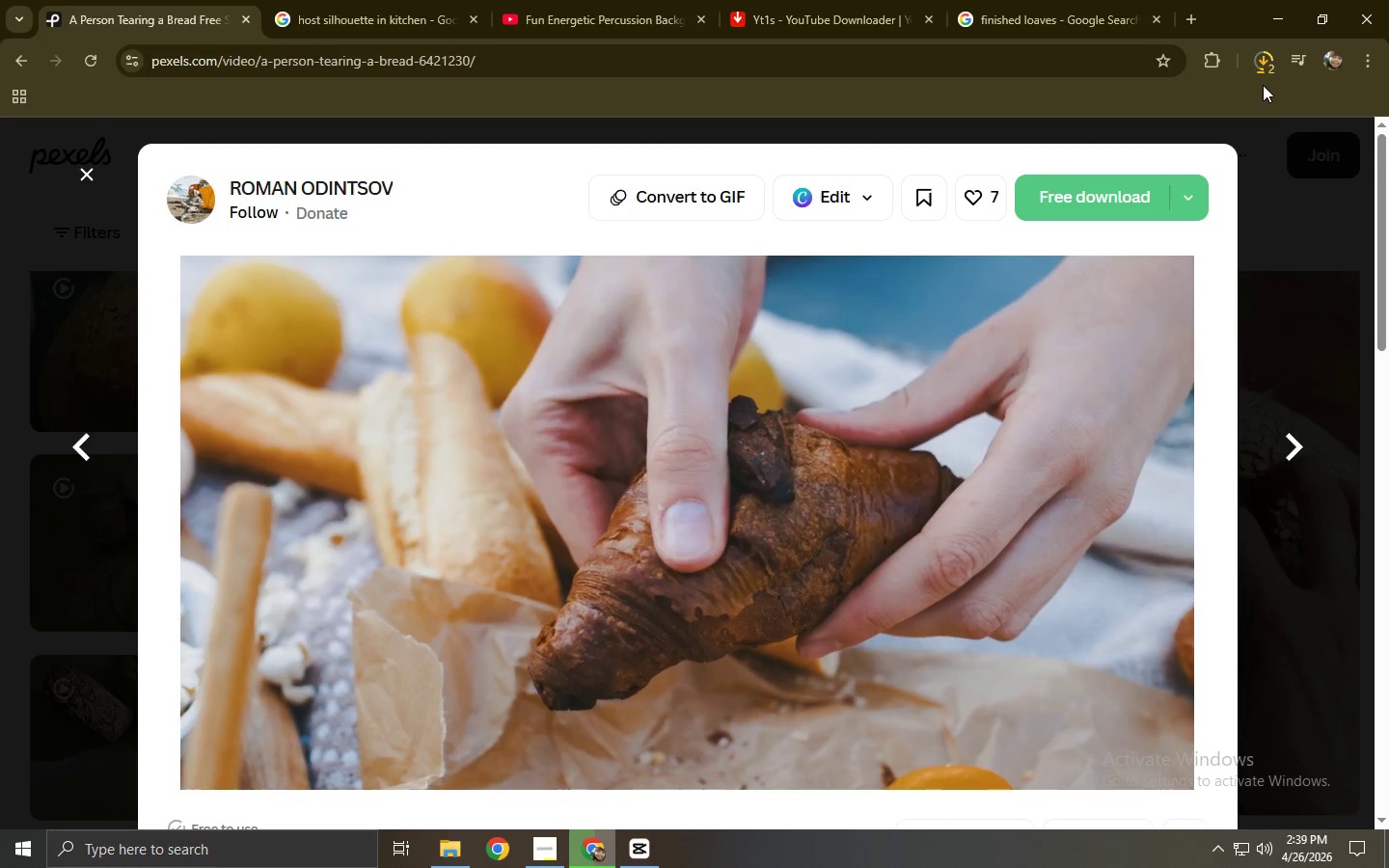 
double_click([1263, 73])
 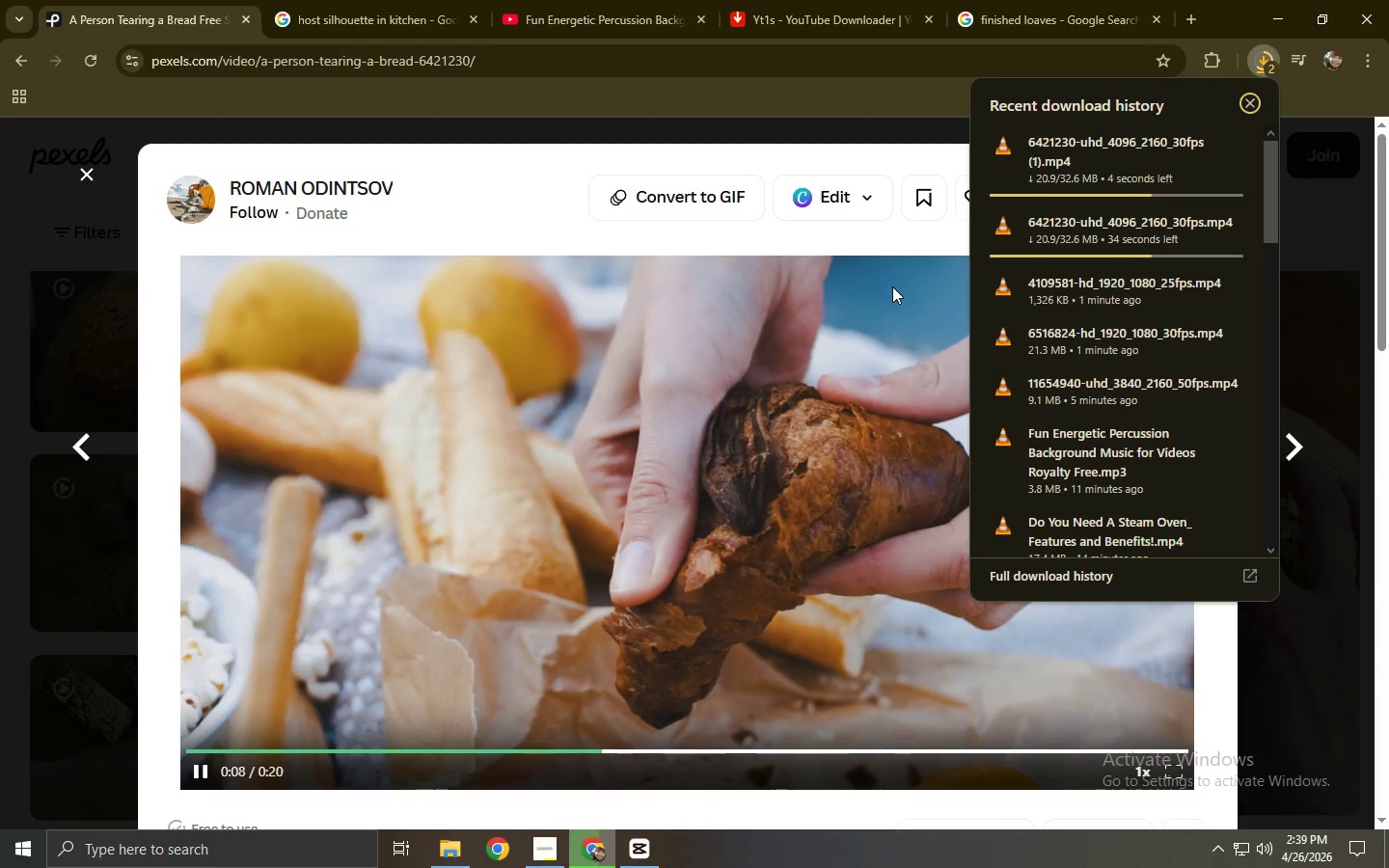 
wait(6.86)
 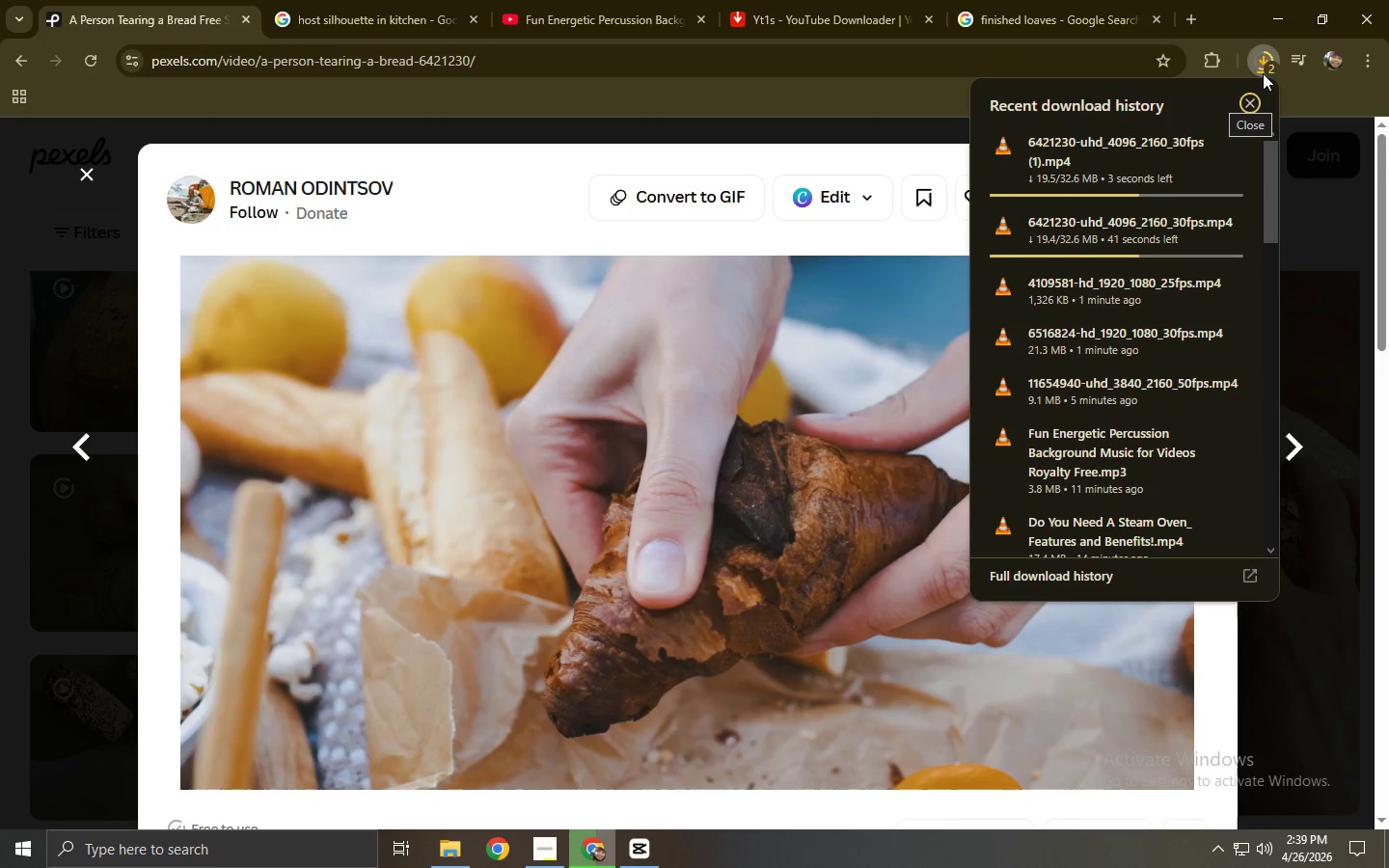 
key(Alt+AltLeft)
 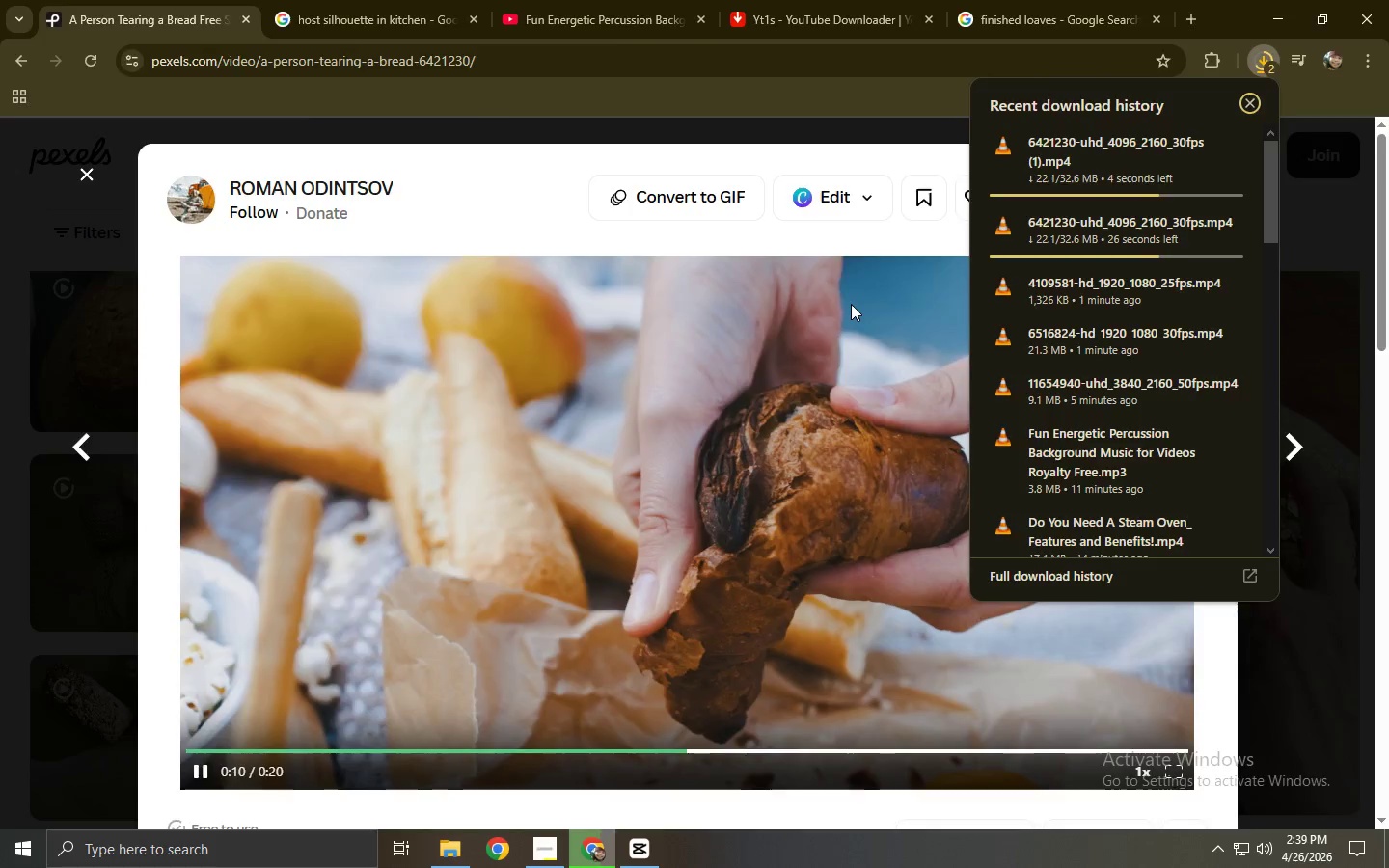 
key(Alt+Tab)
 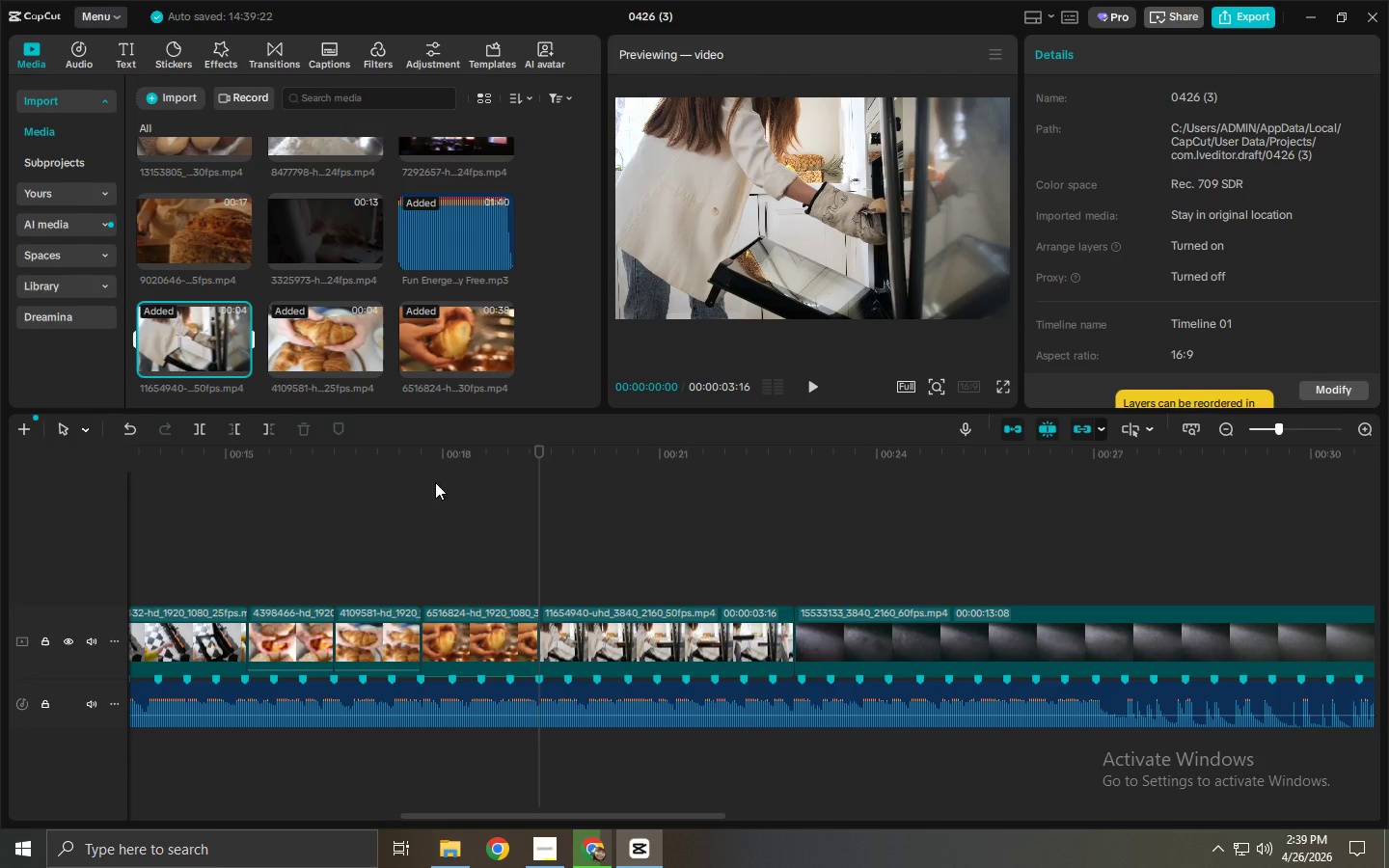 
left_click_drag(start_coordinate=[400, 474], to_coordinate=[339, 473])
 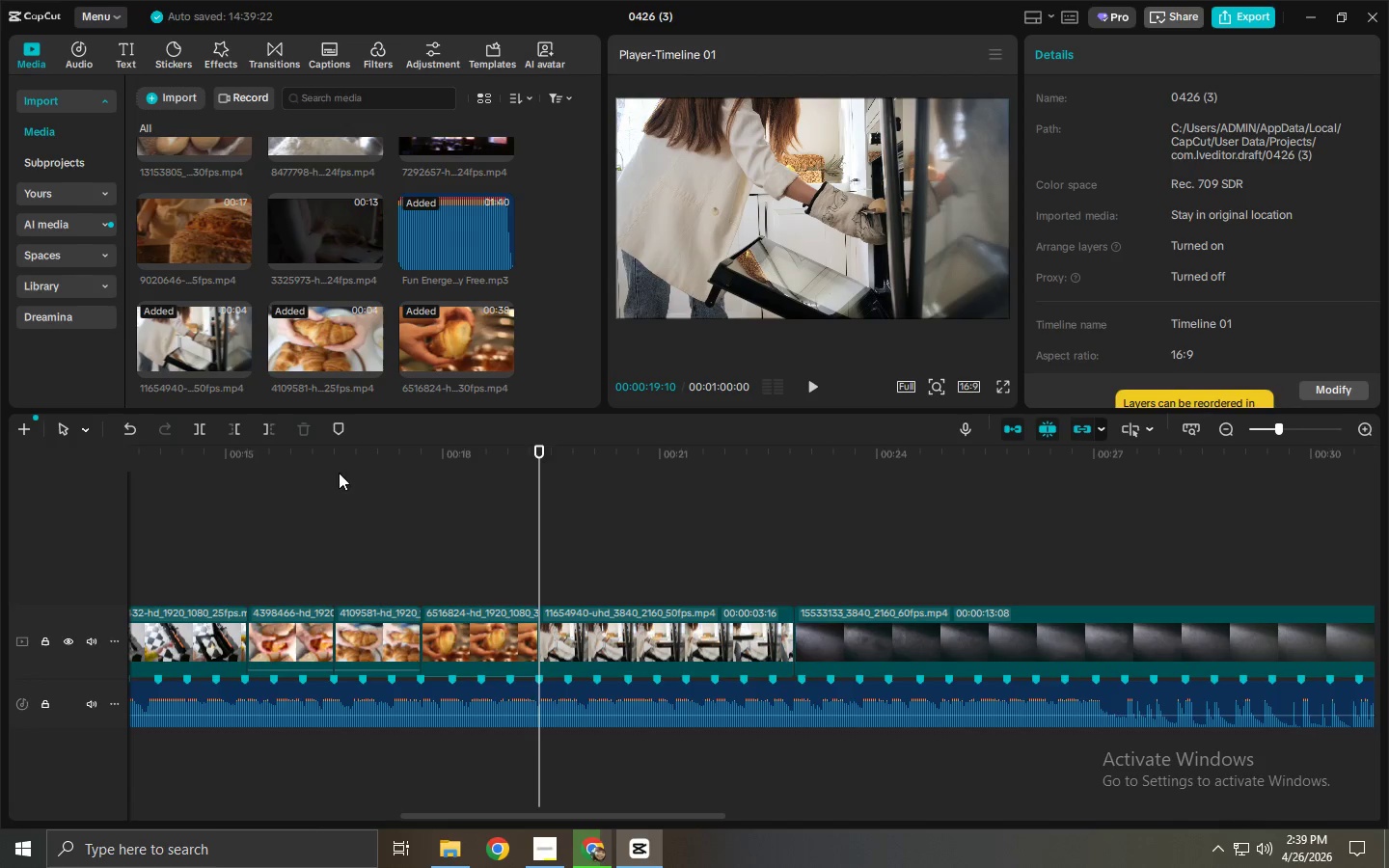 
left_click_drag(start_coordinate=[283, 471], to_coordinate=[254, 473])
 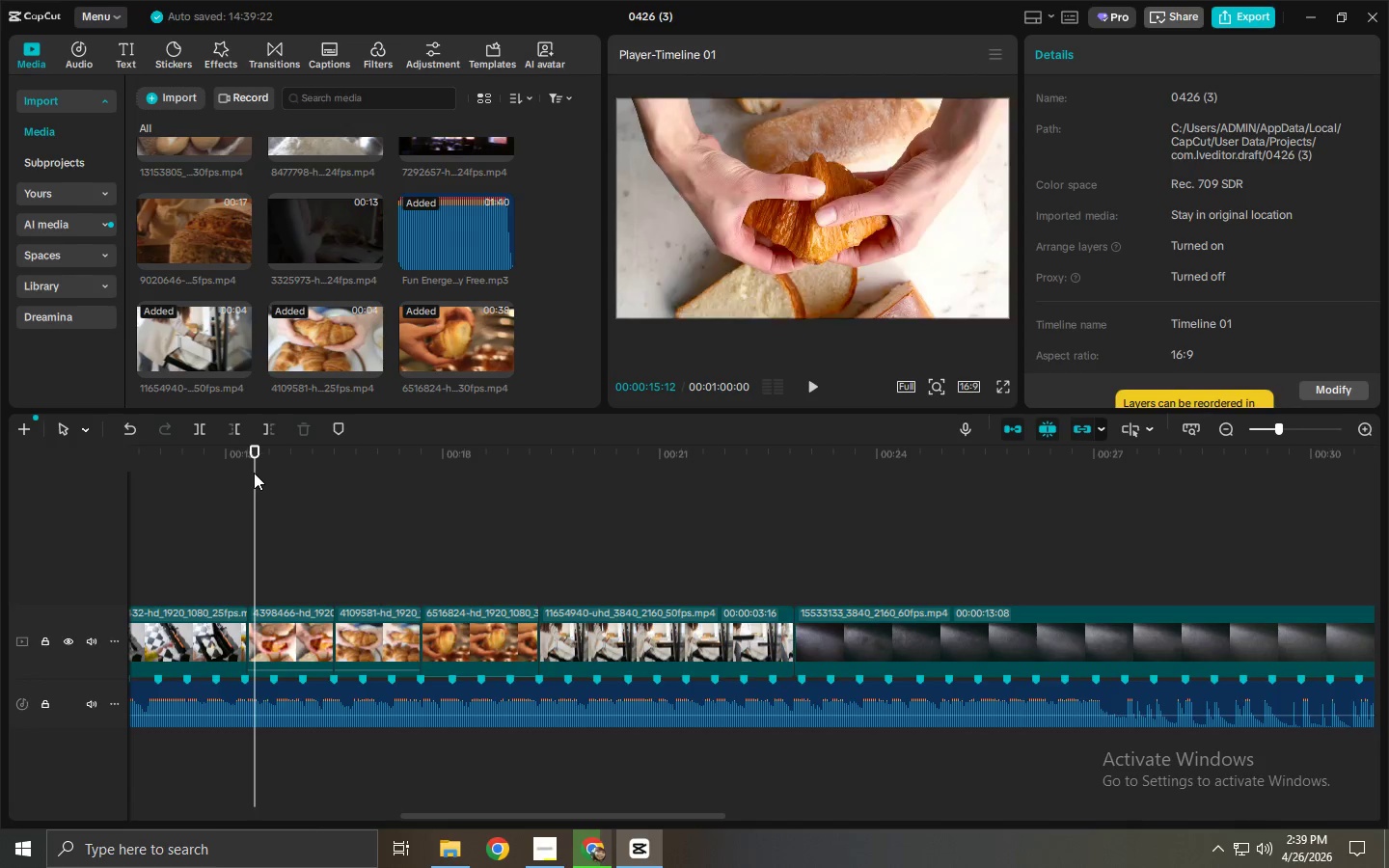 
key(Space)
 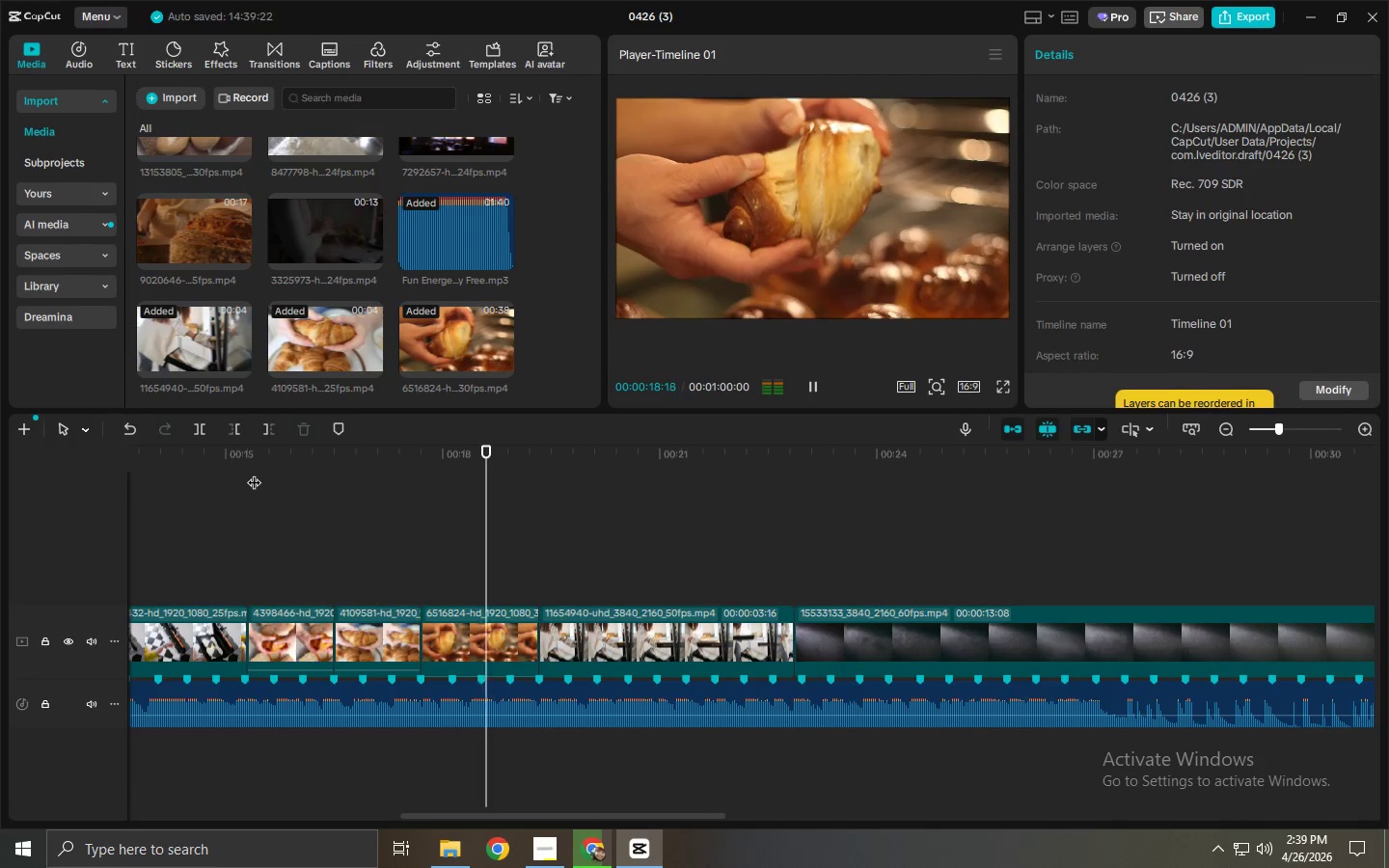 
key(Space)
 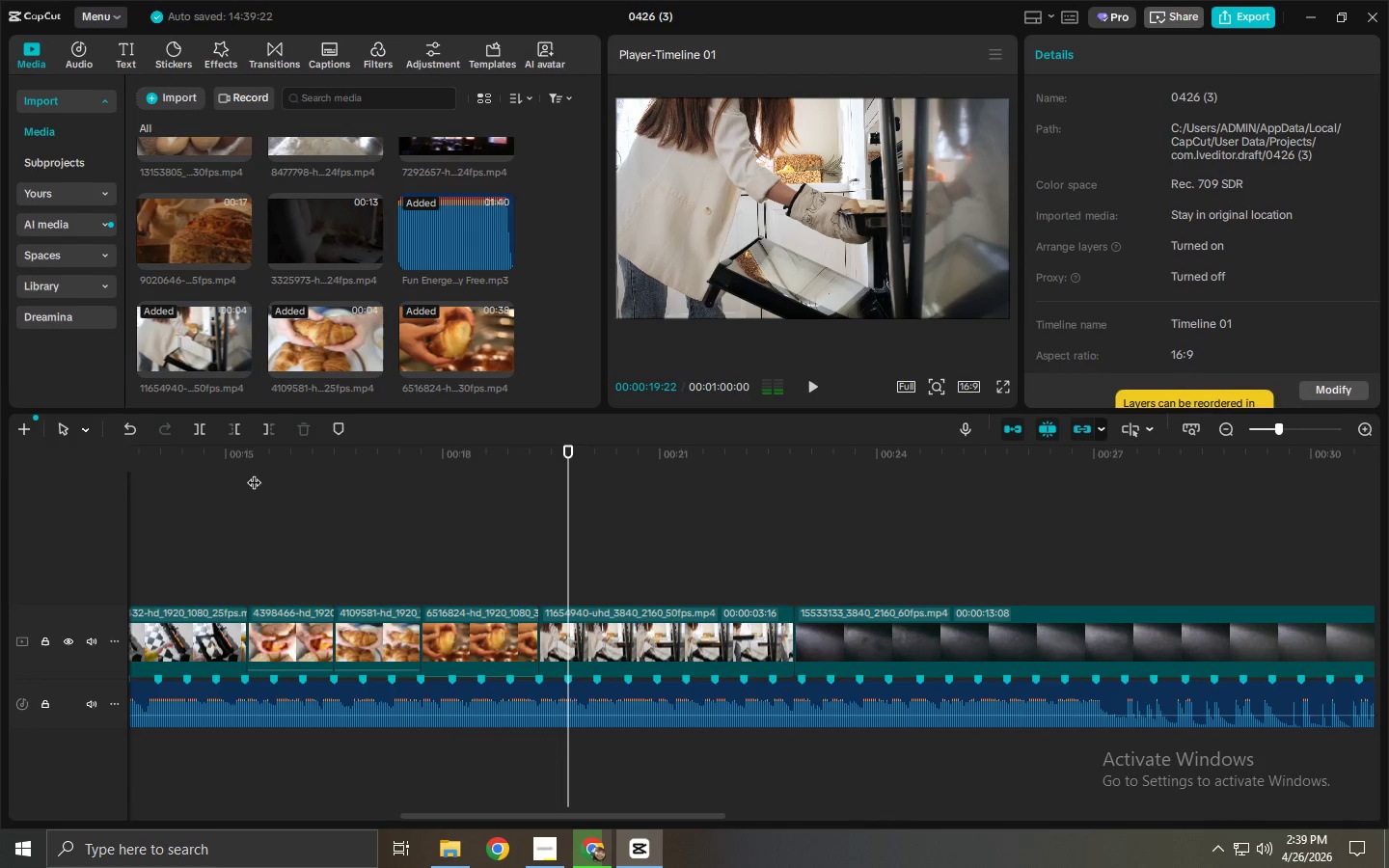 
key(Alt+AltLeft)
 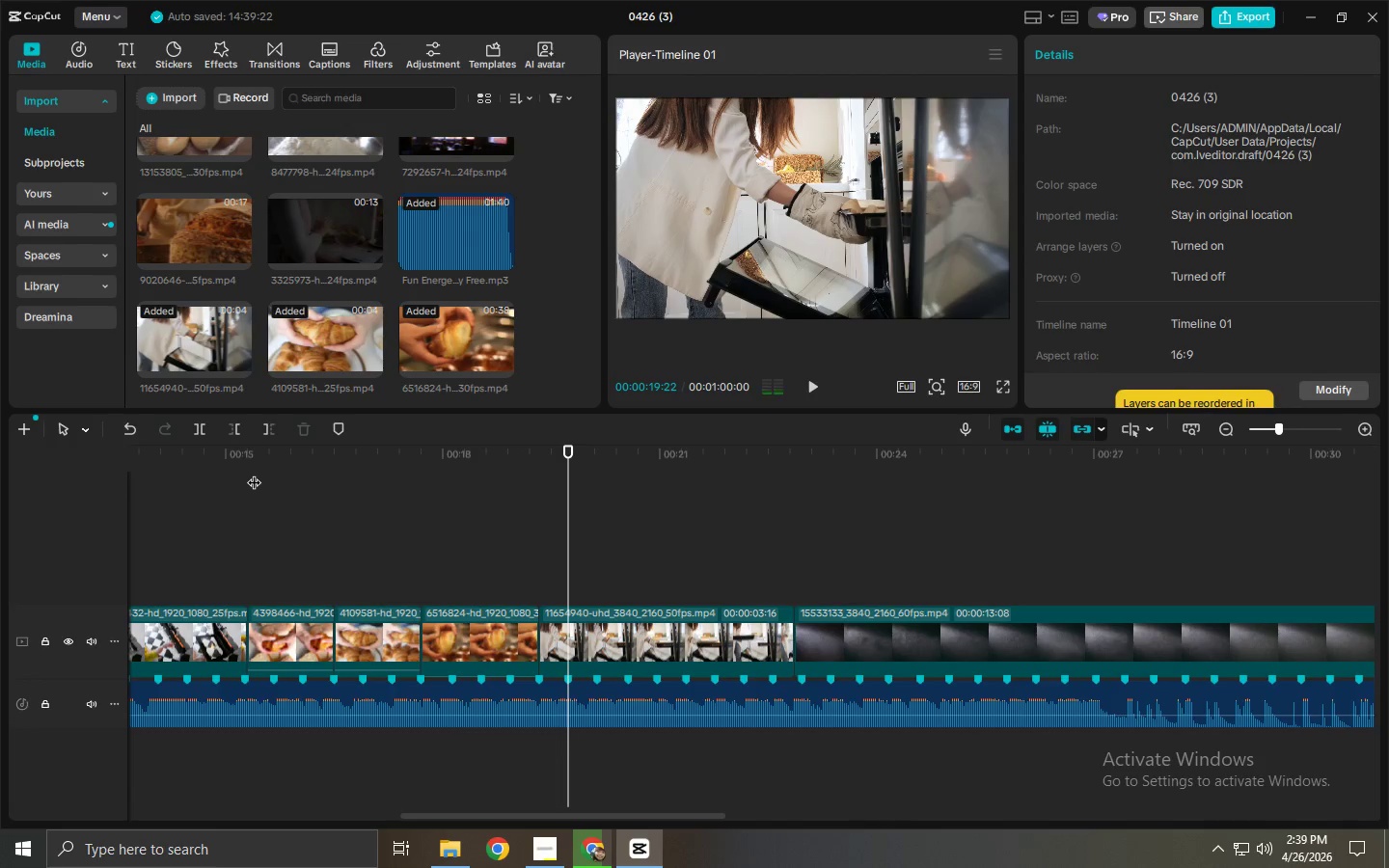 
key(Alt+Tab)
 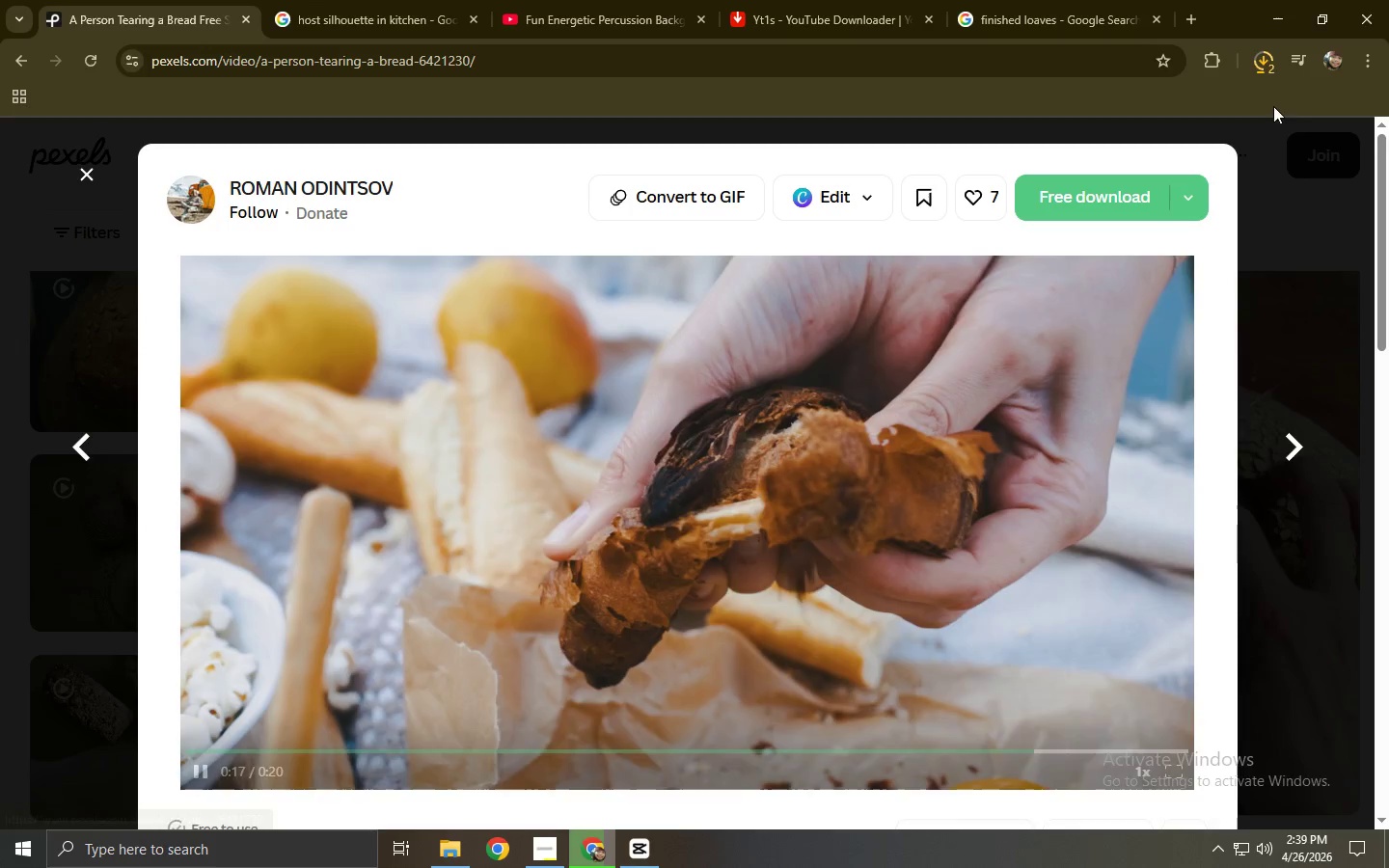 
left_click([1264, 59])
 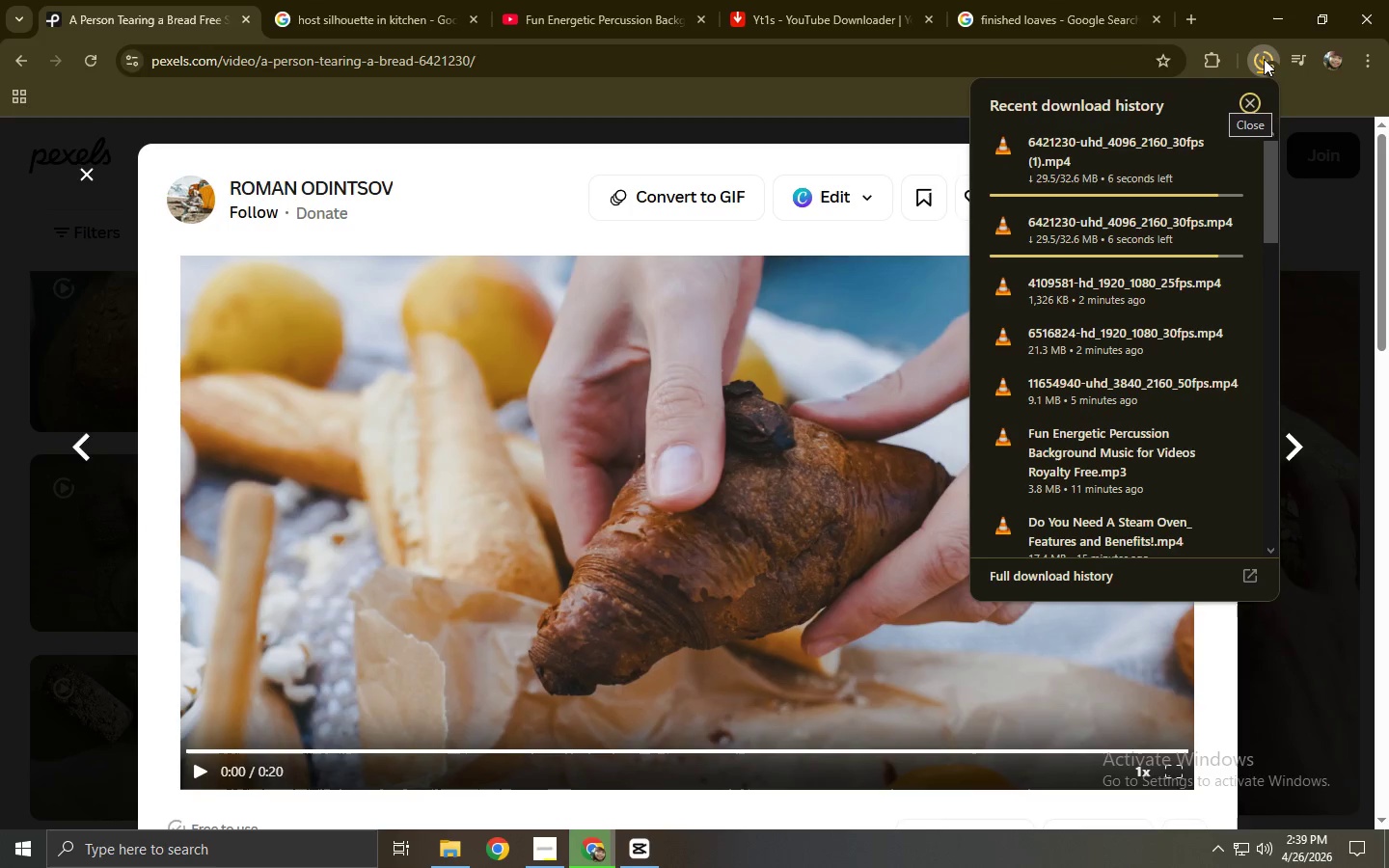 
wait(15.33)
 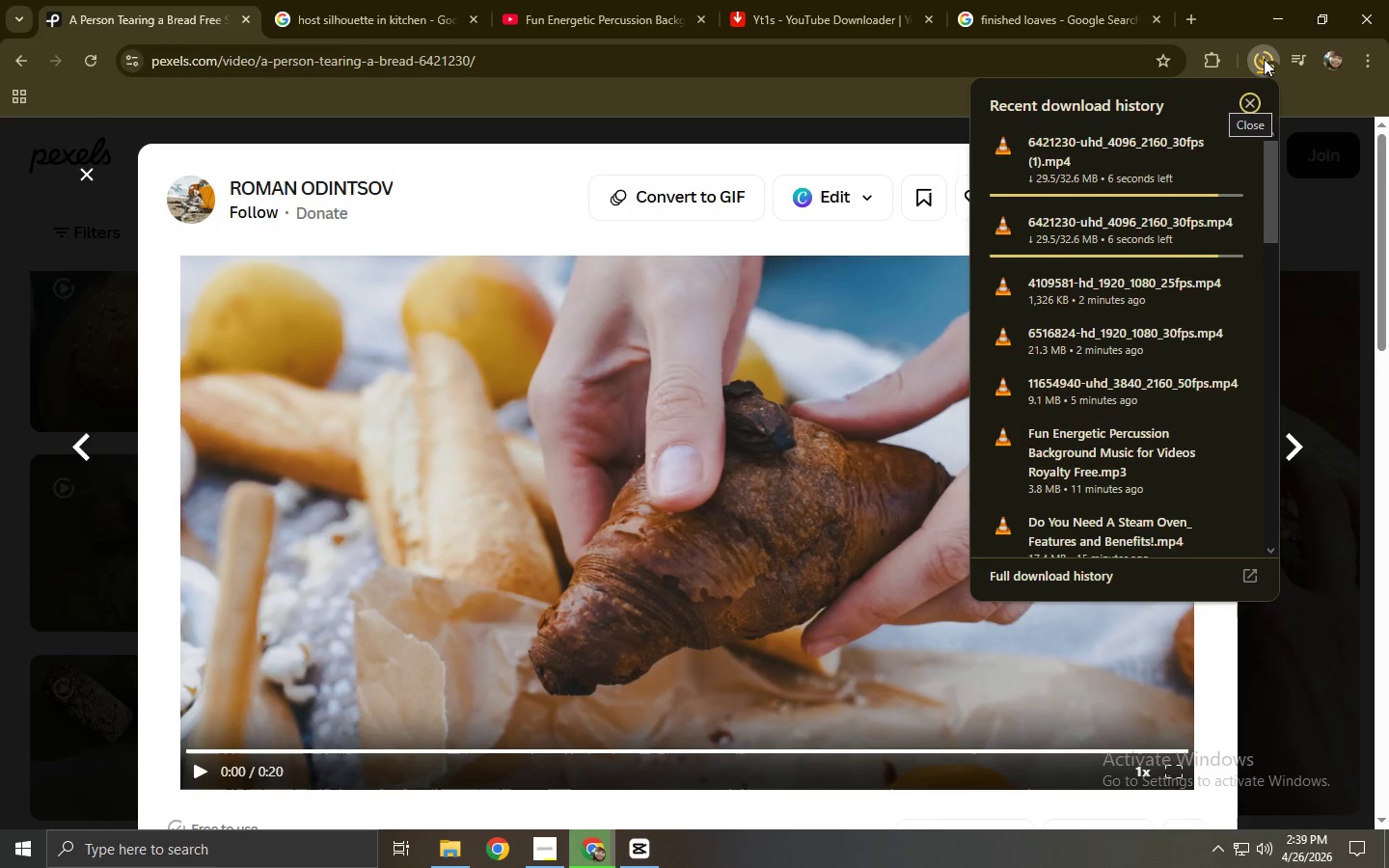 
left_click_drag(start_coordinate=[1093, 214], to_coordinate=[265, 273])
 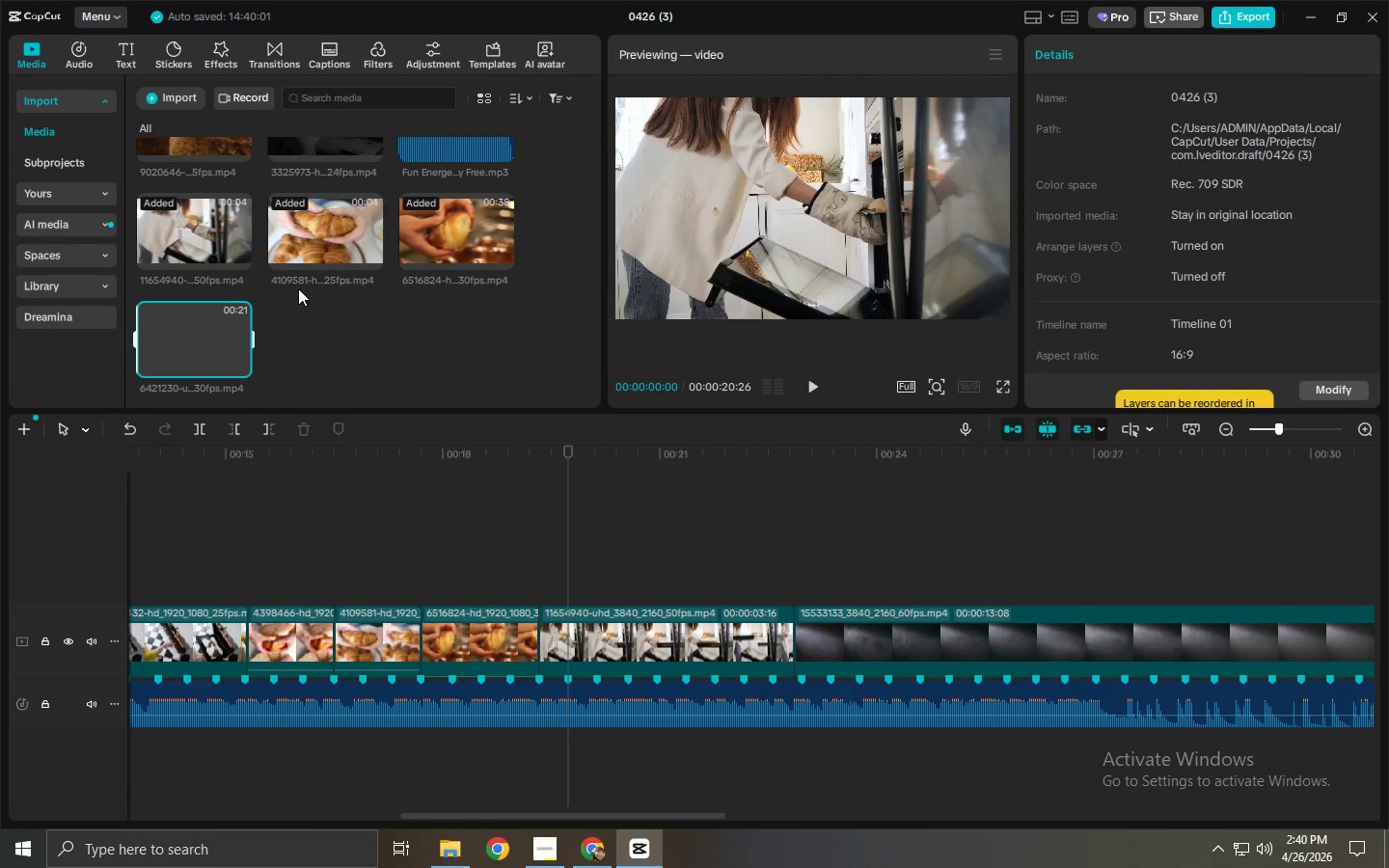 
key(Alt+Tab)
 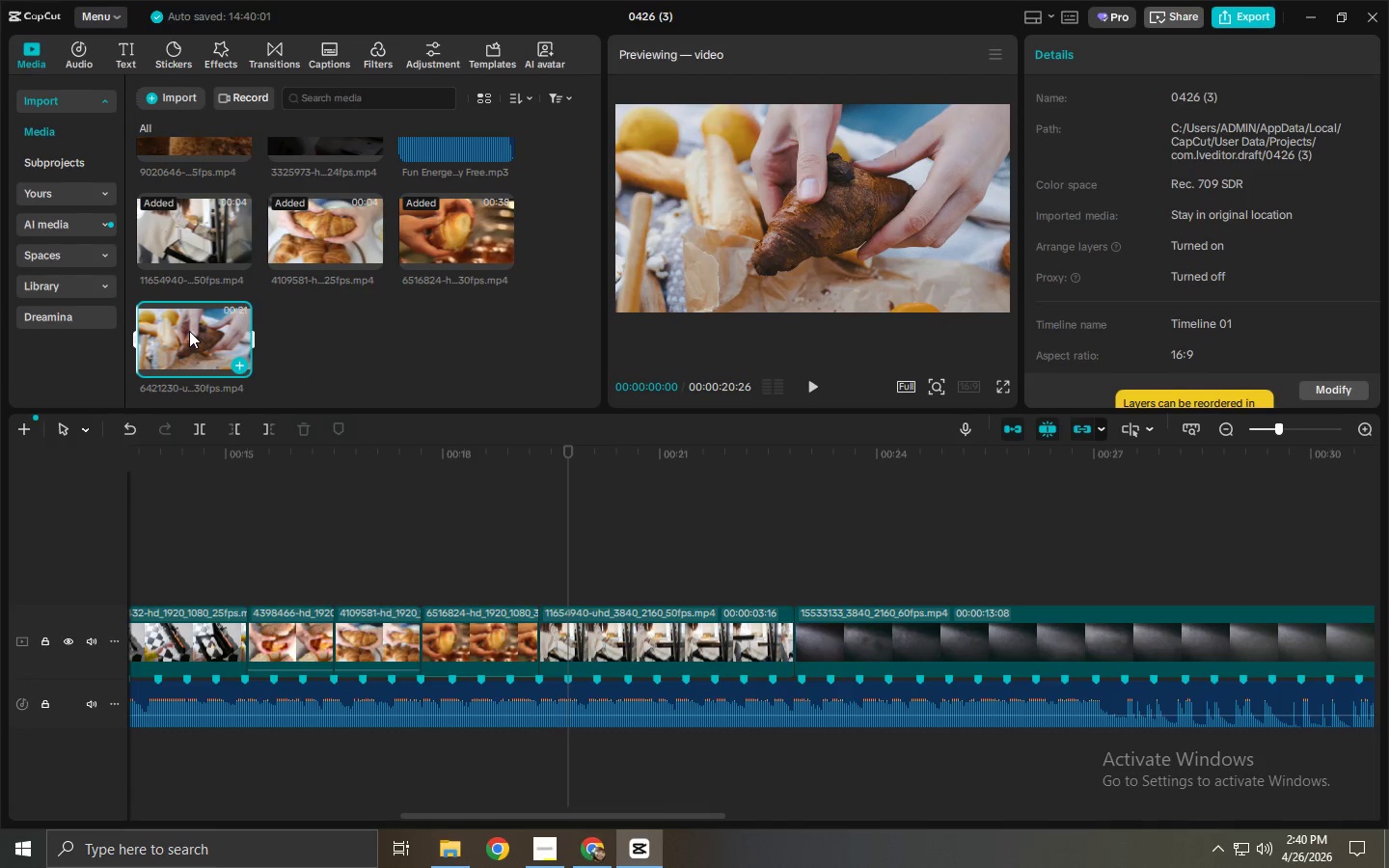 
left_click_drag(start_coordinate=[177, 320], to_coordinate=[552, 624])
 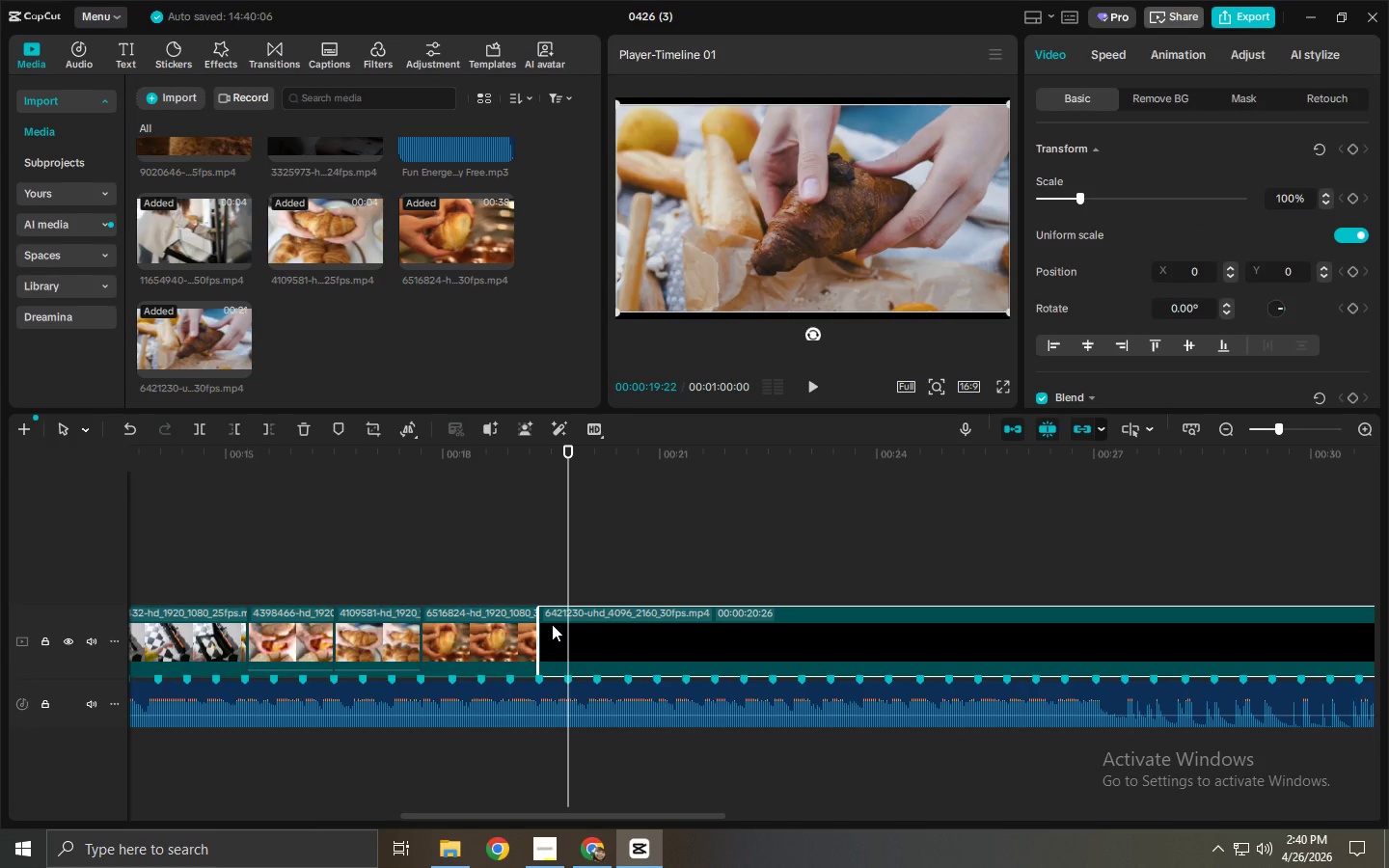 
left_click_drag(start_coordinate=[578, 463], to_coordinate=[654, 463])
 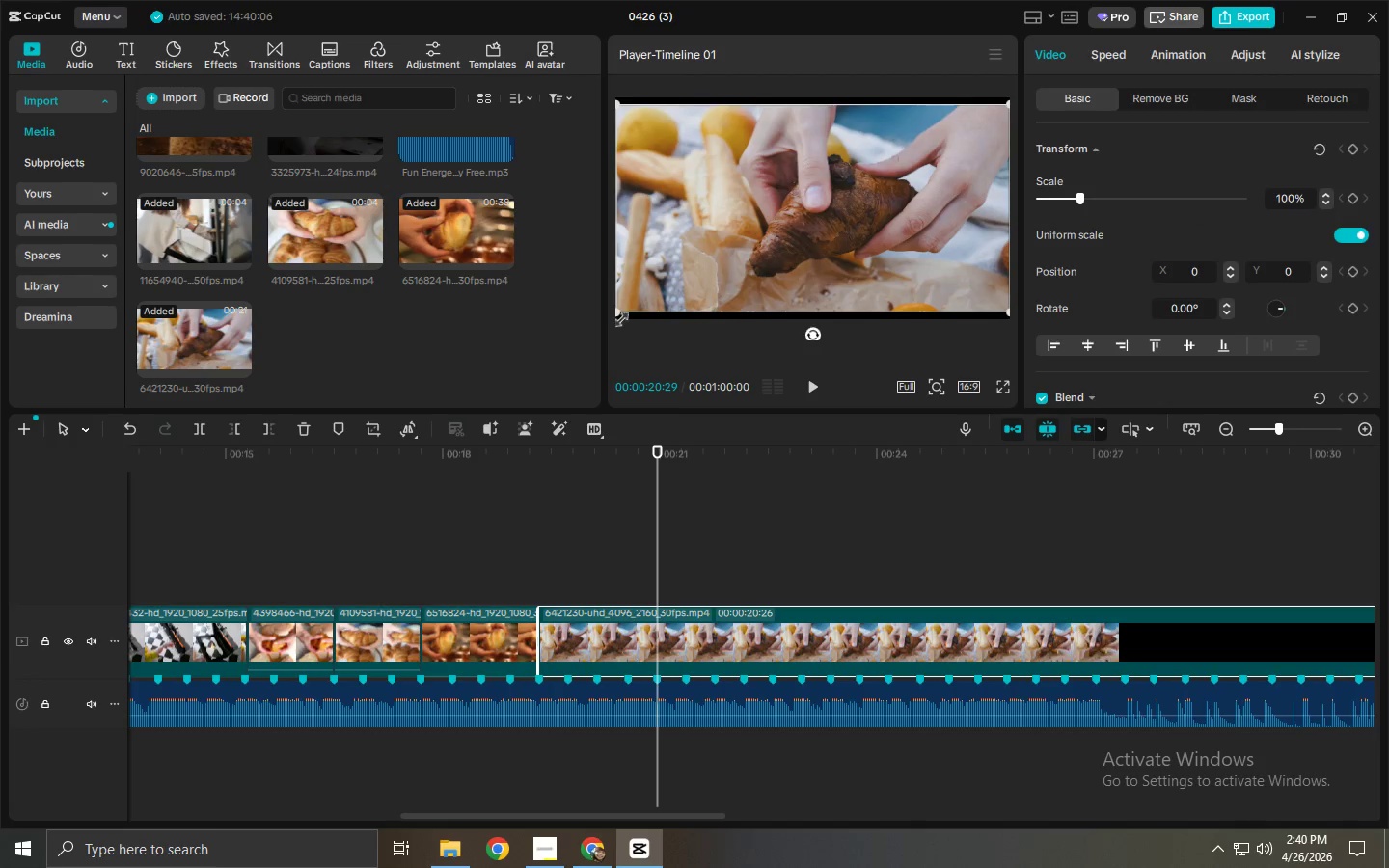 
left_click_drag(start_coordinate=[617, 316], to_coordinate=[606, 323])
 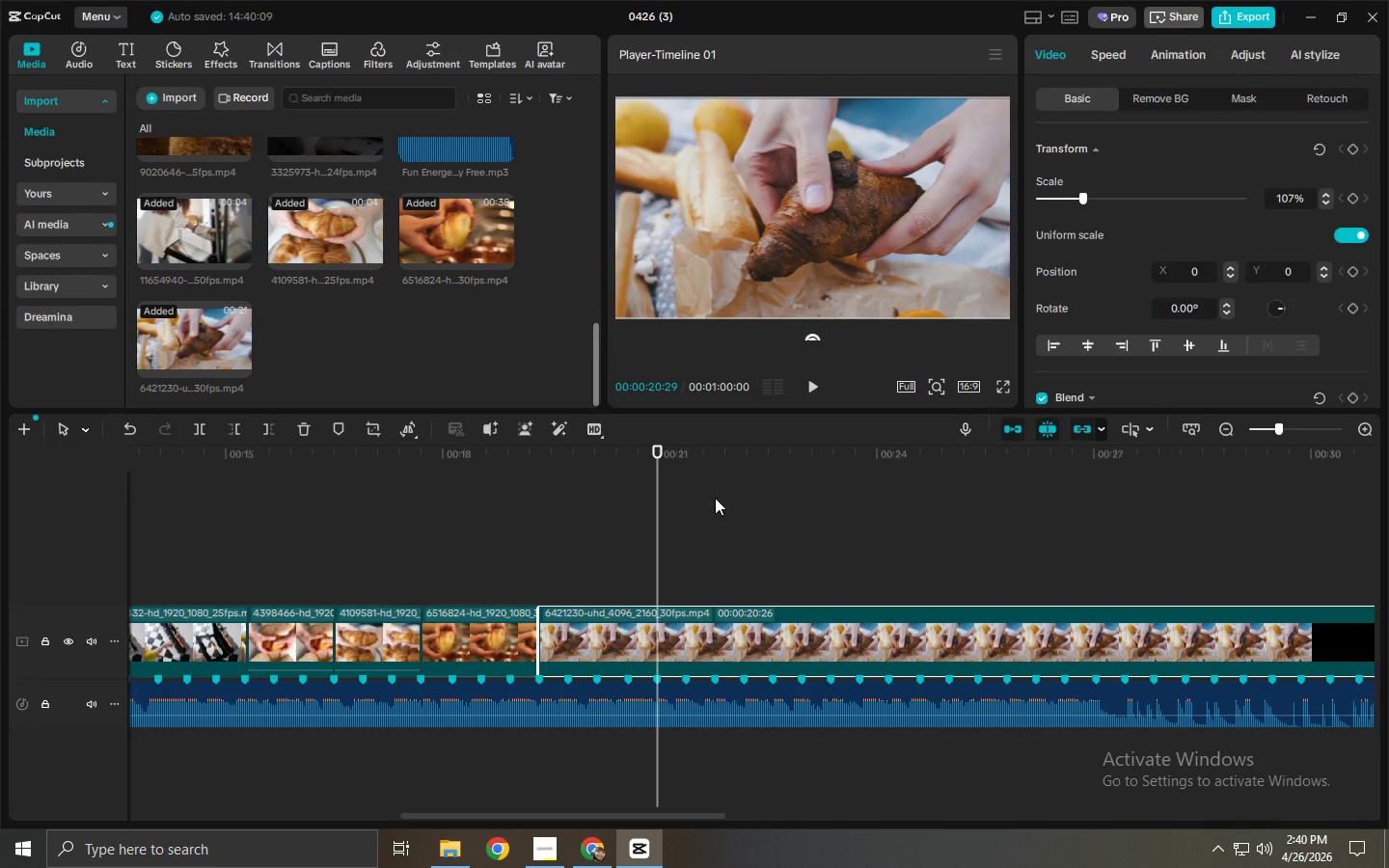 
left_click_drag(start_coordinate=[714, 463], to_coordinate=[1028, 472])
 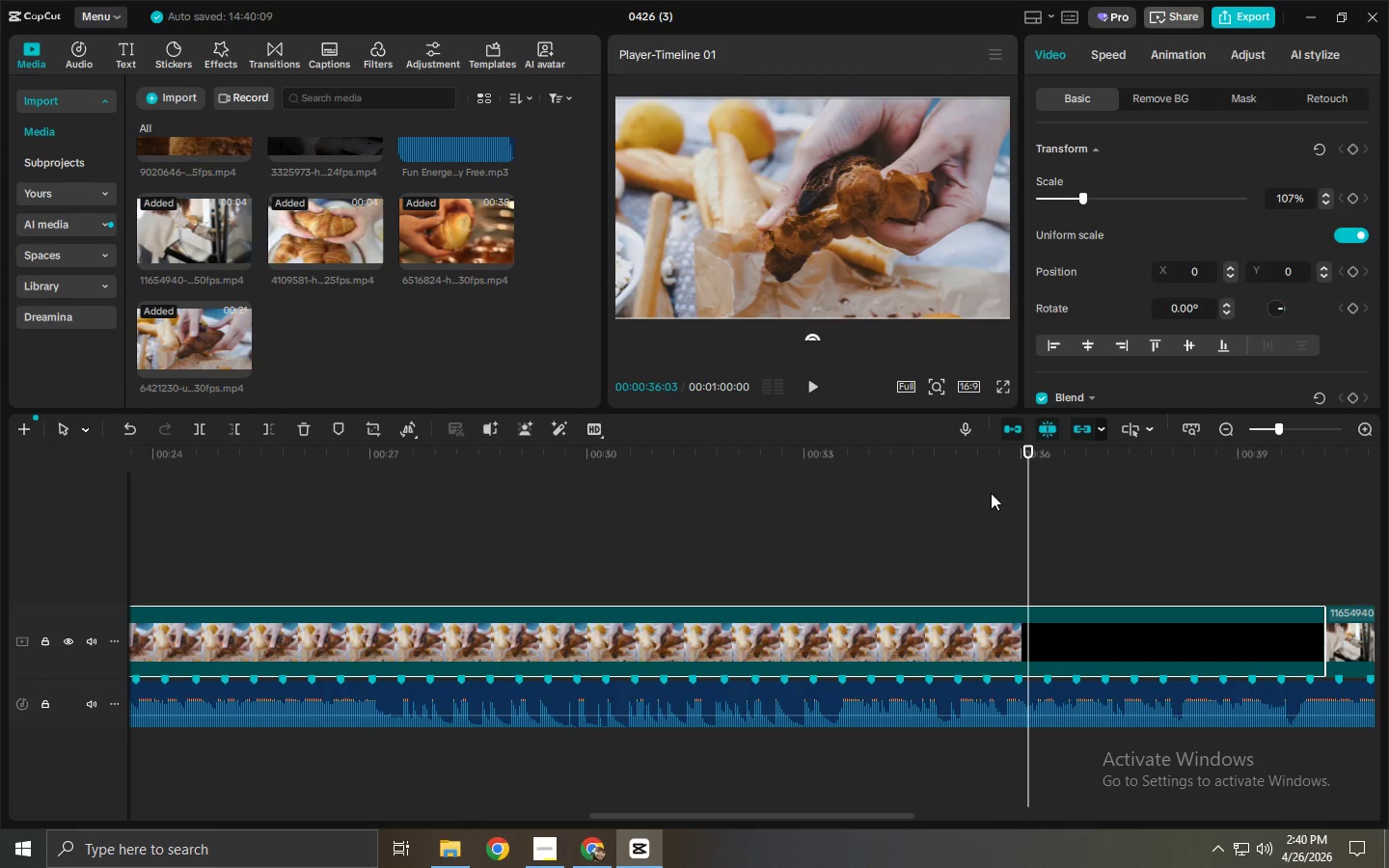 
key(Control+ControlLeft)
 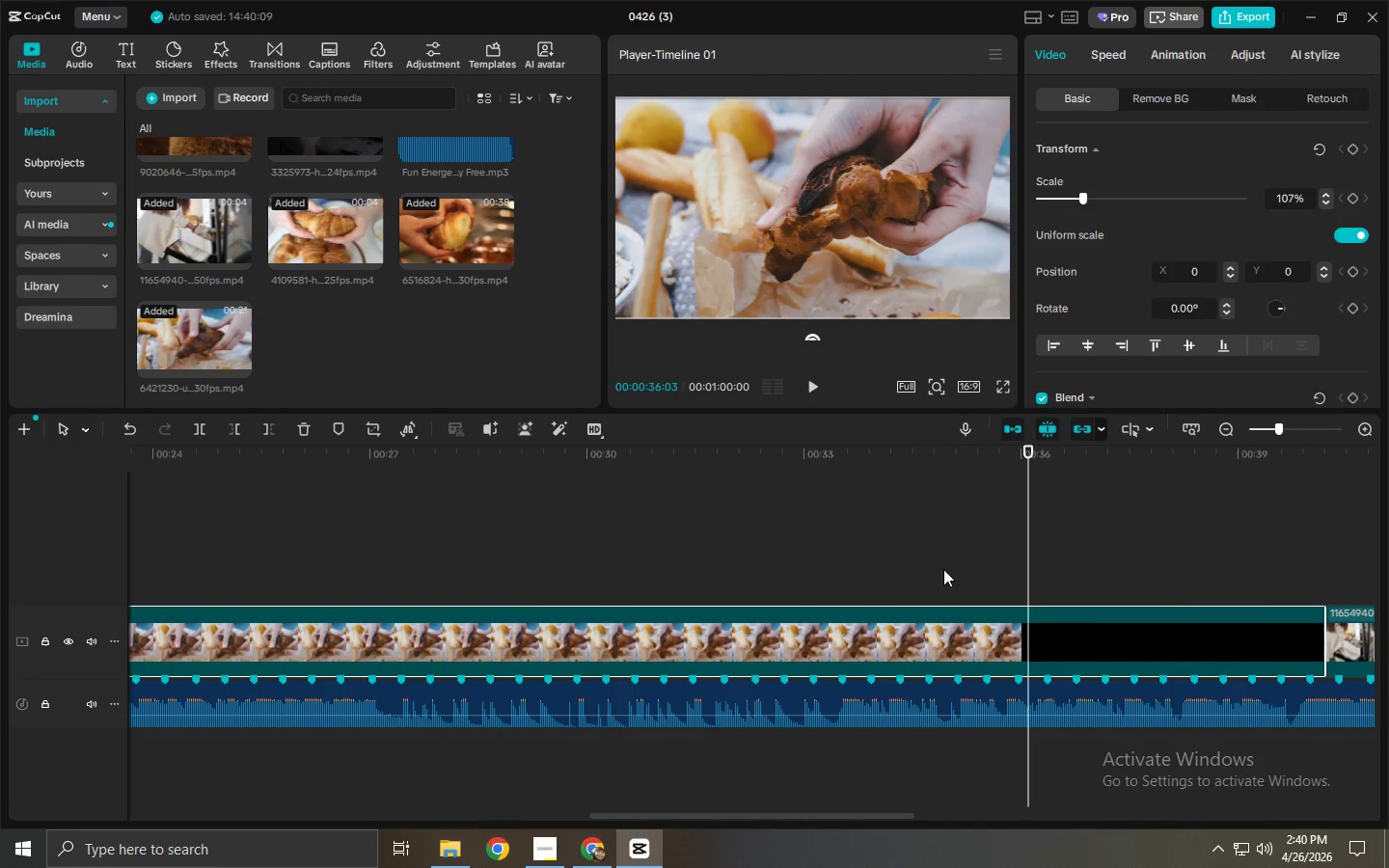 
key(Control+B)
 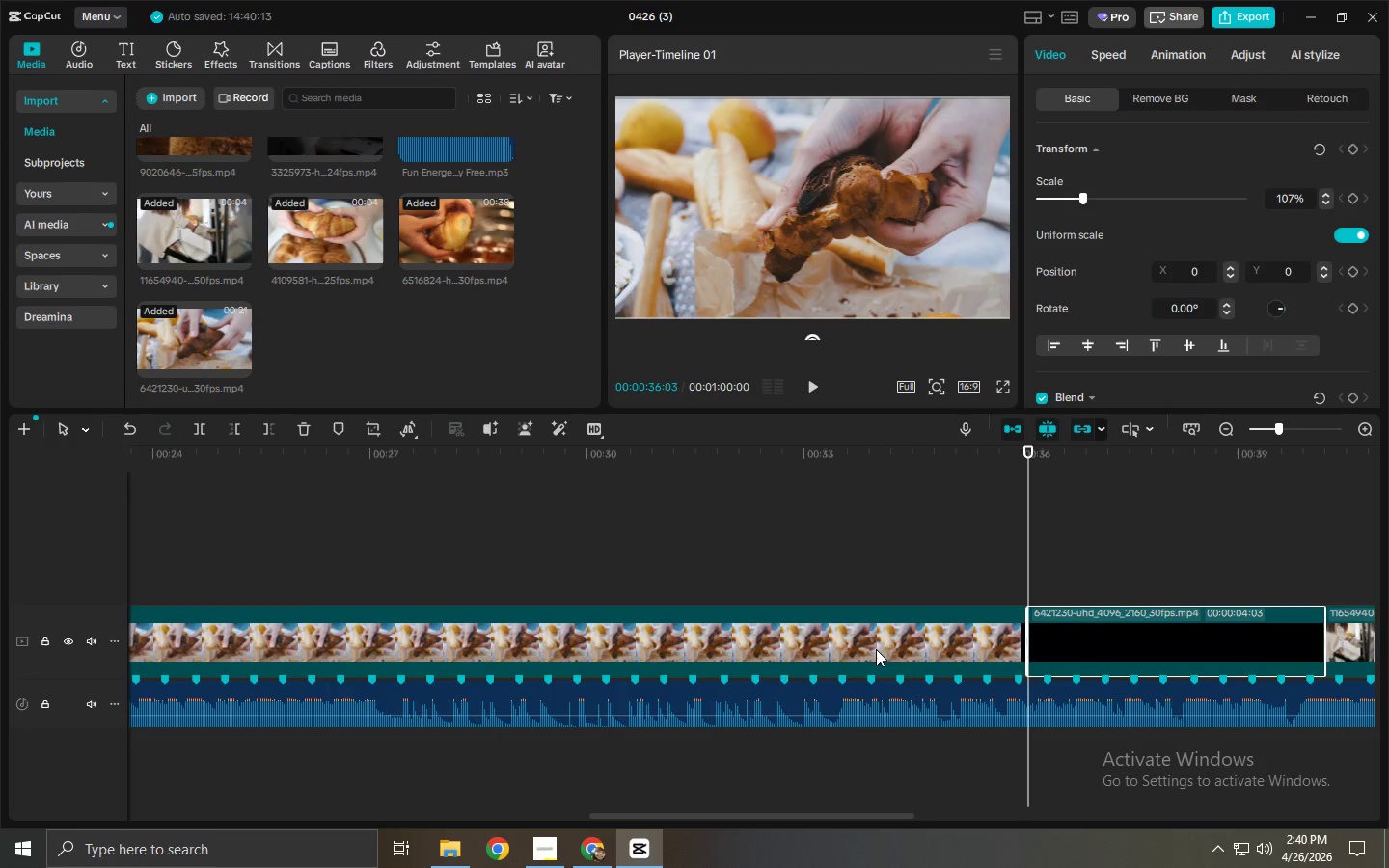 
left_click([876, 649])
 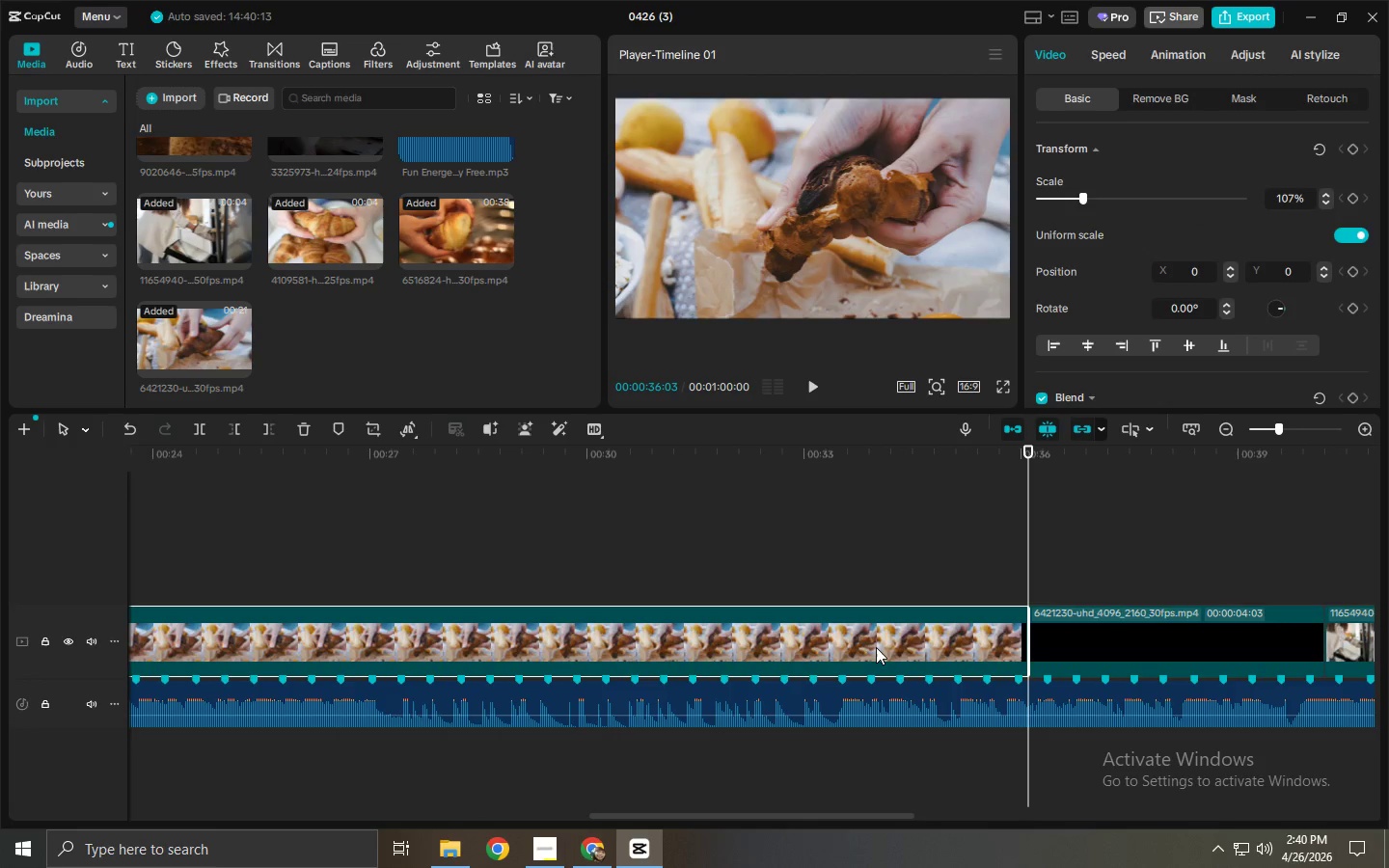 
key(Delete)
 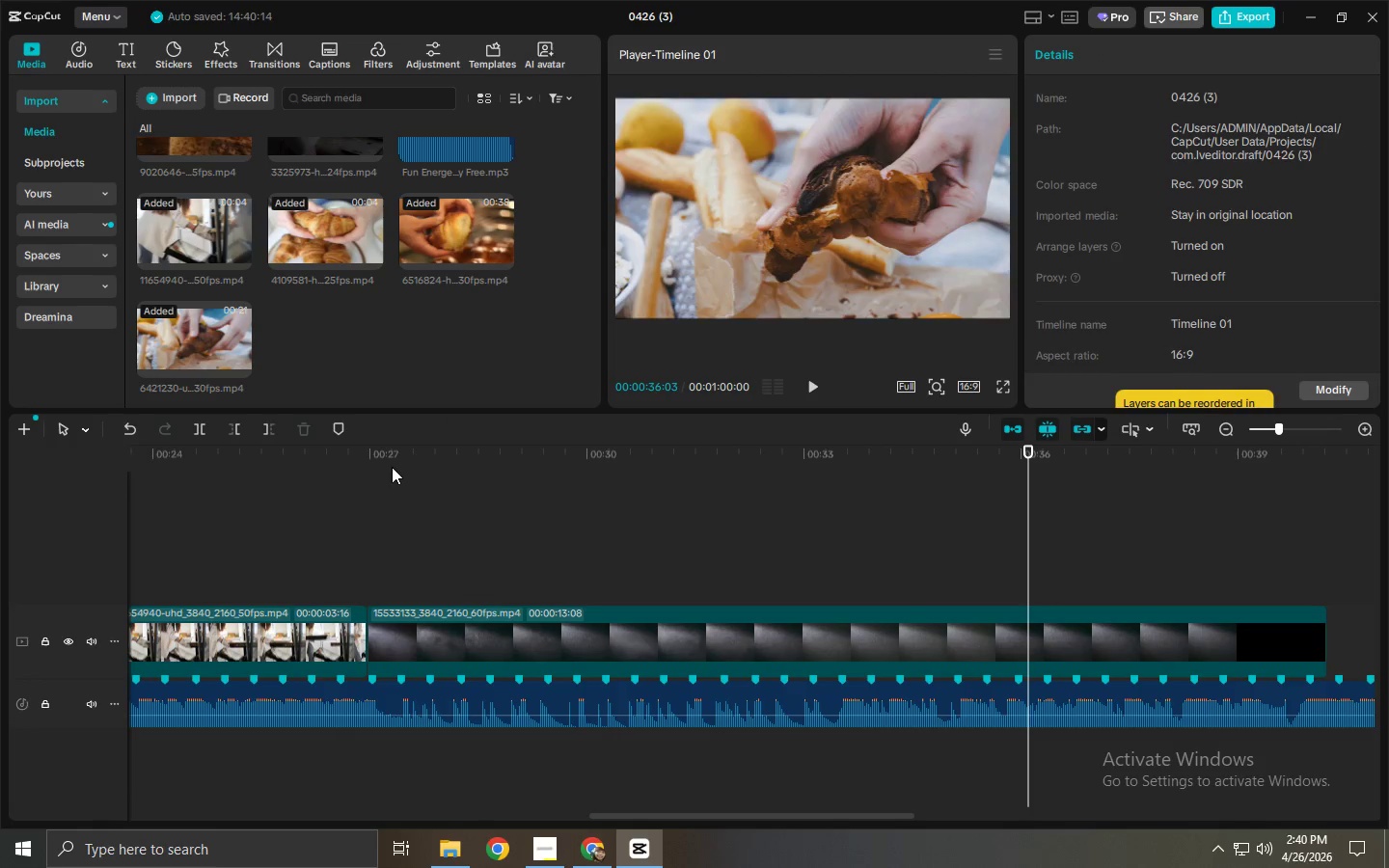 
left_click_drag(start_coordinate=[391, 467], to_coordinate=[979, 532])
 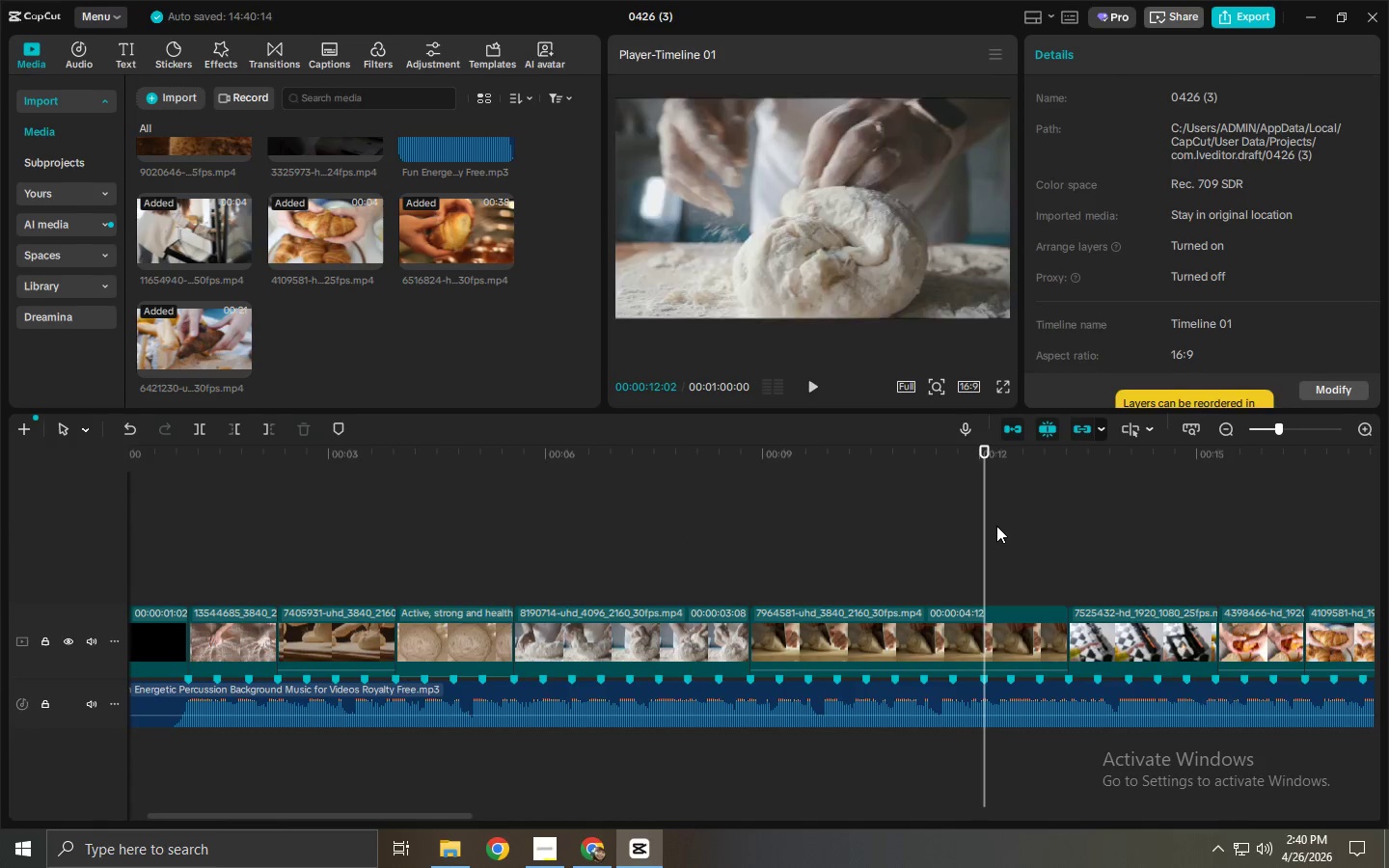 
key(Space)
 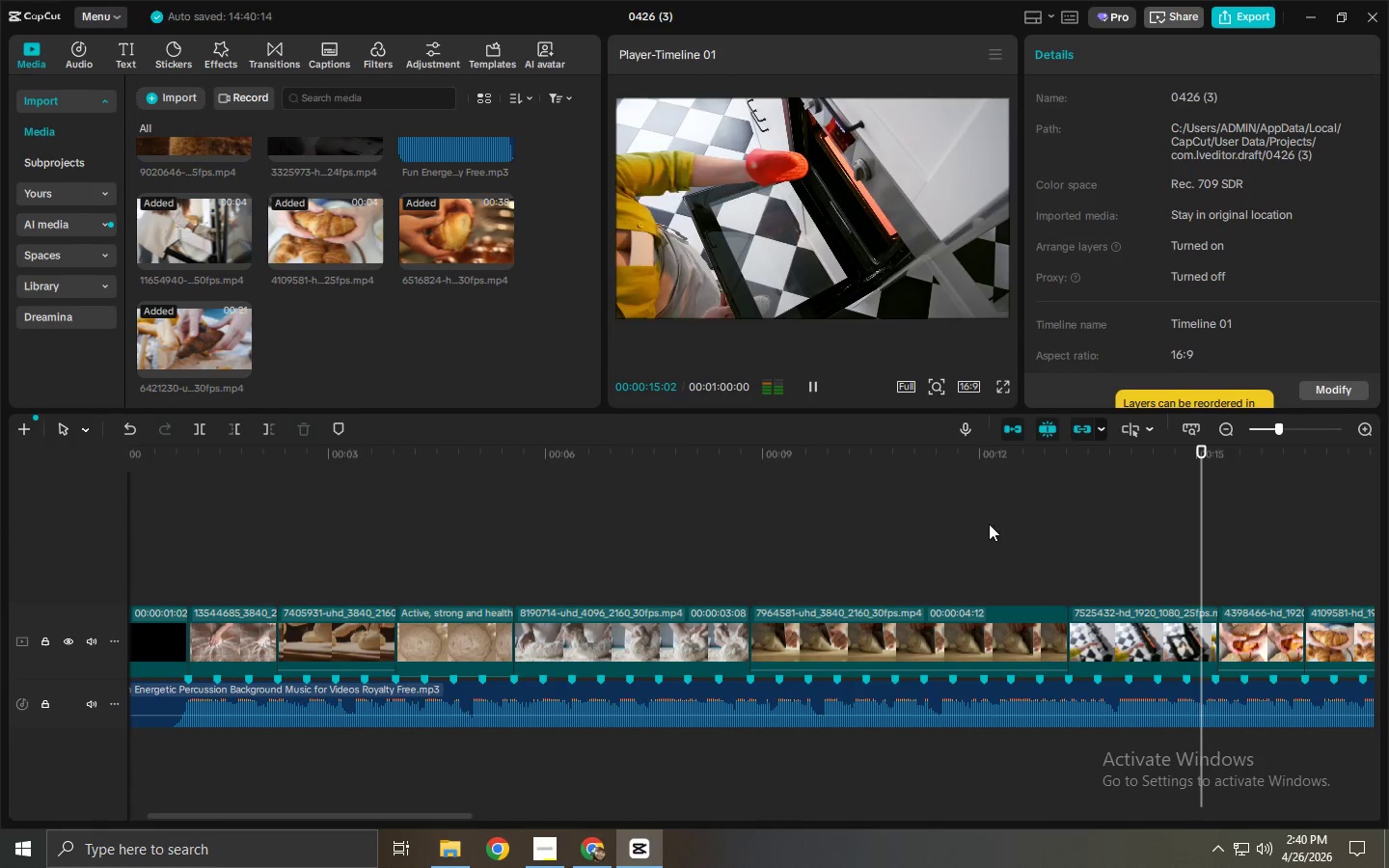 
left_click_drag(start_coordinate=[438, 815], to_coordinate=[671, 804])
 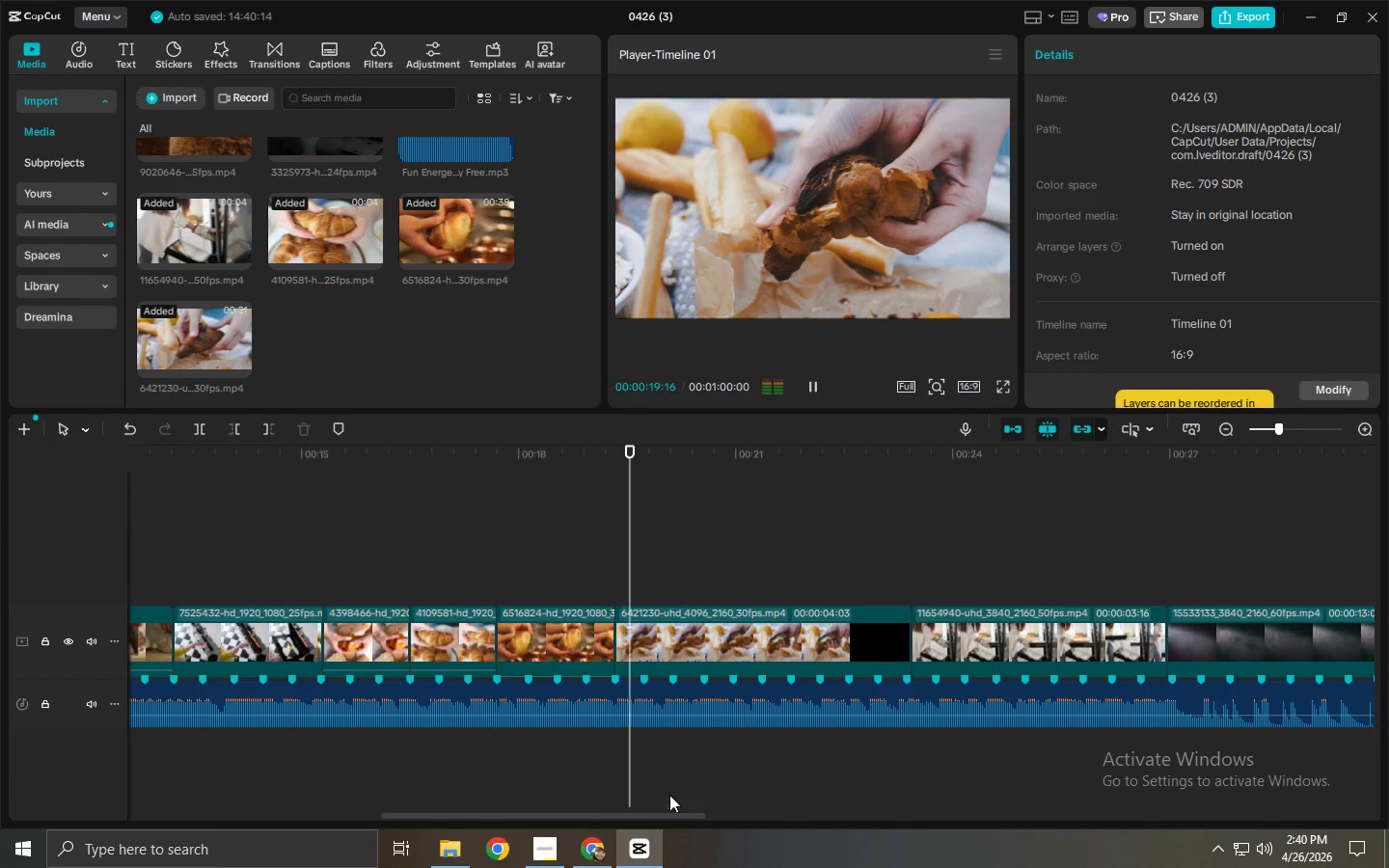 
key(Space)
 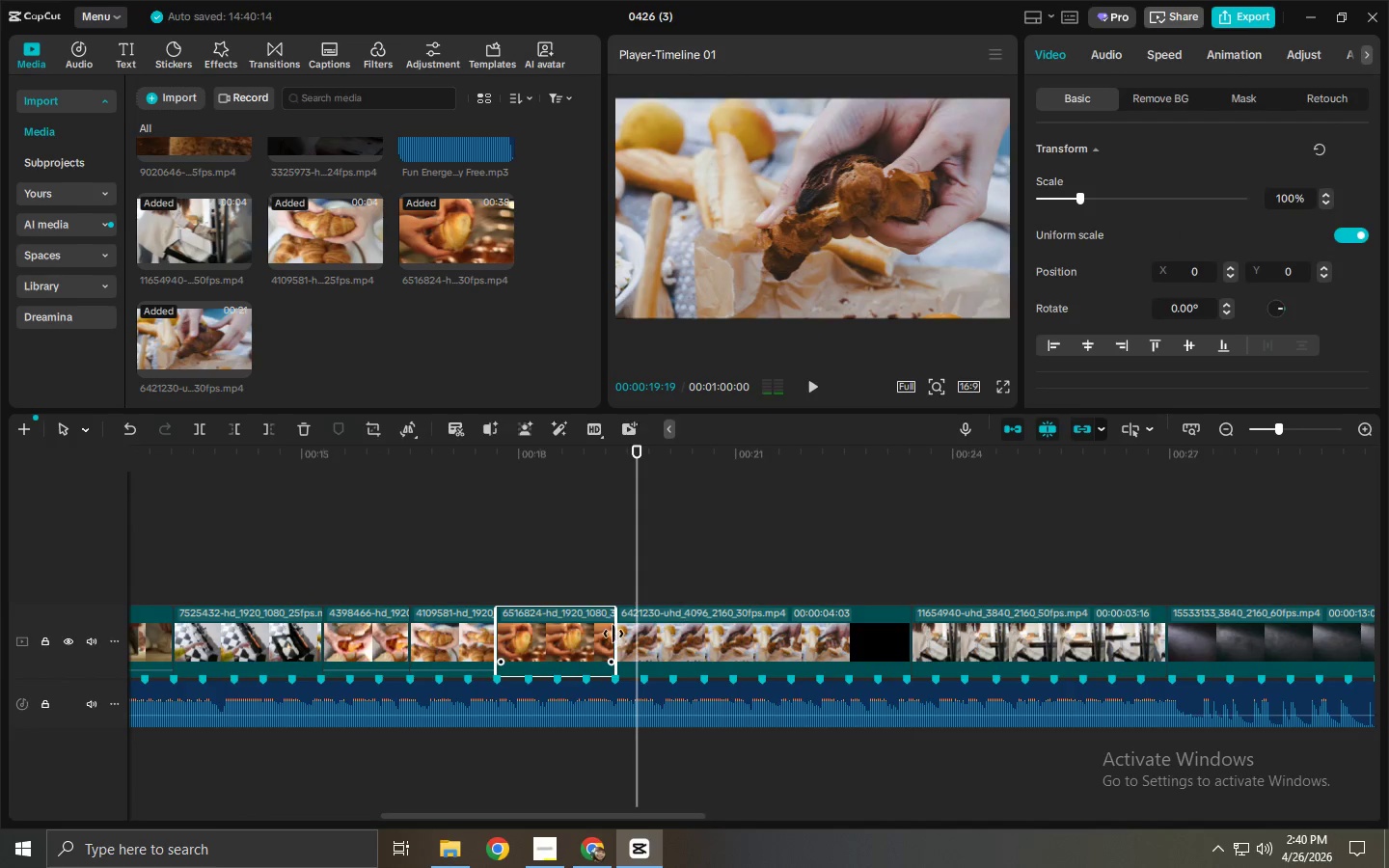 
left_click_drag(start_coordinate=[613, 634], to_coordinate=[638, 634])
 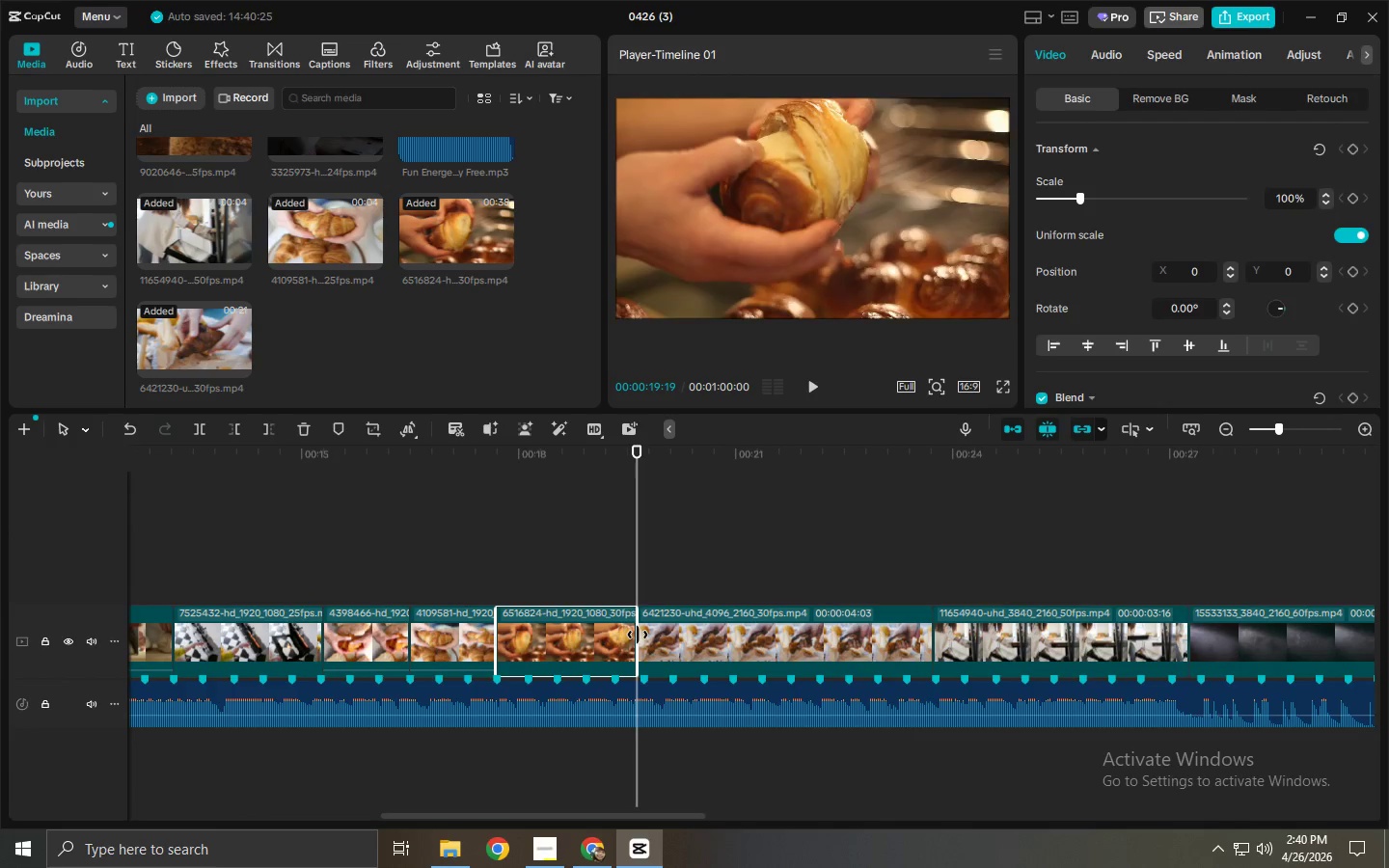 
left_click_drag(start_coordinate=[638, 635], to_coordinate=[643, 635])
 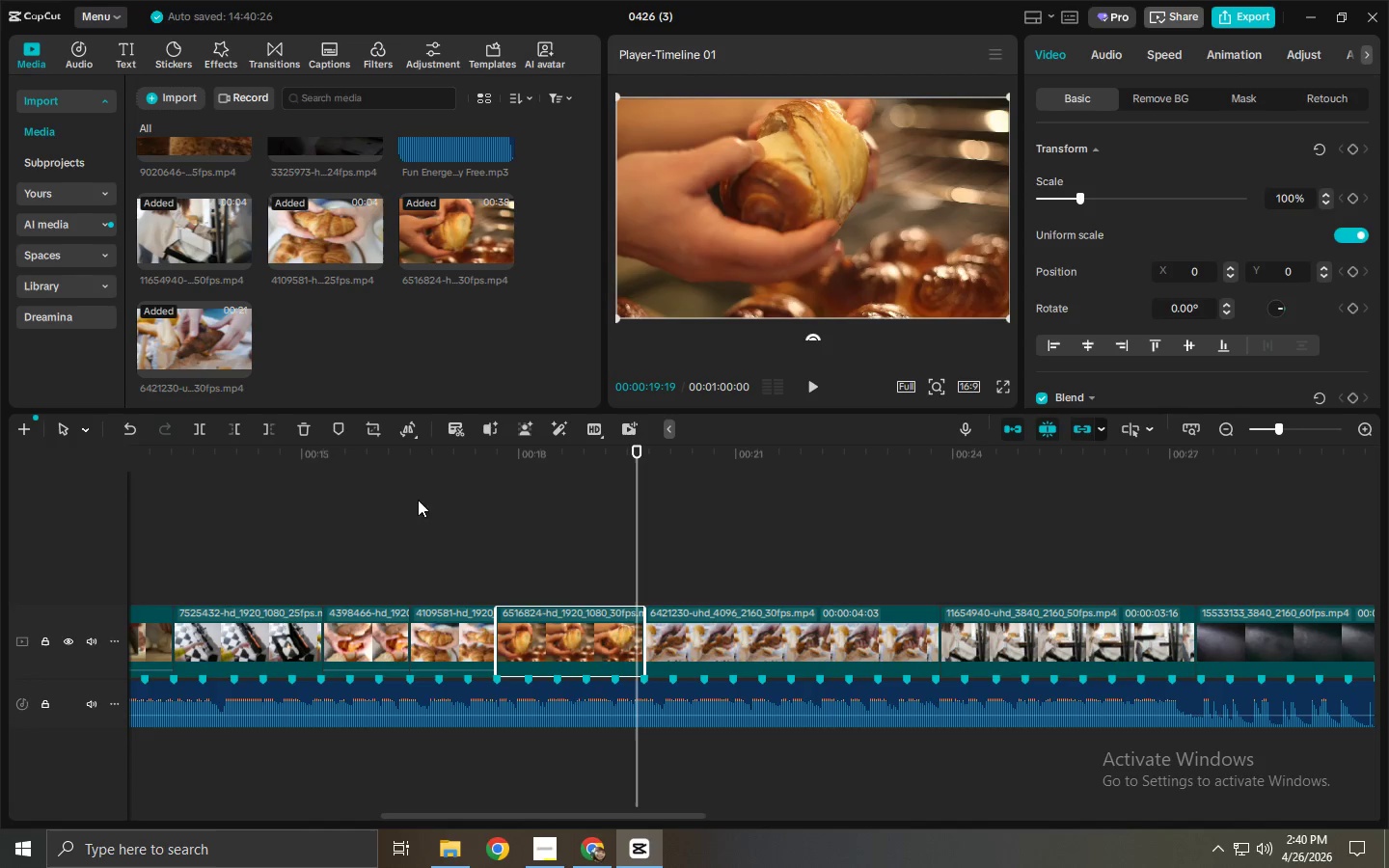 
left_click_drag(start_coordinate=[363, 473], to_coordinate=[322, 477])
 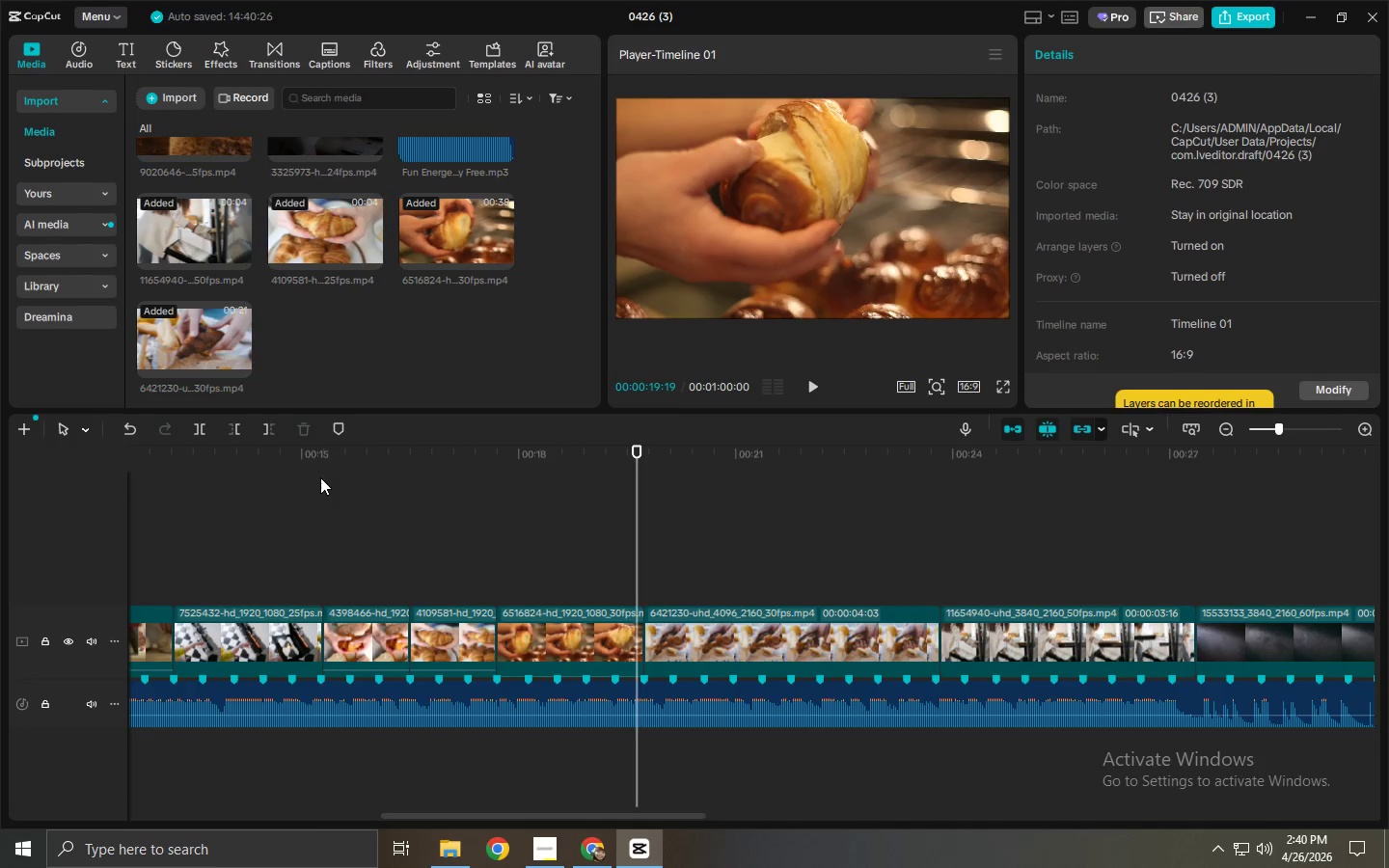 
key(Space)
 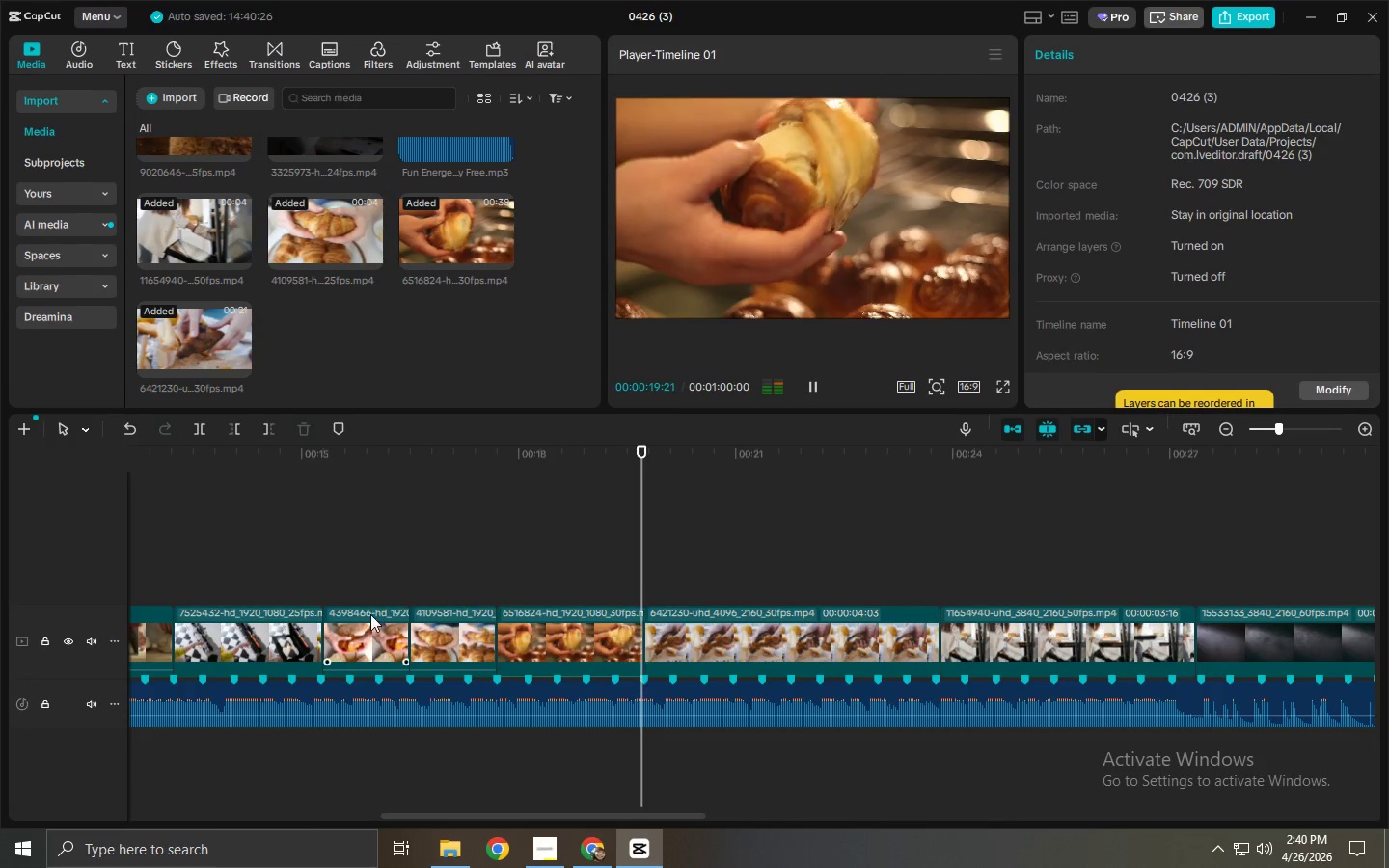 
key(Space)
 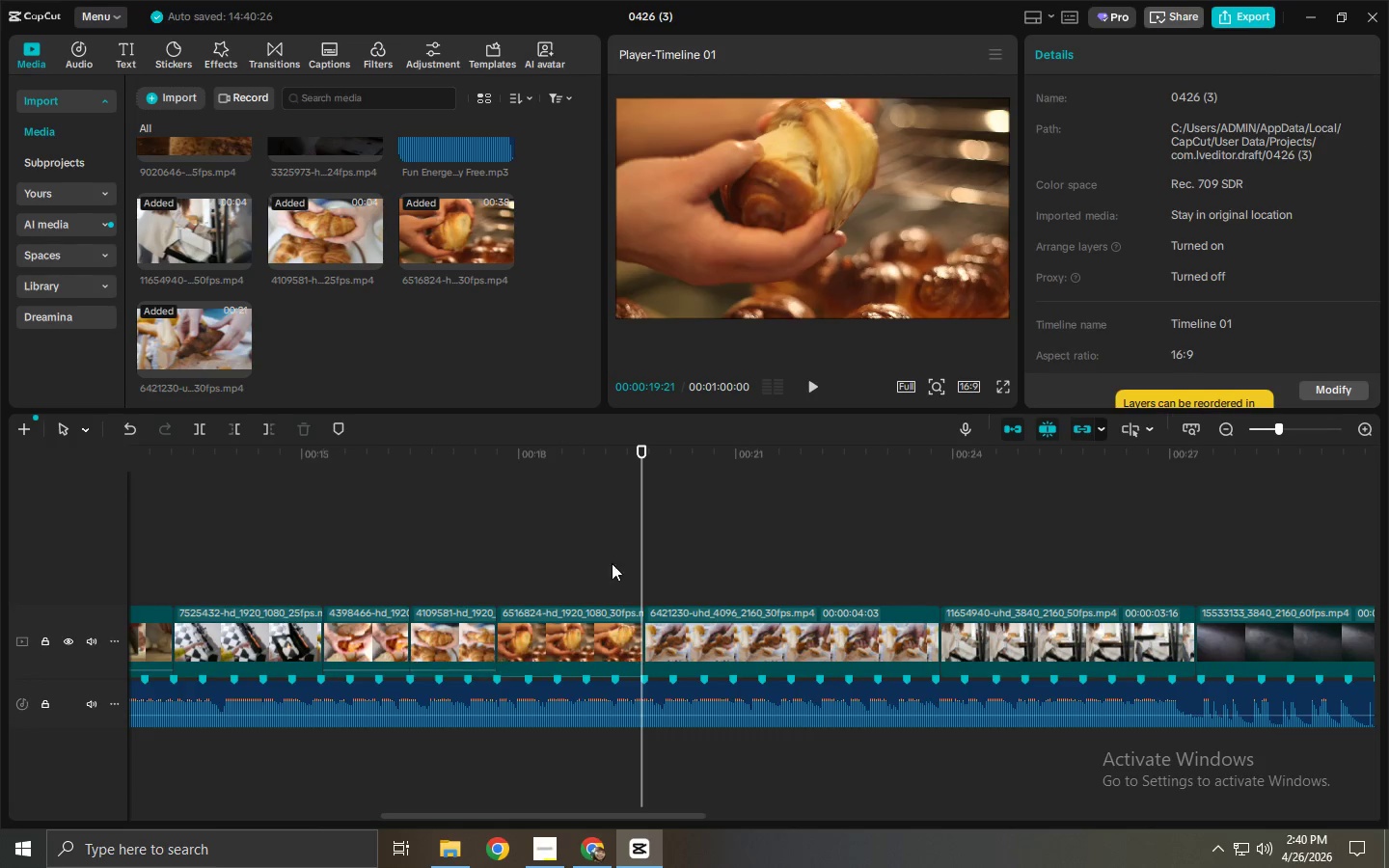 
left_click([625, 653])
 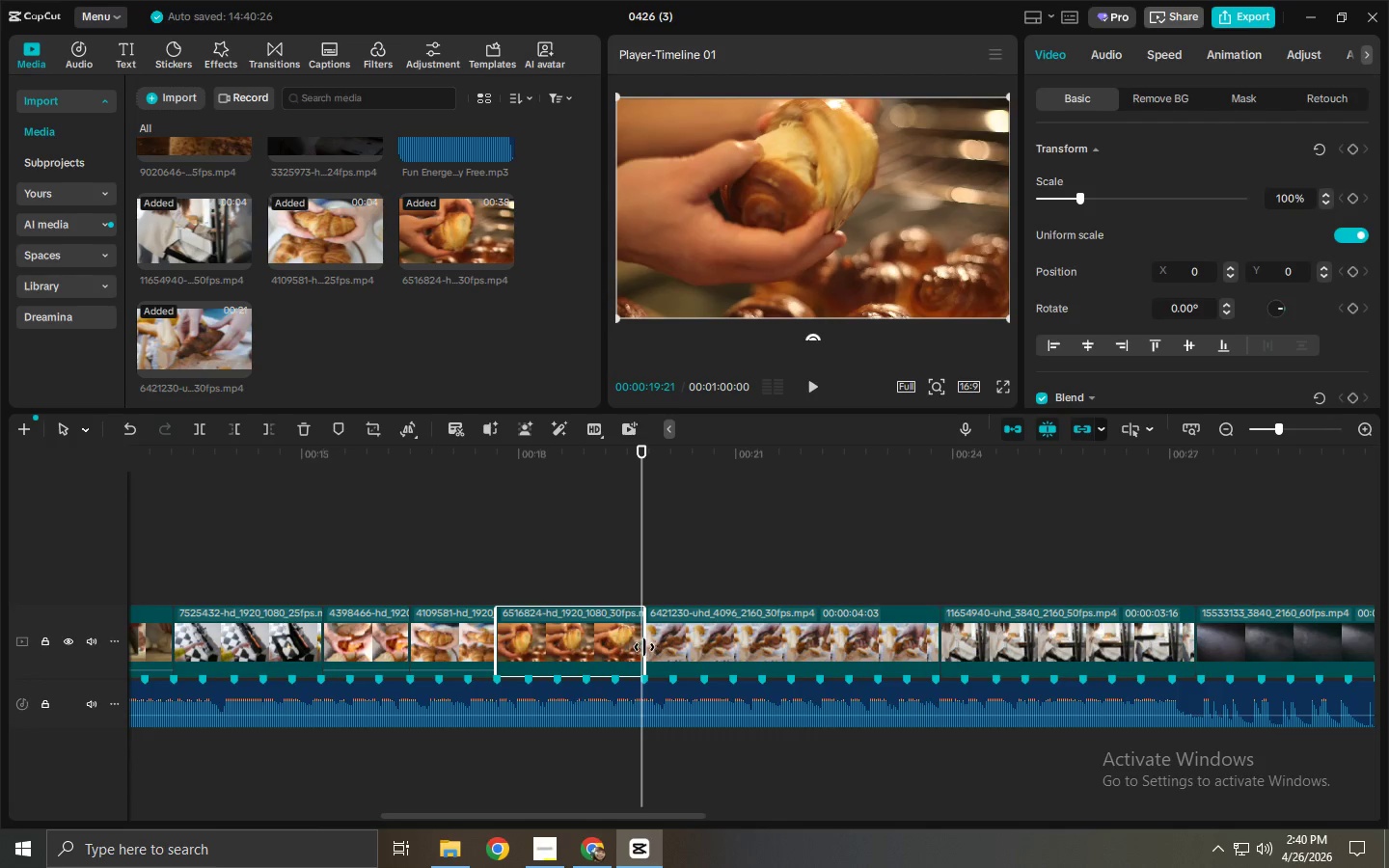 
left_click_drag(start_coordinate=[644, 647], to_coordinate=[586, 656])
 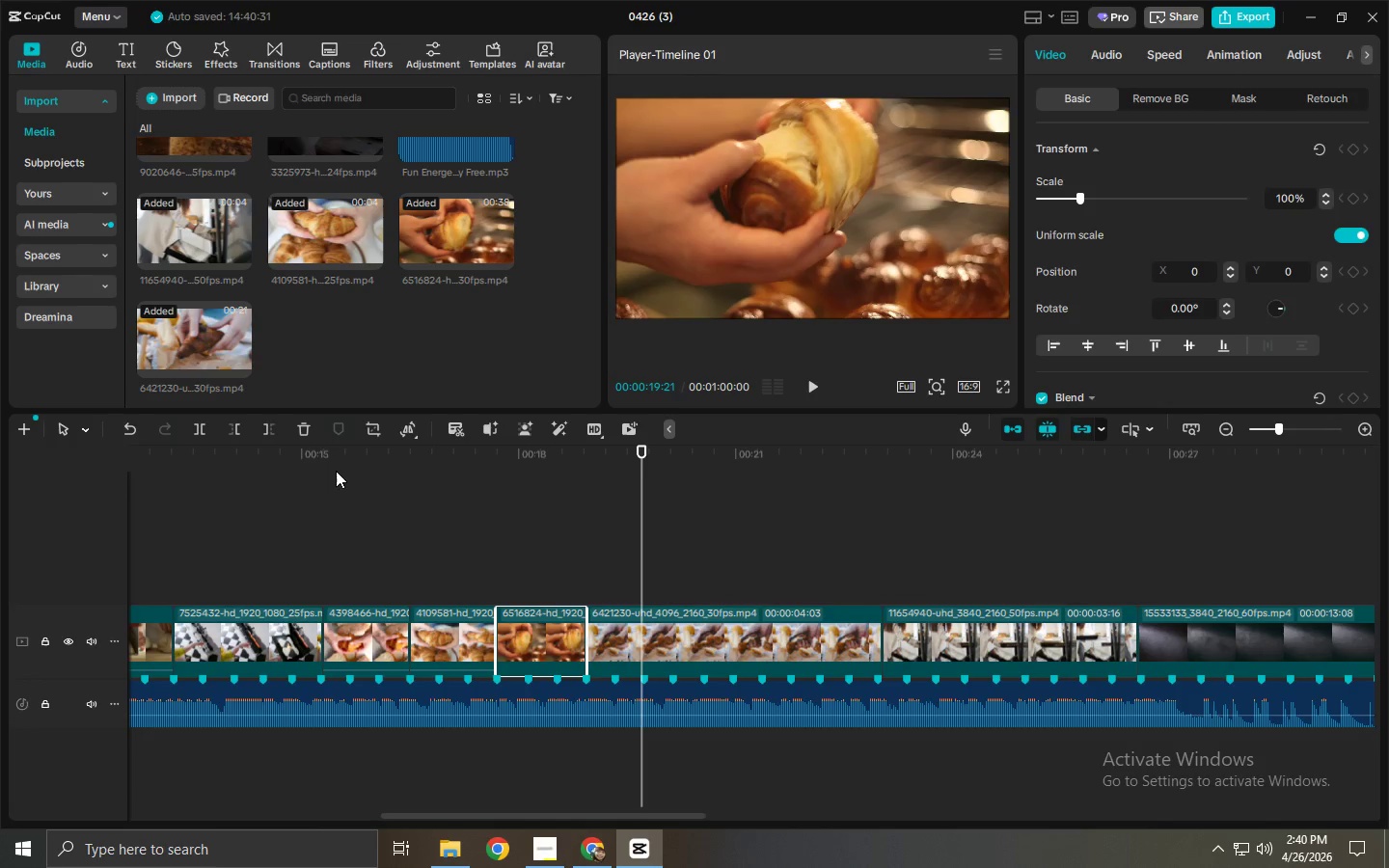 
left_click_drag(start_coordinate=[325, 454], to_coordinate=[308, 454])
 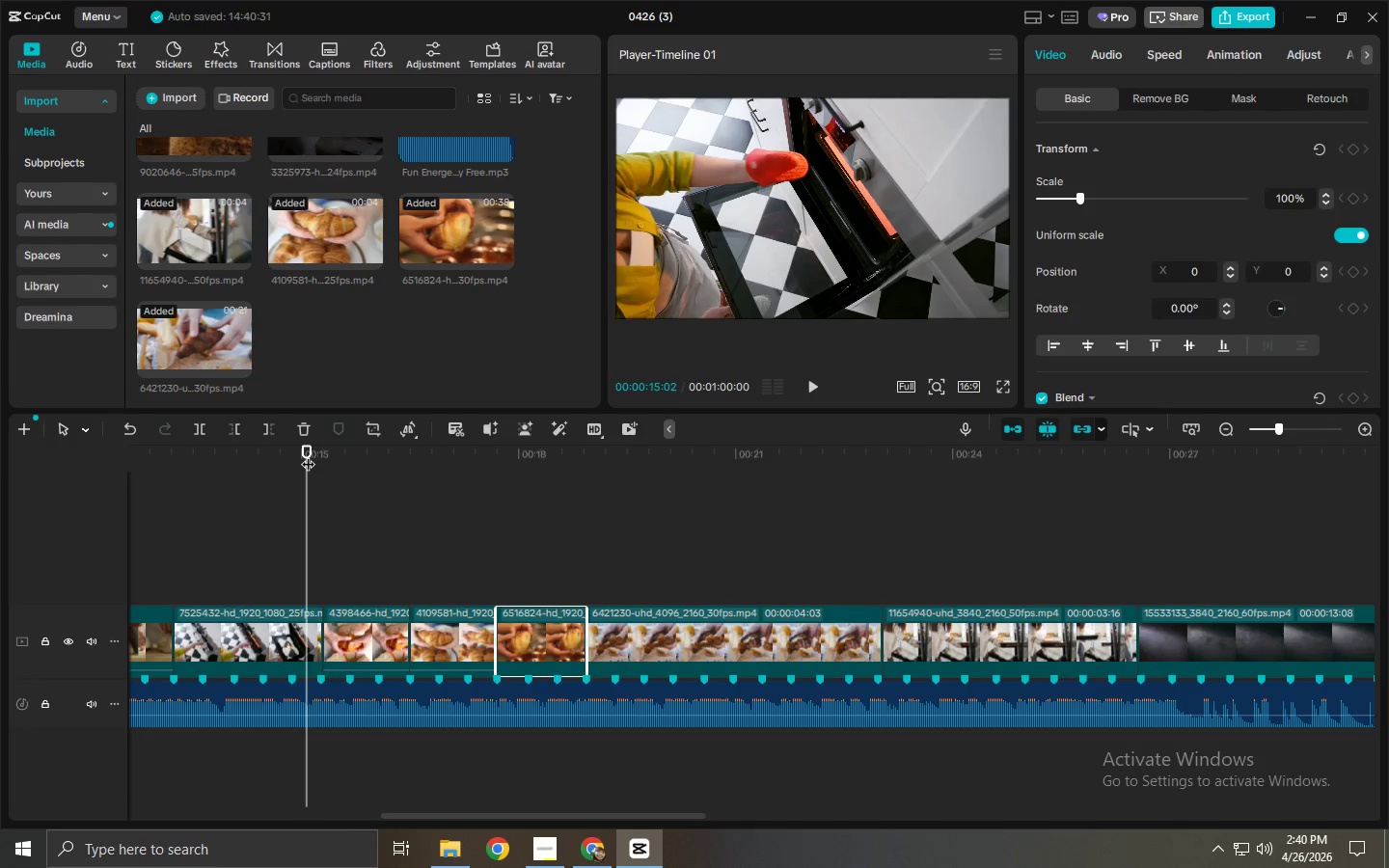 
key(Space)
 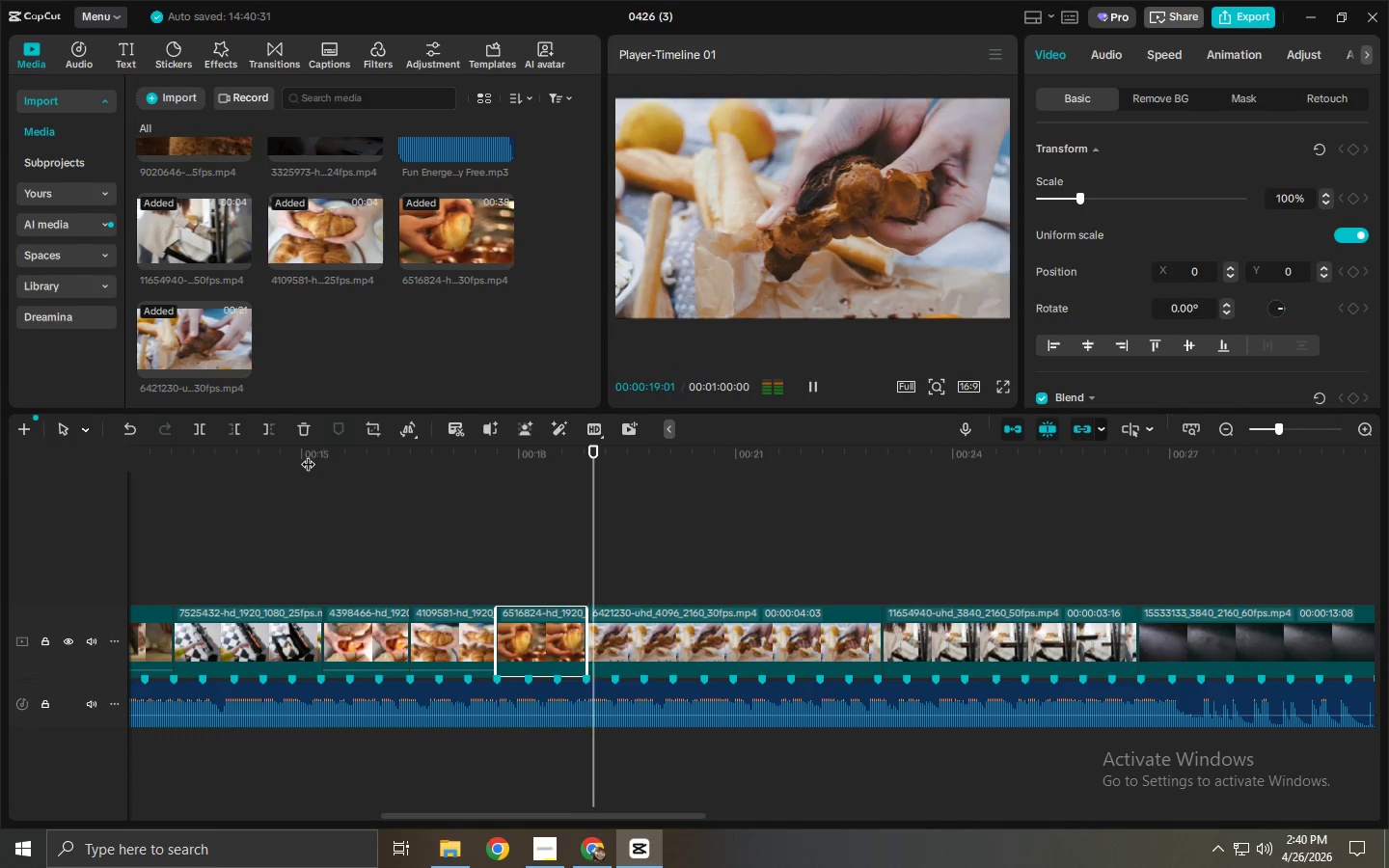 
wait(5.41)
 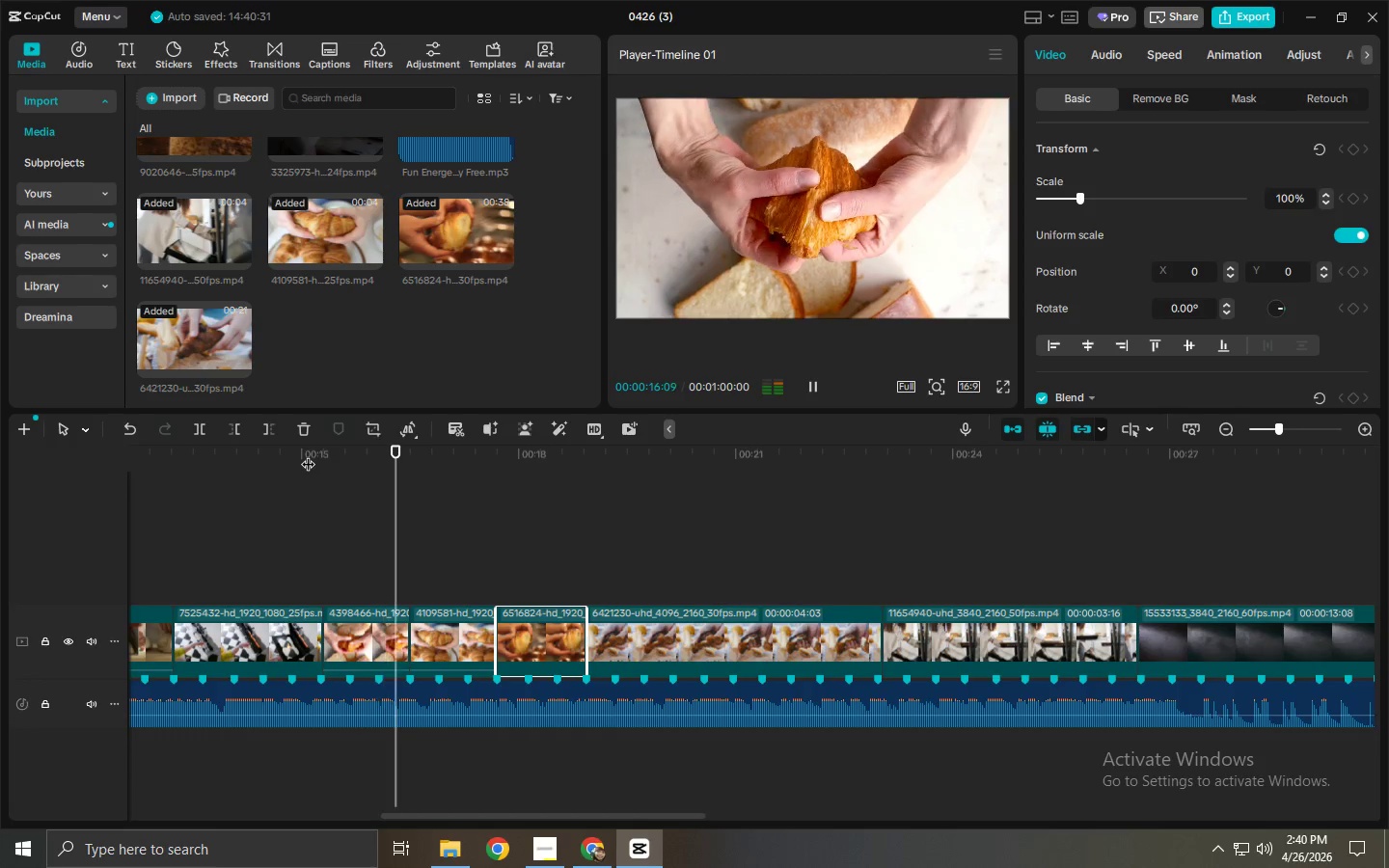 
key(Space)
 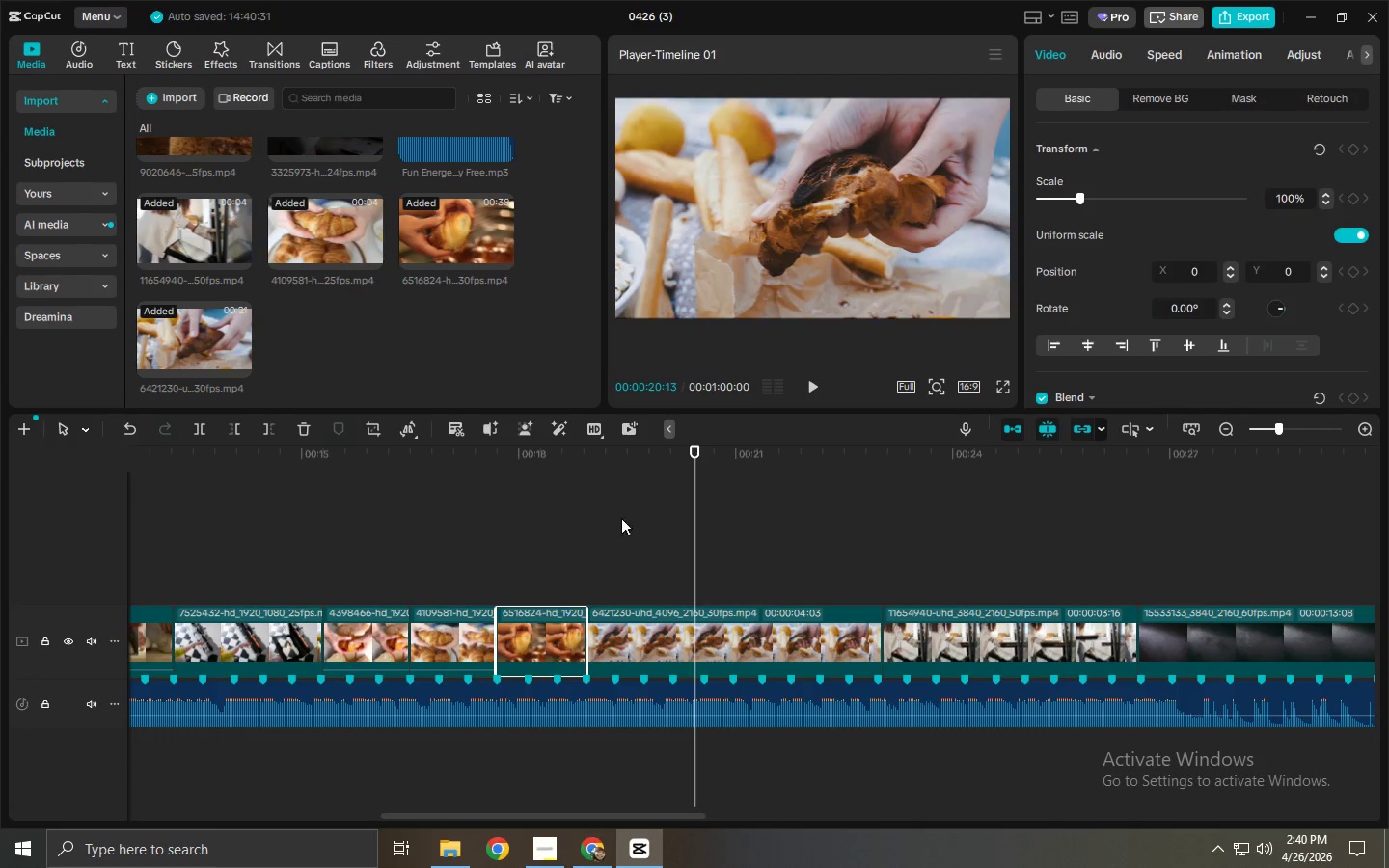 
left_click_drag(start_coordinate=[710, 451], to_coordinate=[675, 469])
 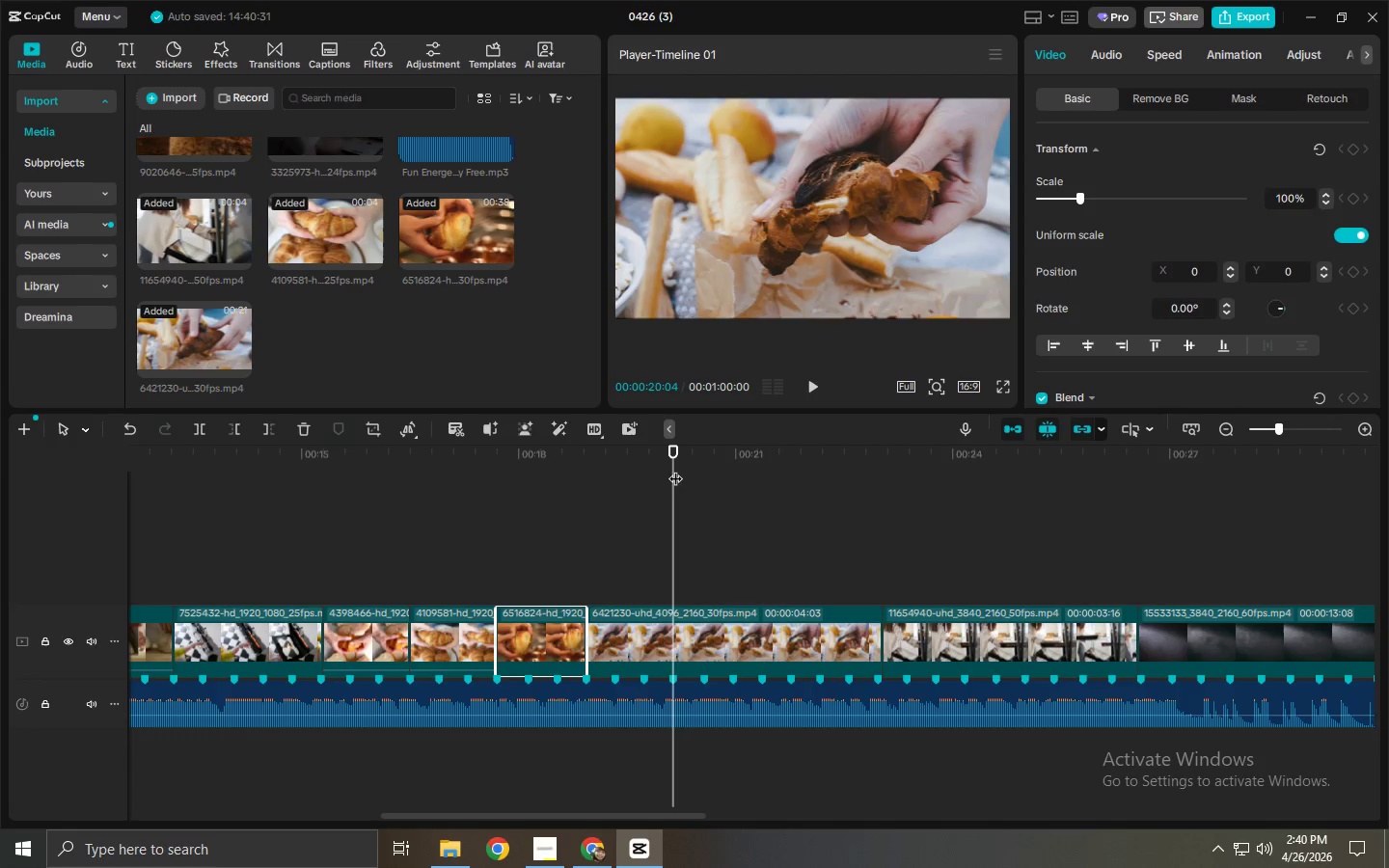 
key(Control+ControlLeft)
 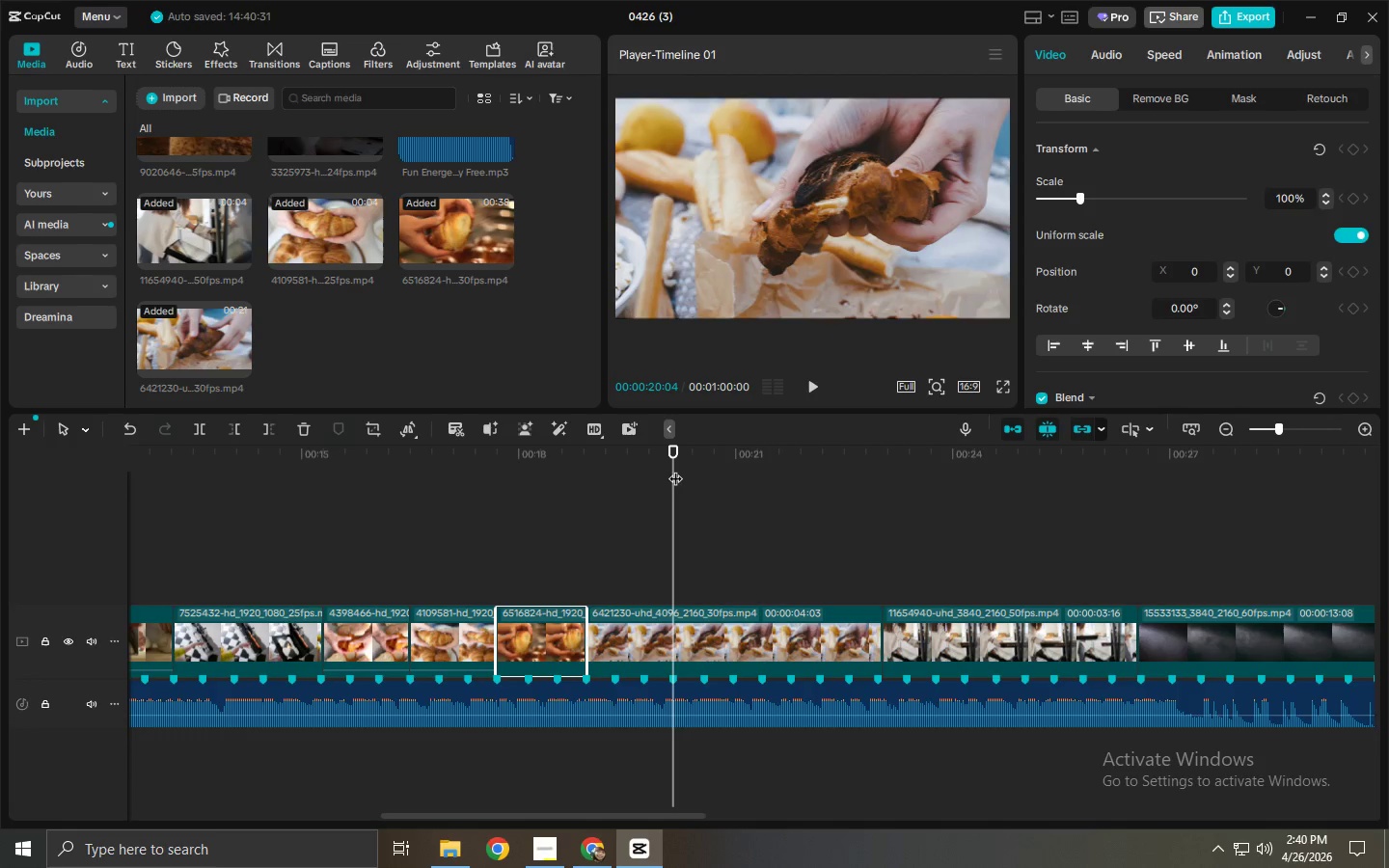 
key(Control+B)
 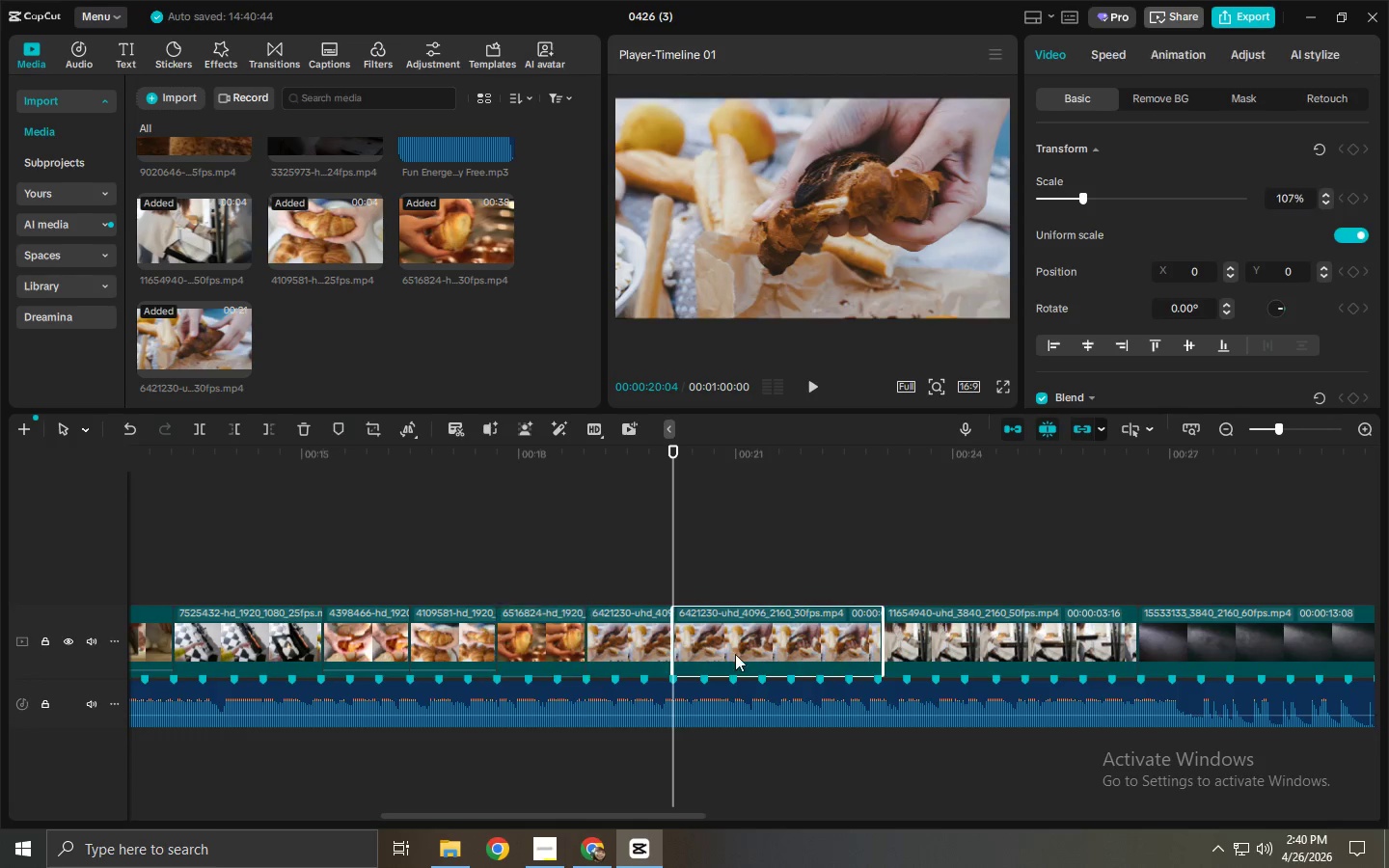 
double_click([731, 636])
 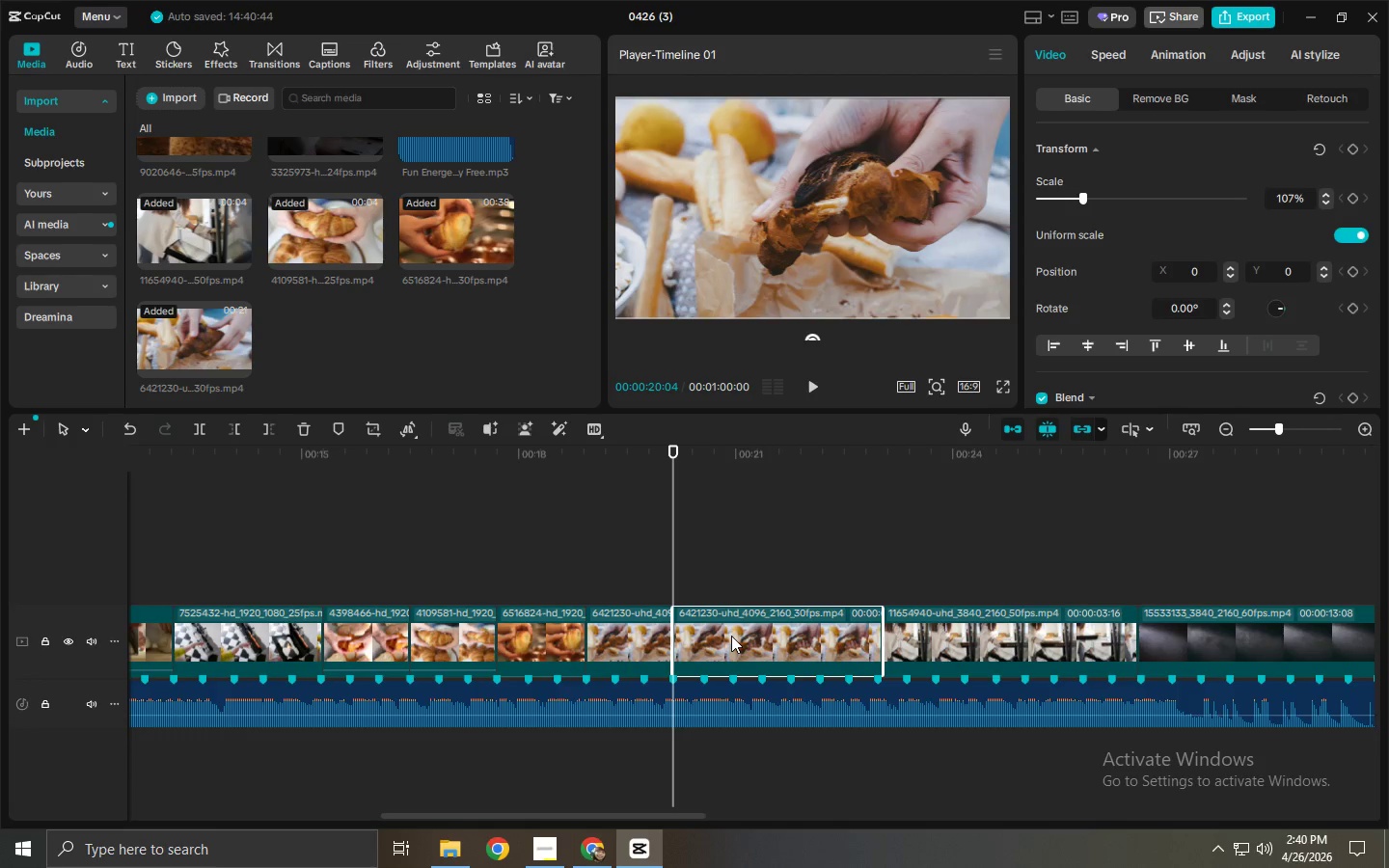 
key(Delete)
 